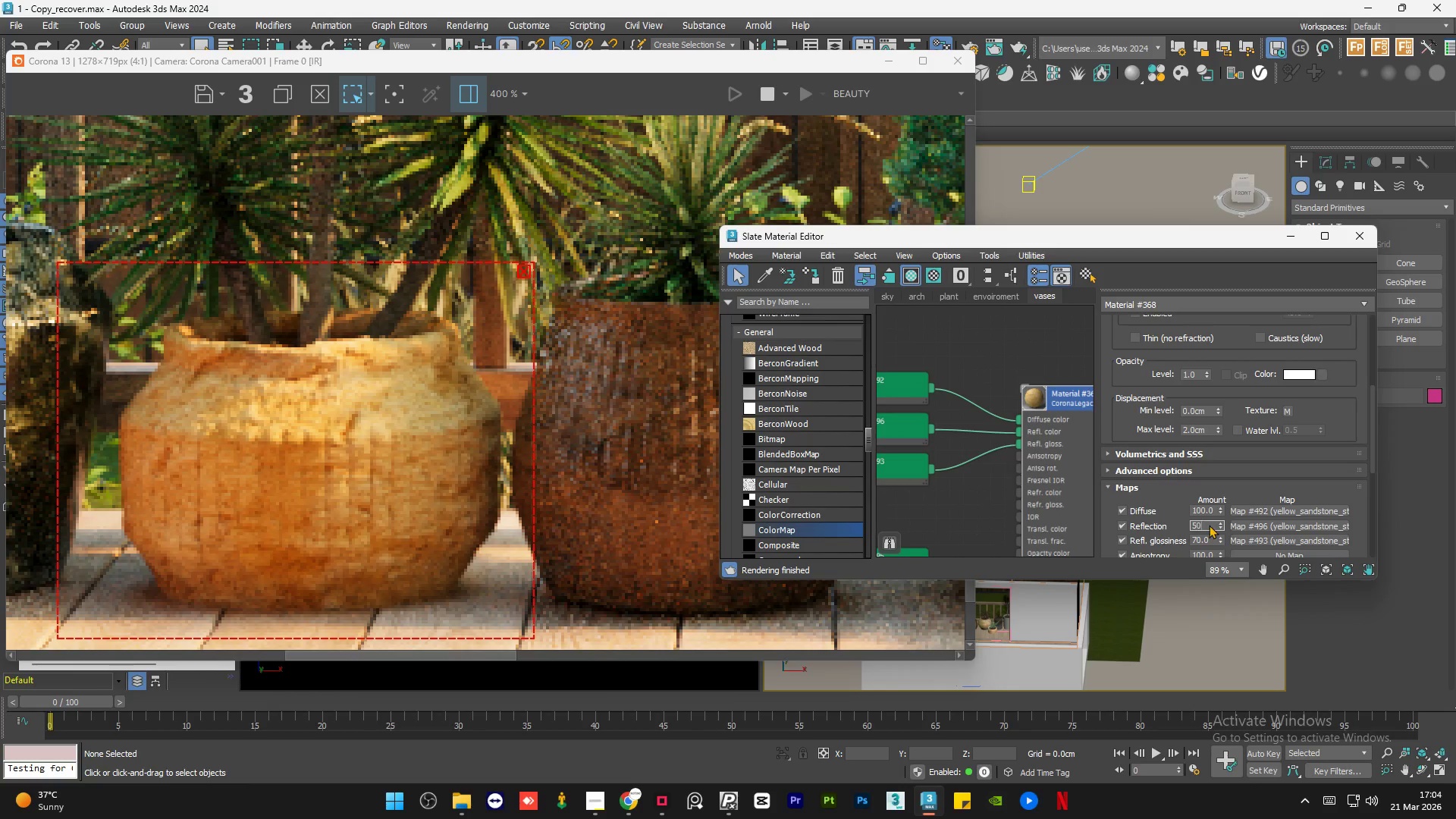 
key(Numpad0)
 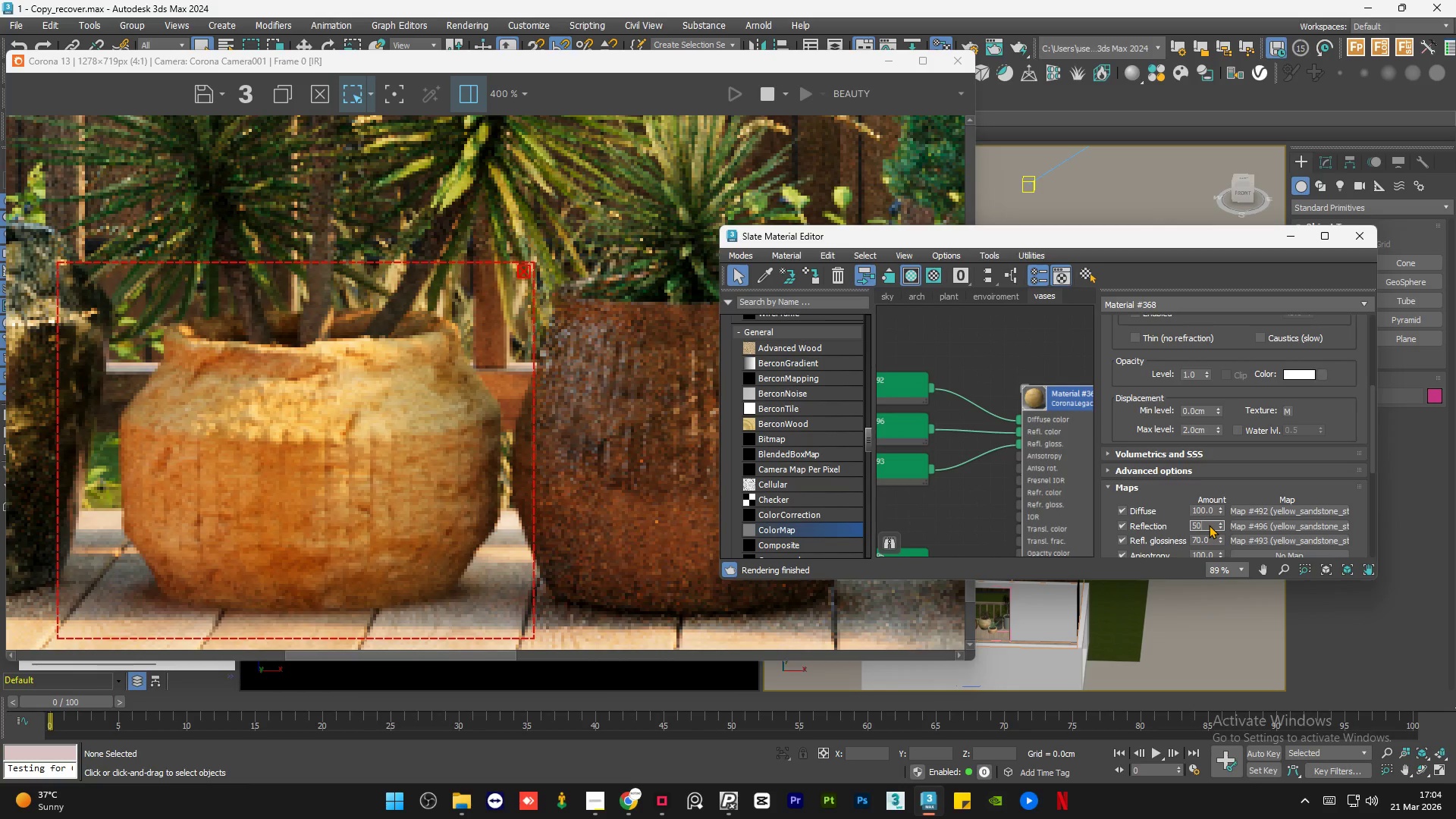 
key(NumpadEnter)
 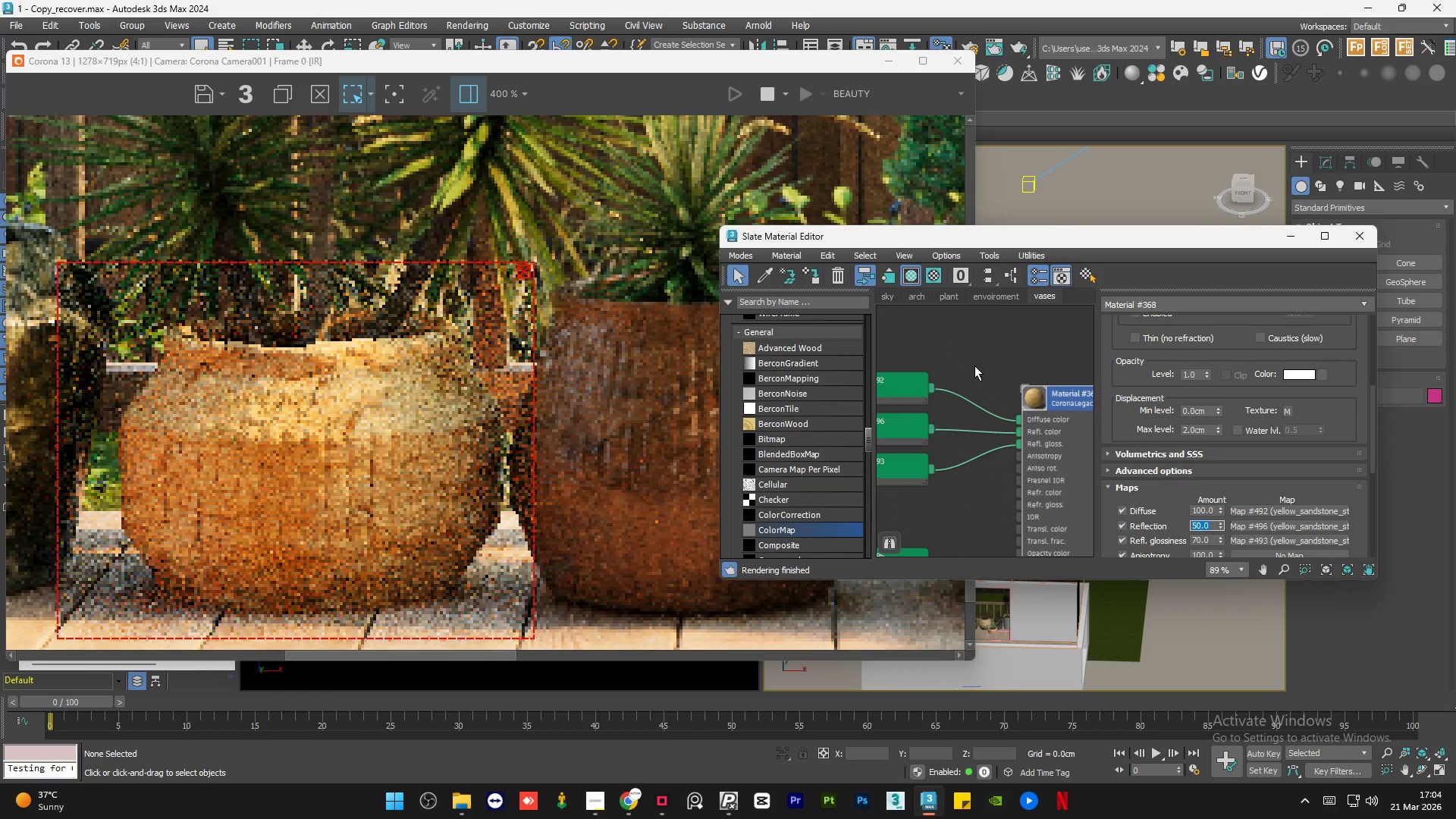 
double_click([974, 365])
 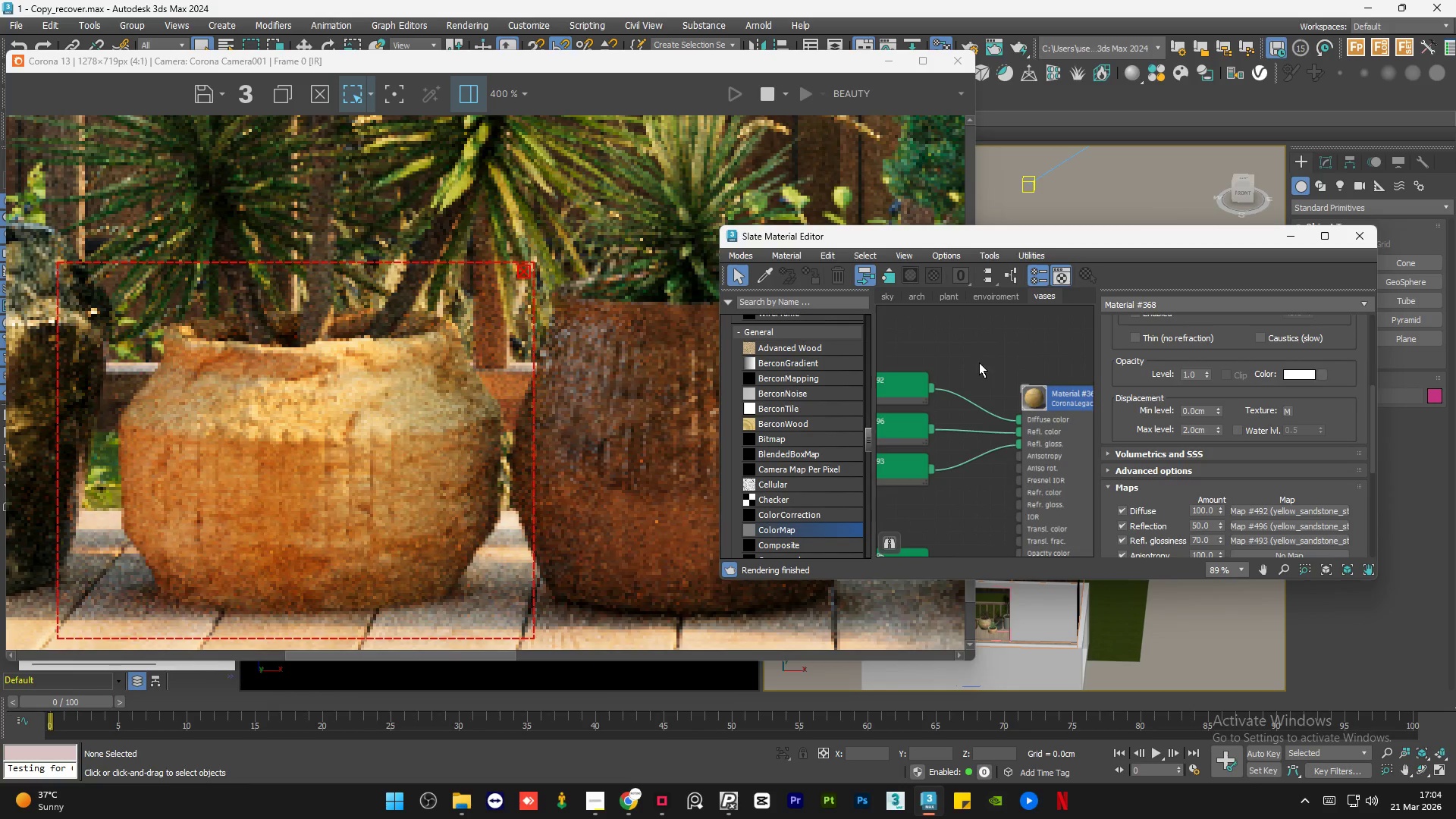 
scroll: coordinate [968, 399], scroll_direction: down, amount: 4.0
 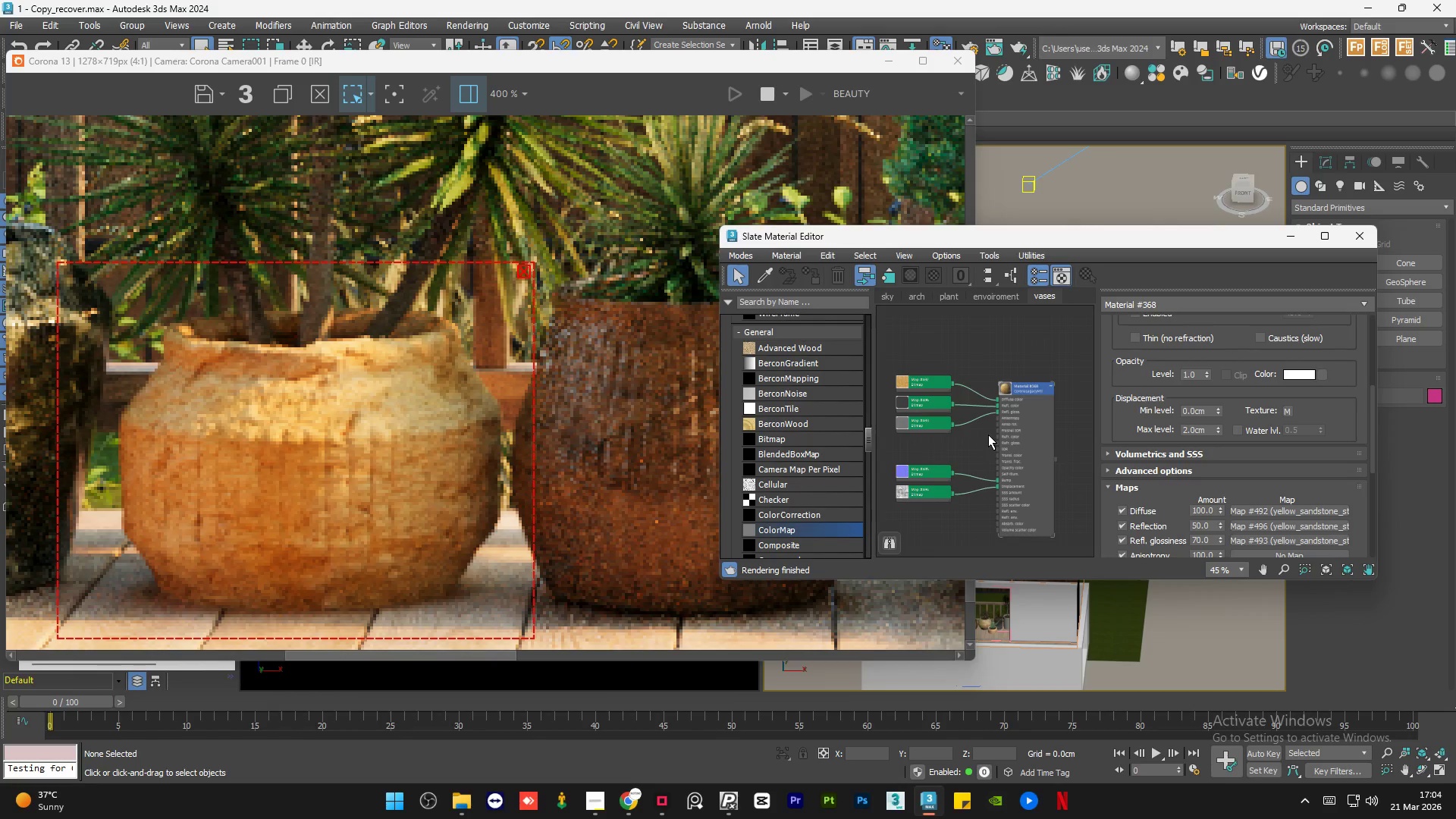 
left_click([1016, 472])
 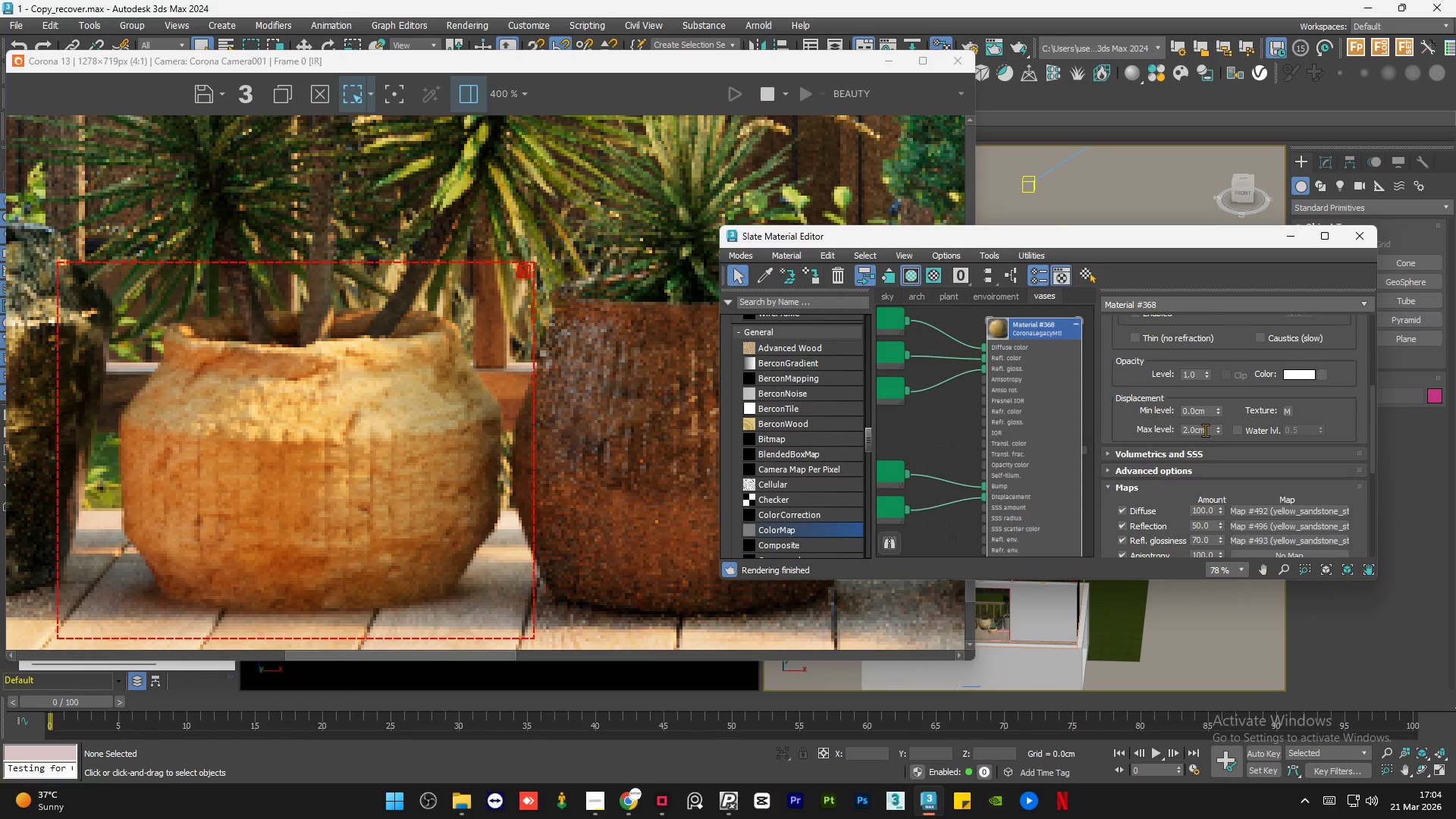 
scroll: coordinate [1016, 471], scroll_direction: up, amount: 3.0
 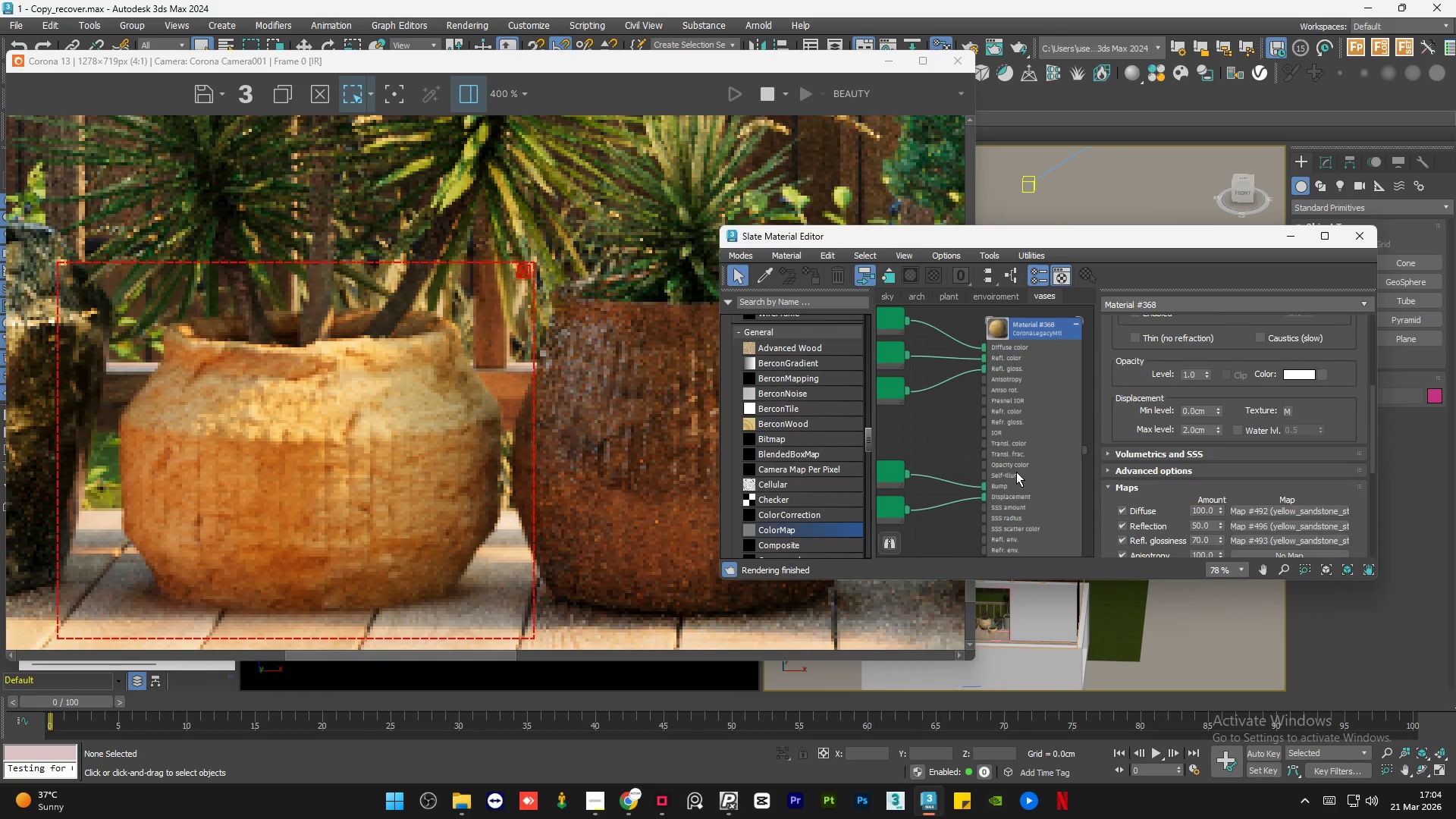 
double_click([1205, 430])
 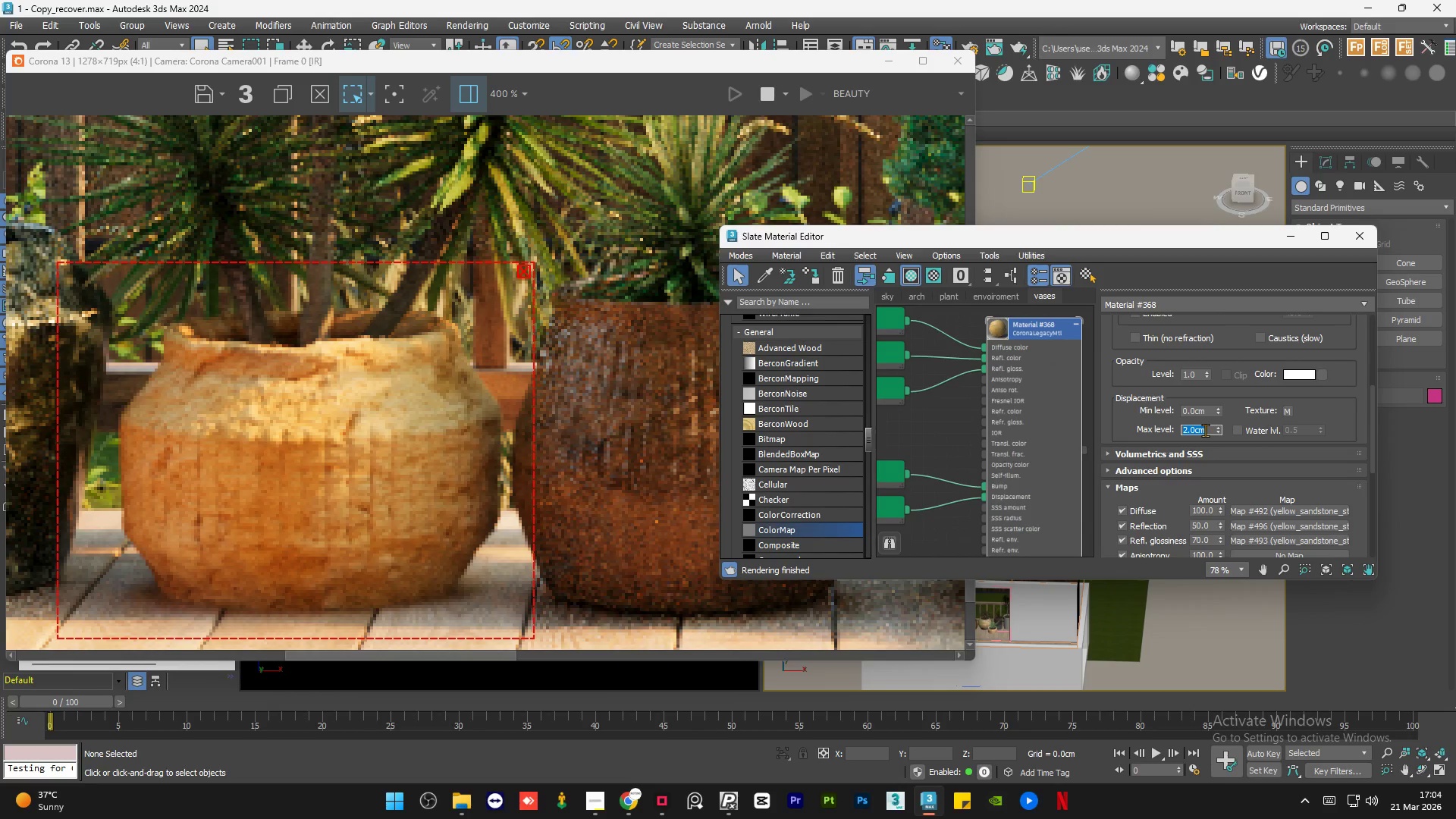 
key(Numpad1)
 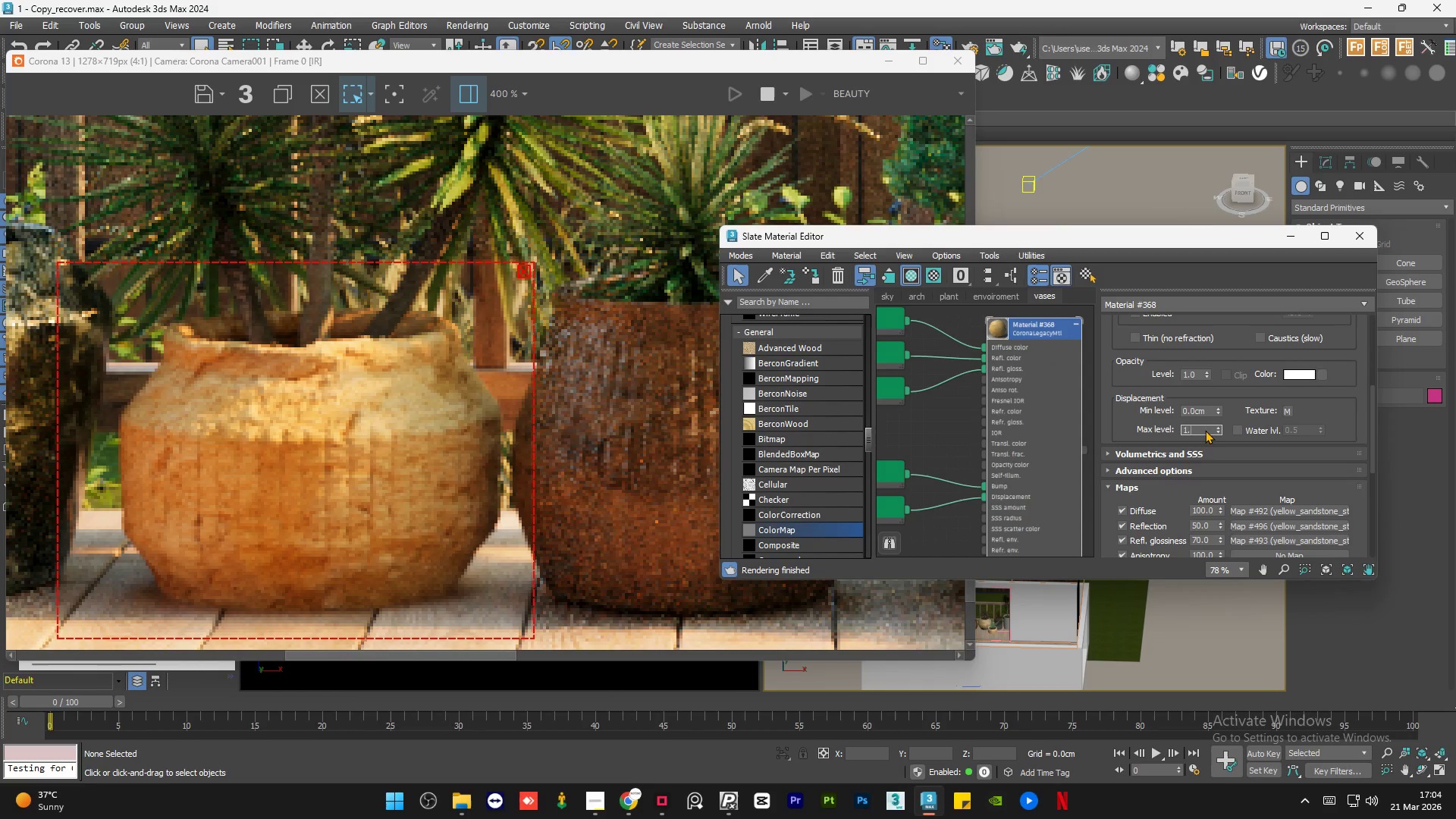 
key(NumpadDecimal)
 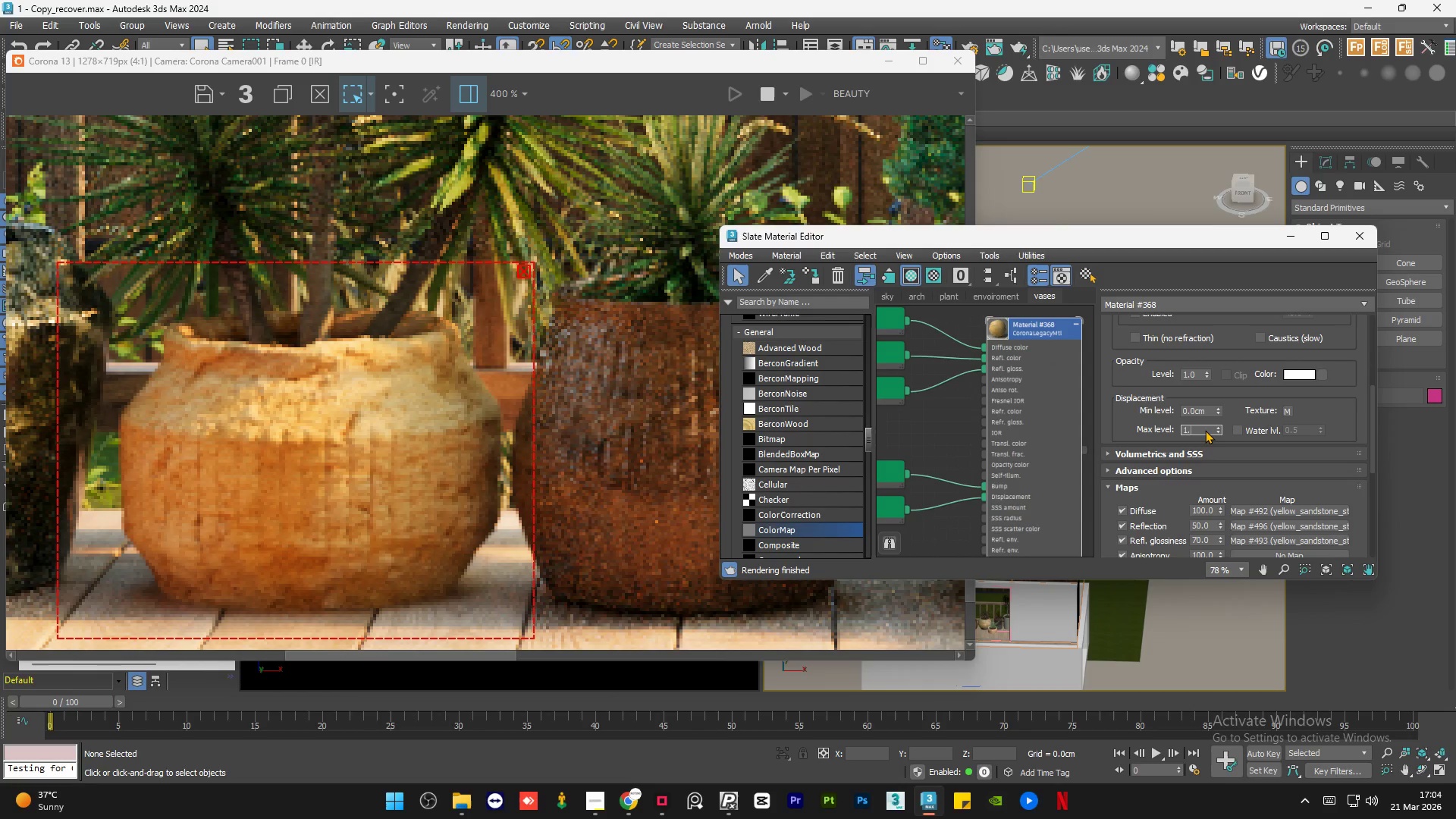 
key(Numpad4)
 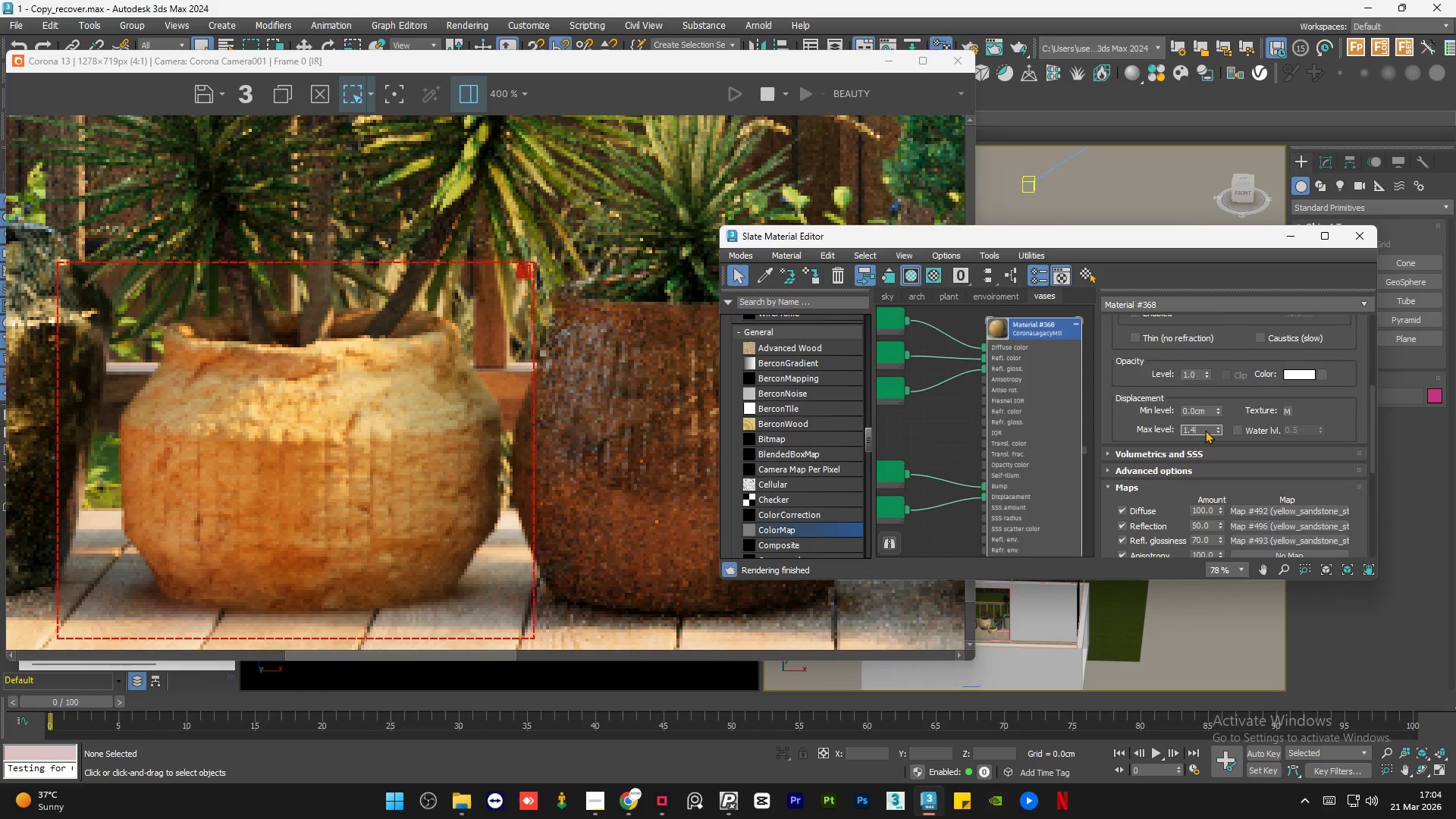 
key(NumpadEnter)
 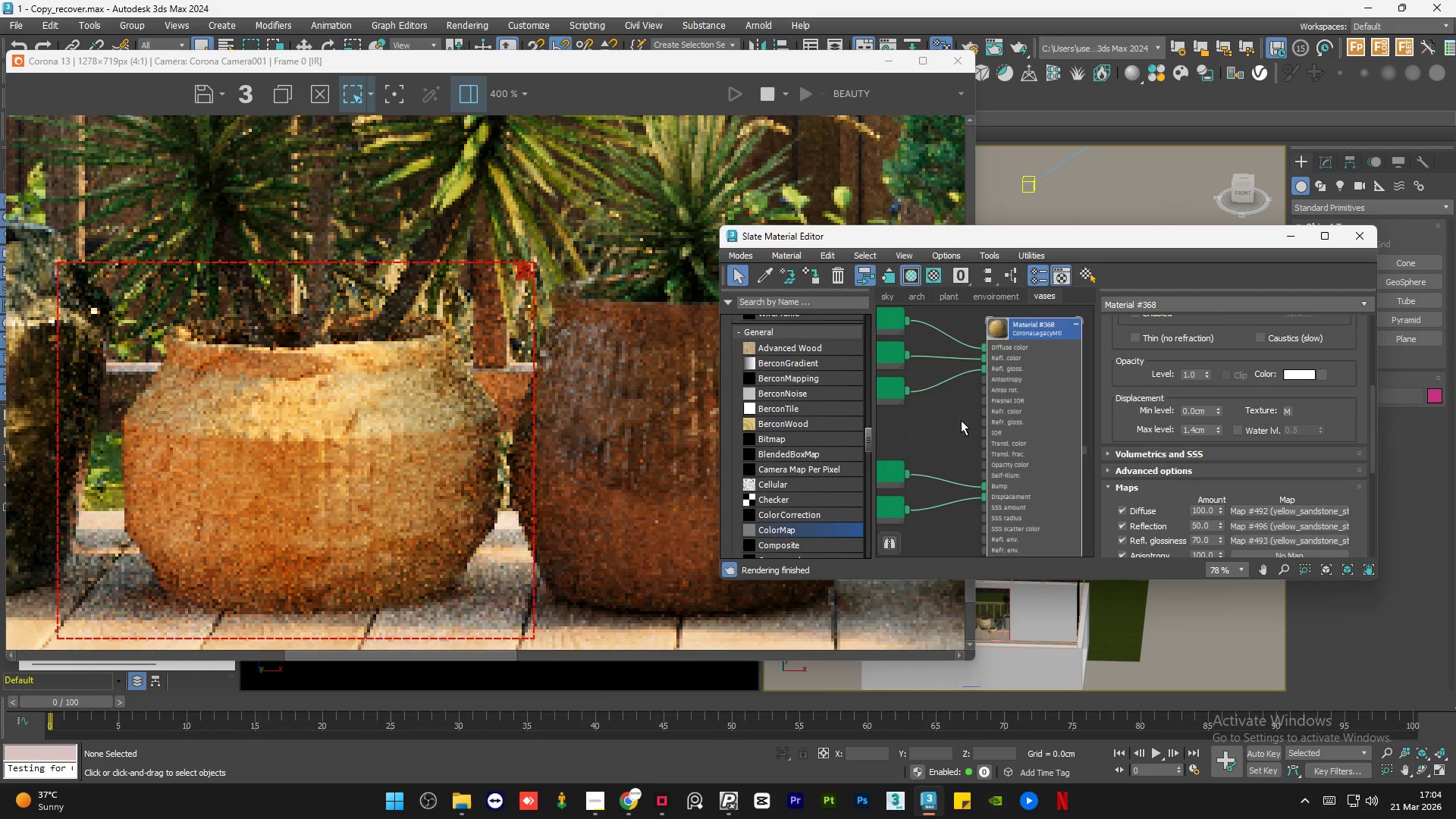 
double_click([1004, 429])
 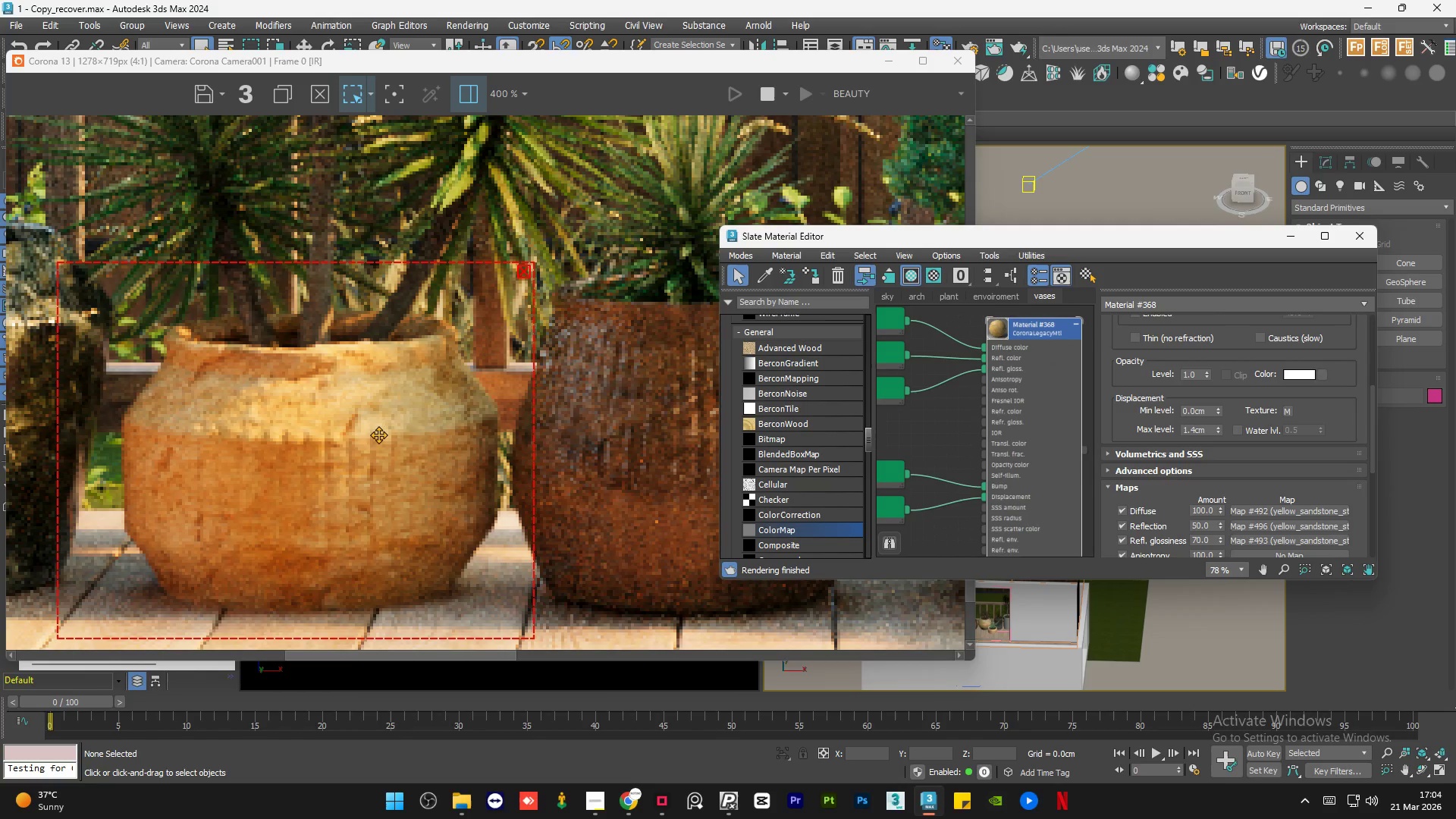 
scroll: coordinate [256, 428], scroll_direction: down, amount: 2.0
 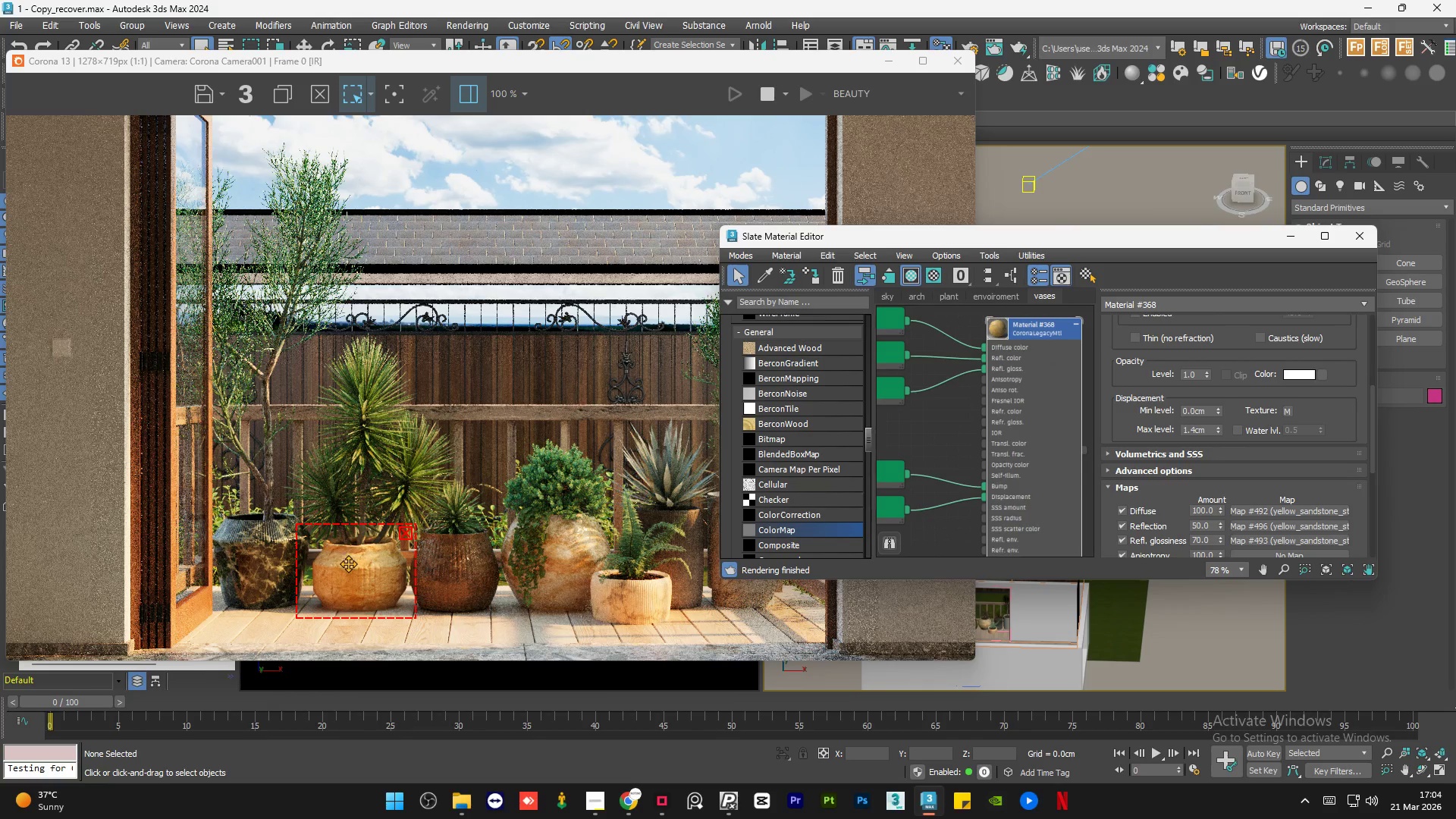 
left_click_drag(start_coordinate=[348, 565], to_coordinate=[731, 565])
 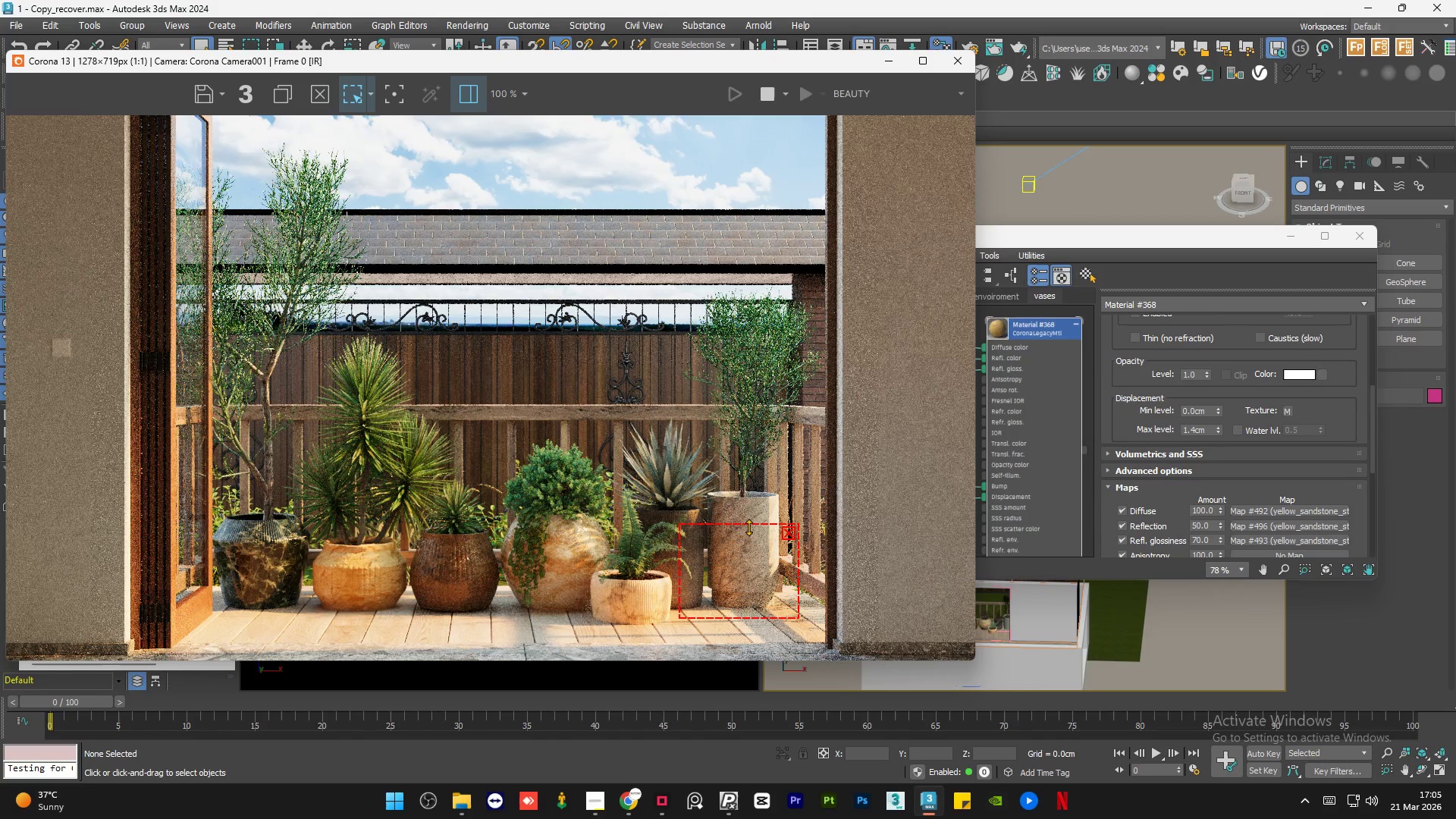 
left_click_drag(start_coordinate=[748, 526], to_coordinate=[752, 487])
 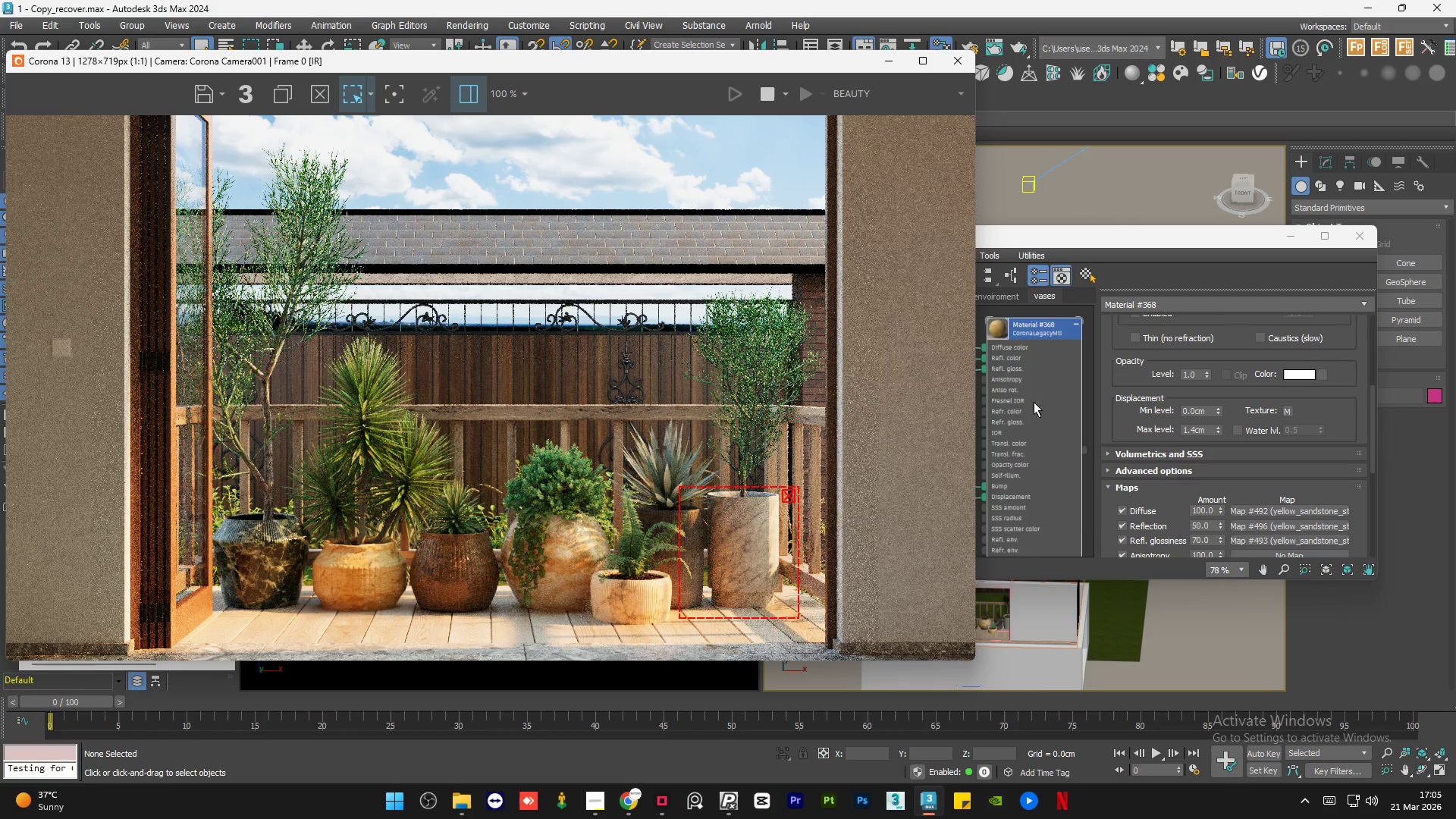 
scroll: coordinate [1053, 424], scroll_direction: down, amount: 7.0
 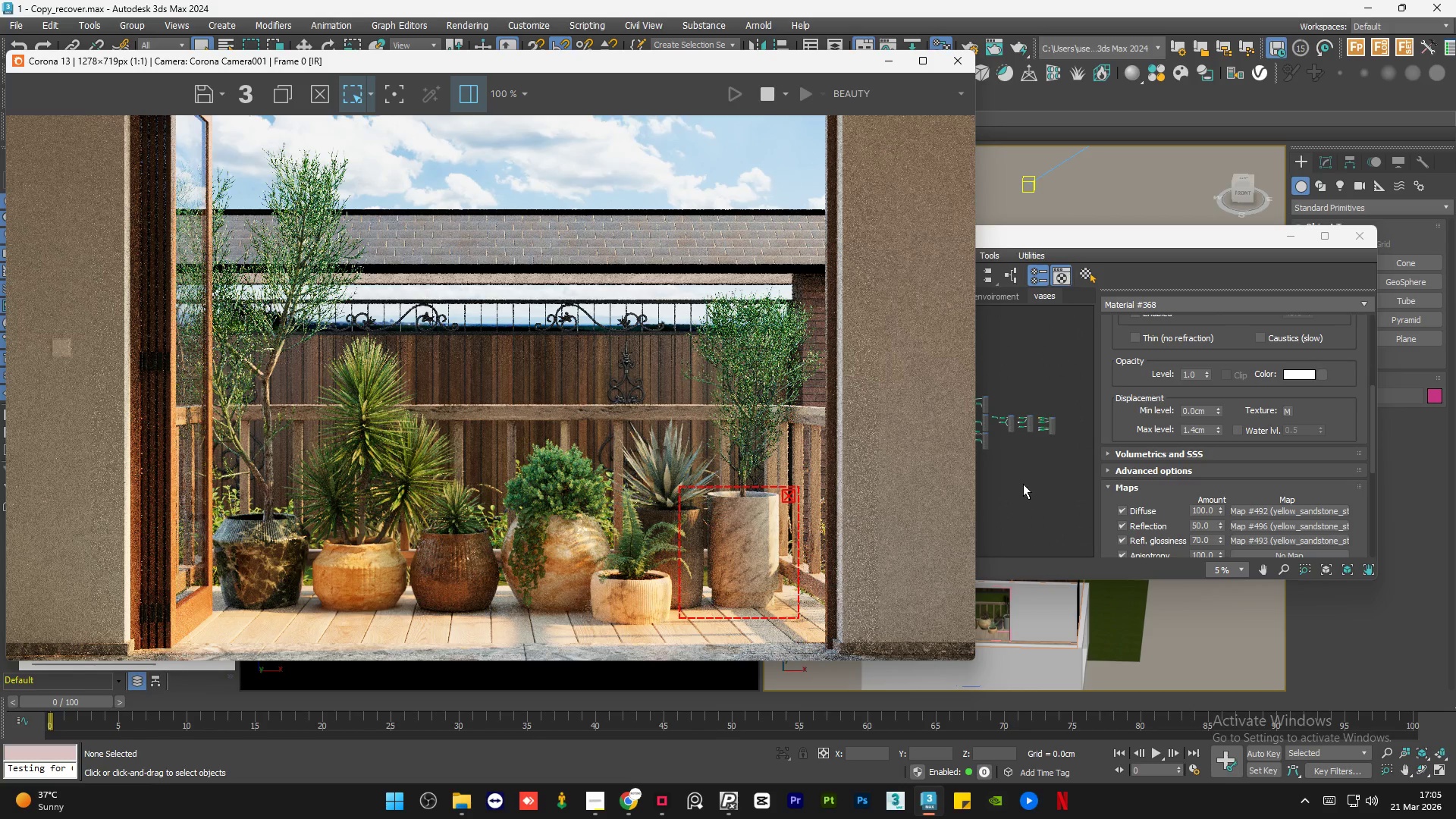 
left_click([1023, 484])
 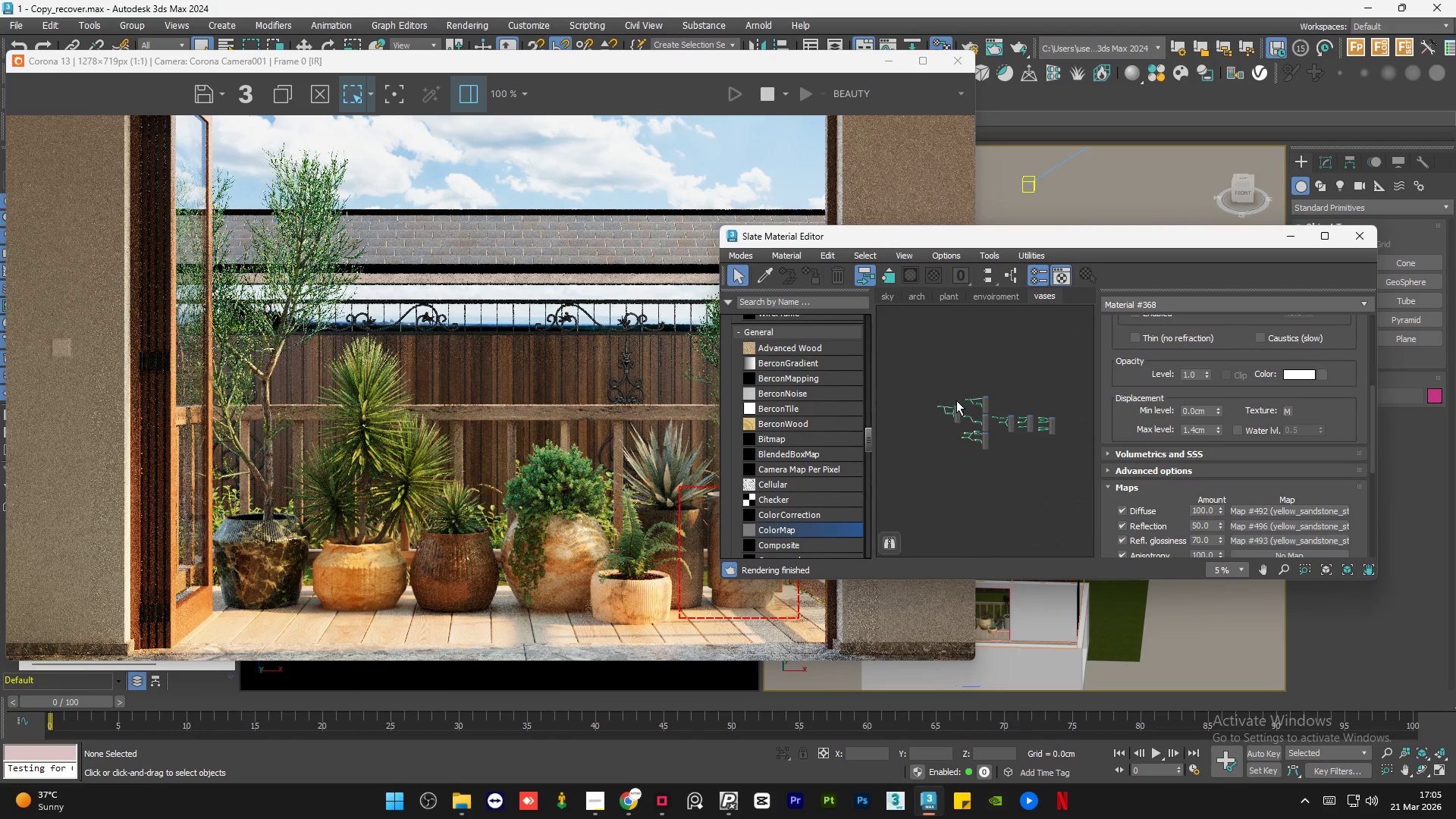 
scroll: coordinate [985, 449], scroll_direction: up, amount: 11.0
 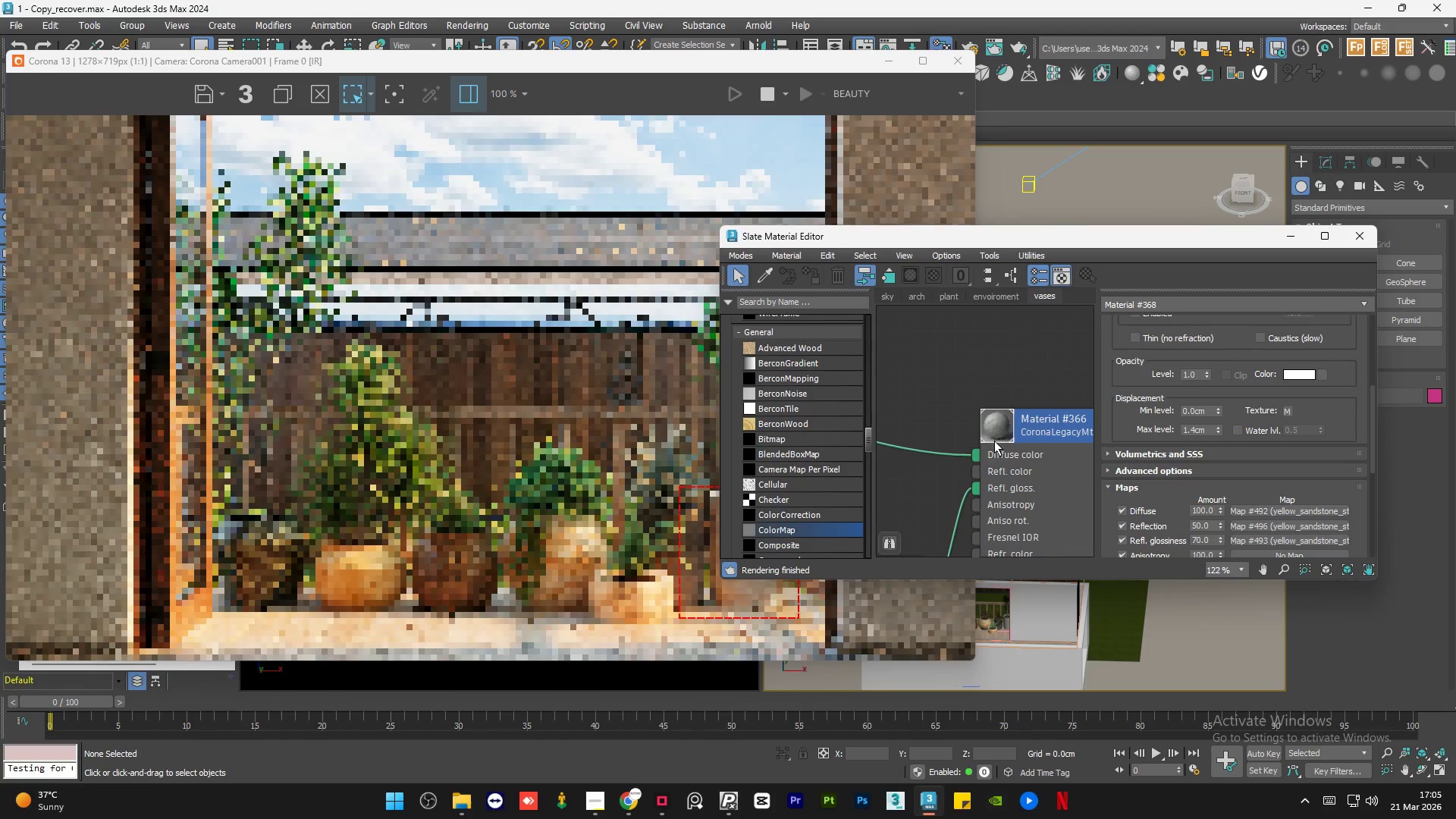 
left_click_drag(start_coordinate=[905, 237], to_coordinate=[1003, 202])
 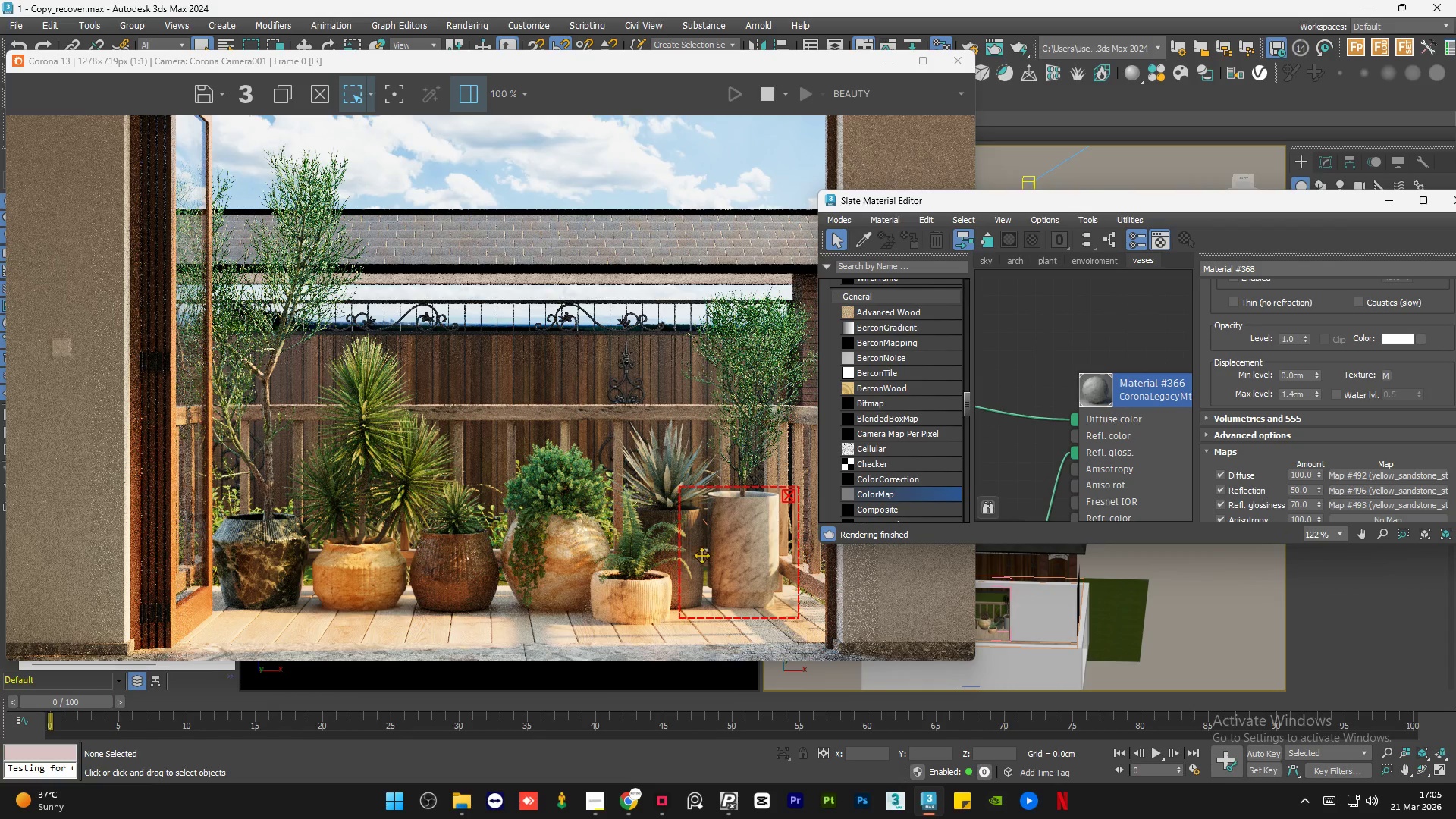 
scroll: coordinate [685, 578], scroll_direction: up, amount: 2.0
 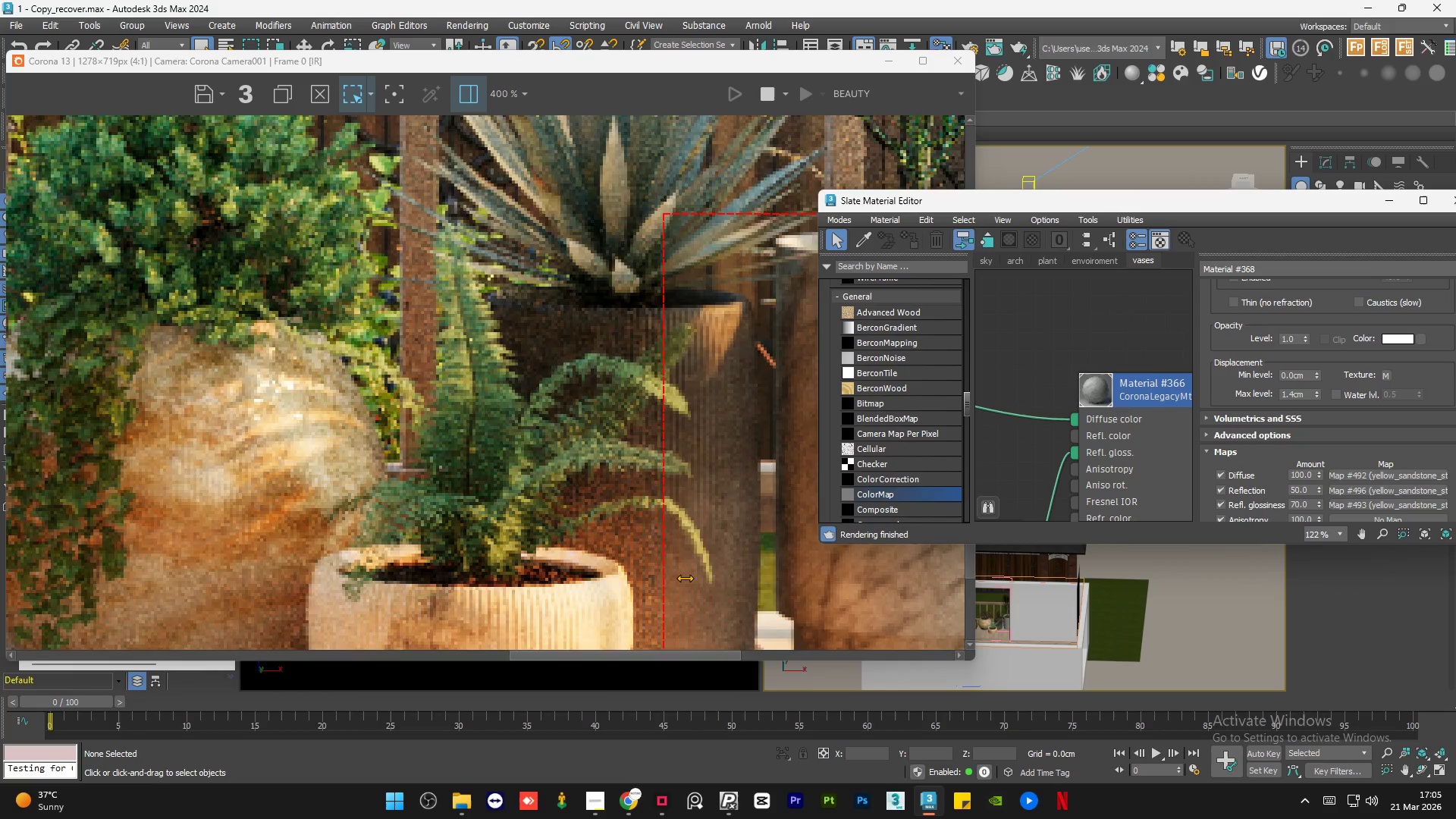 
scroll: coordinate [676, 532], scroll_direction: down, amount: 2.0
 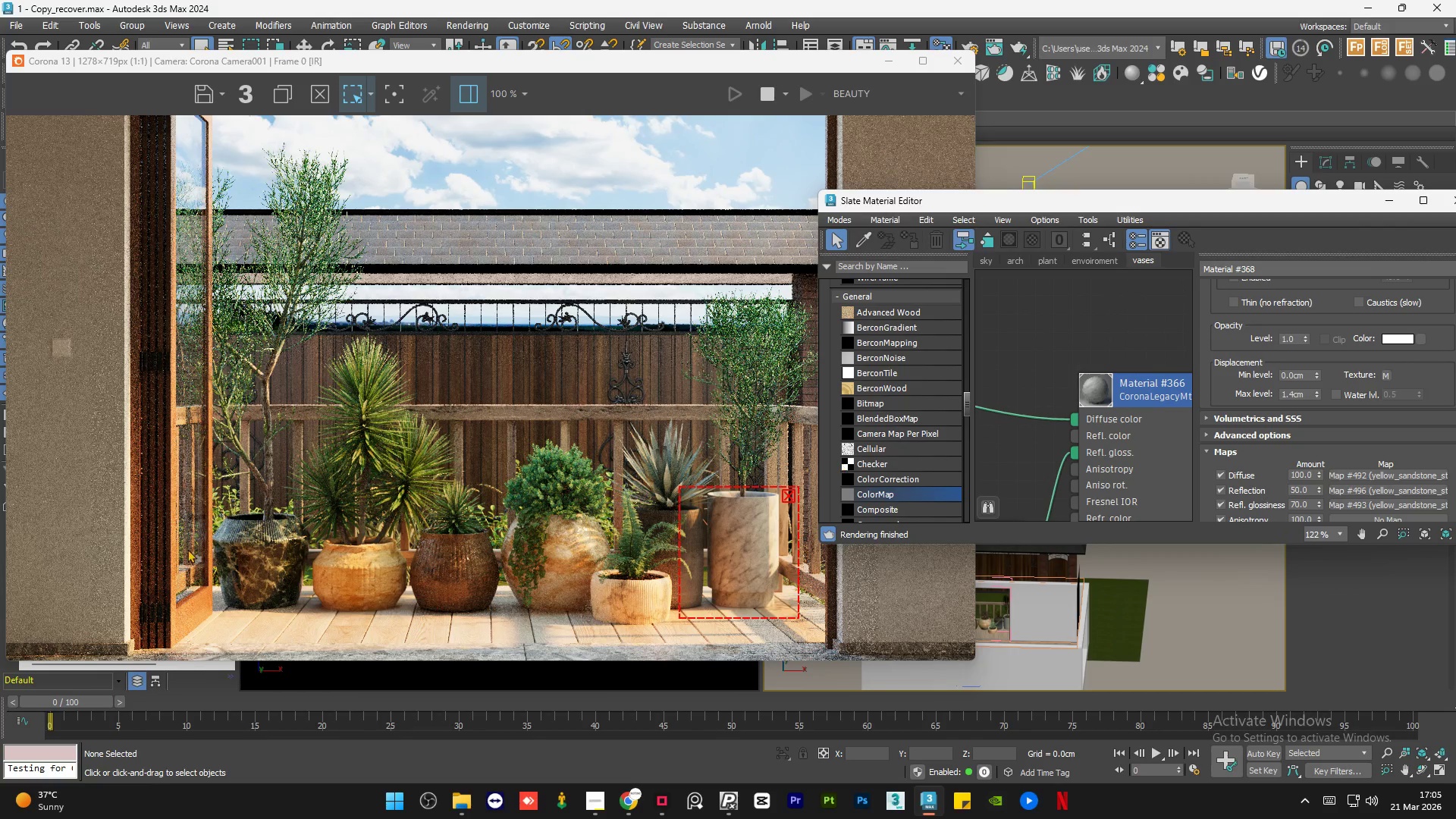 
left_click_drag(start_coordinate=[748, 544], to_coordinate=[467, 562])
 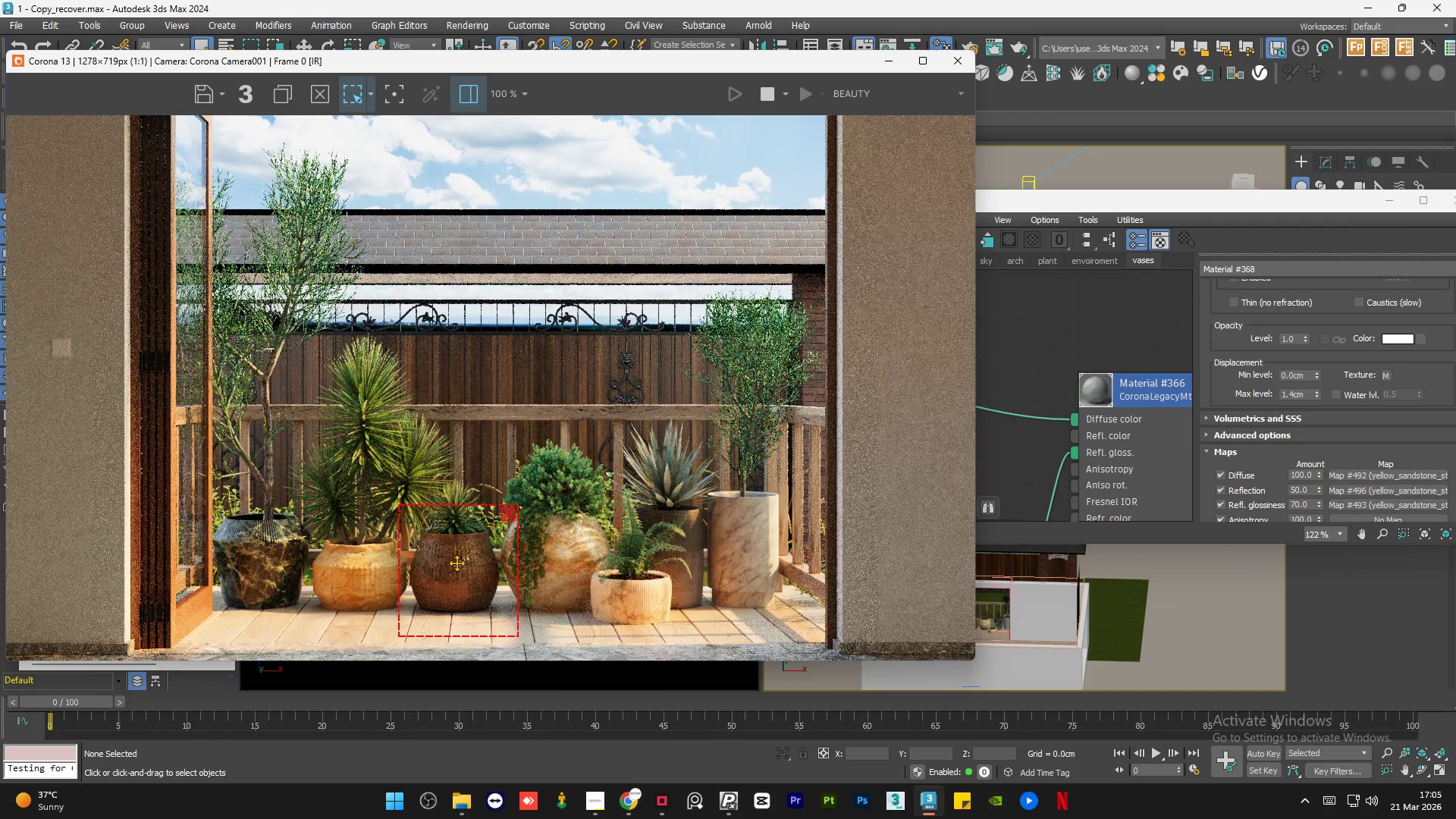 
scroll: coordinate [492, 486], scroll_direction: up, amount: 1.0
 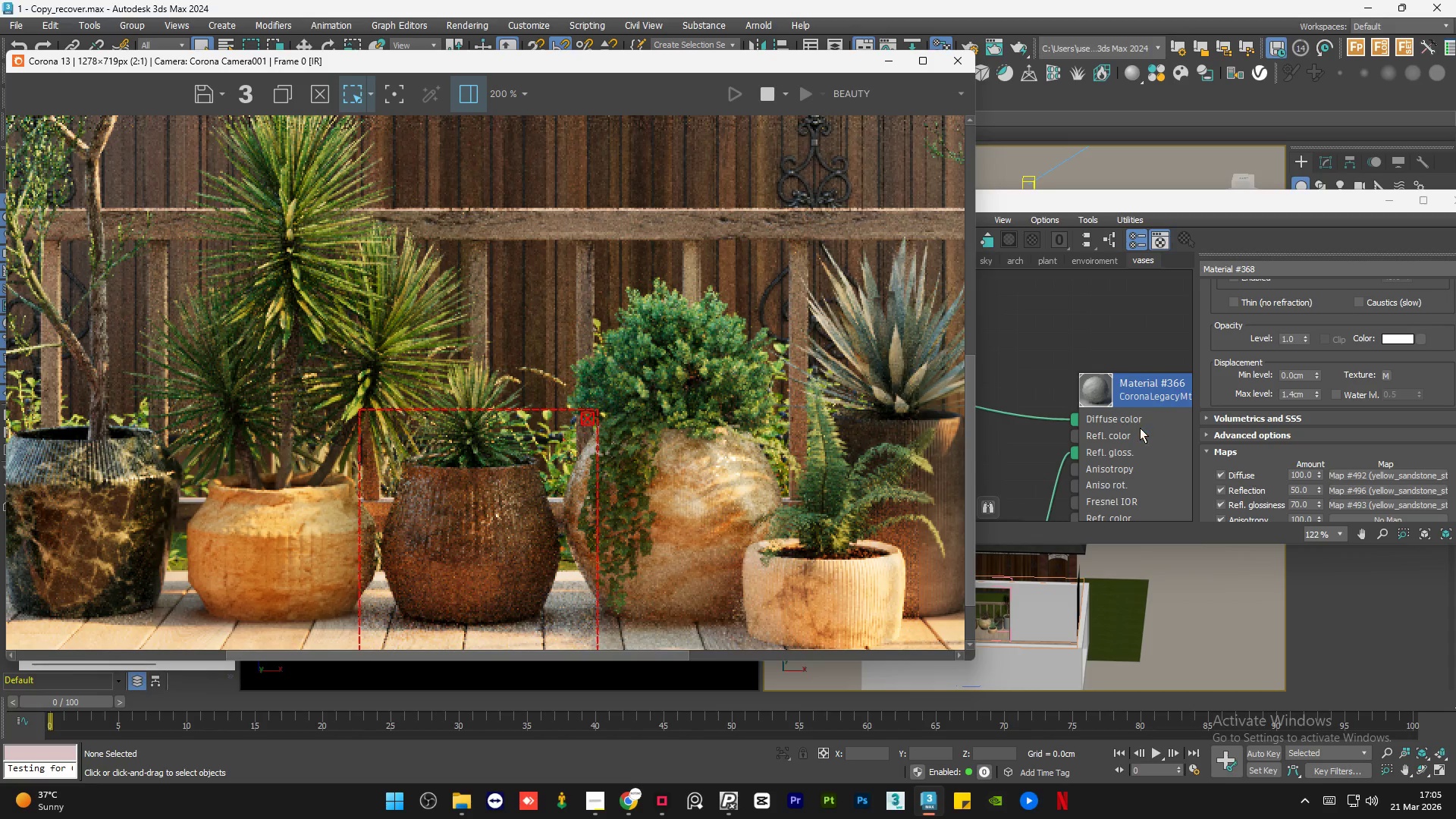 
scroll: coordinate [1080, 388], scroll_direction: down, amount: 12.0
 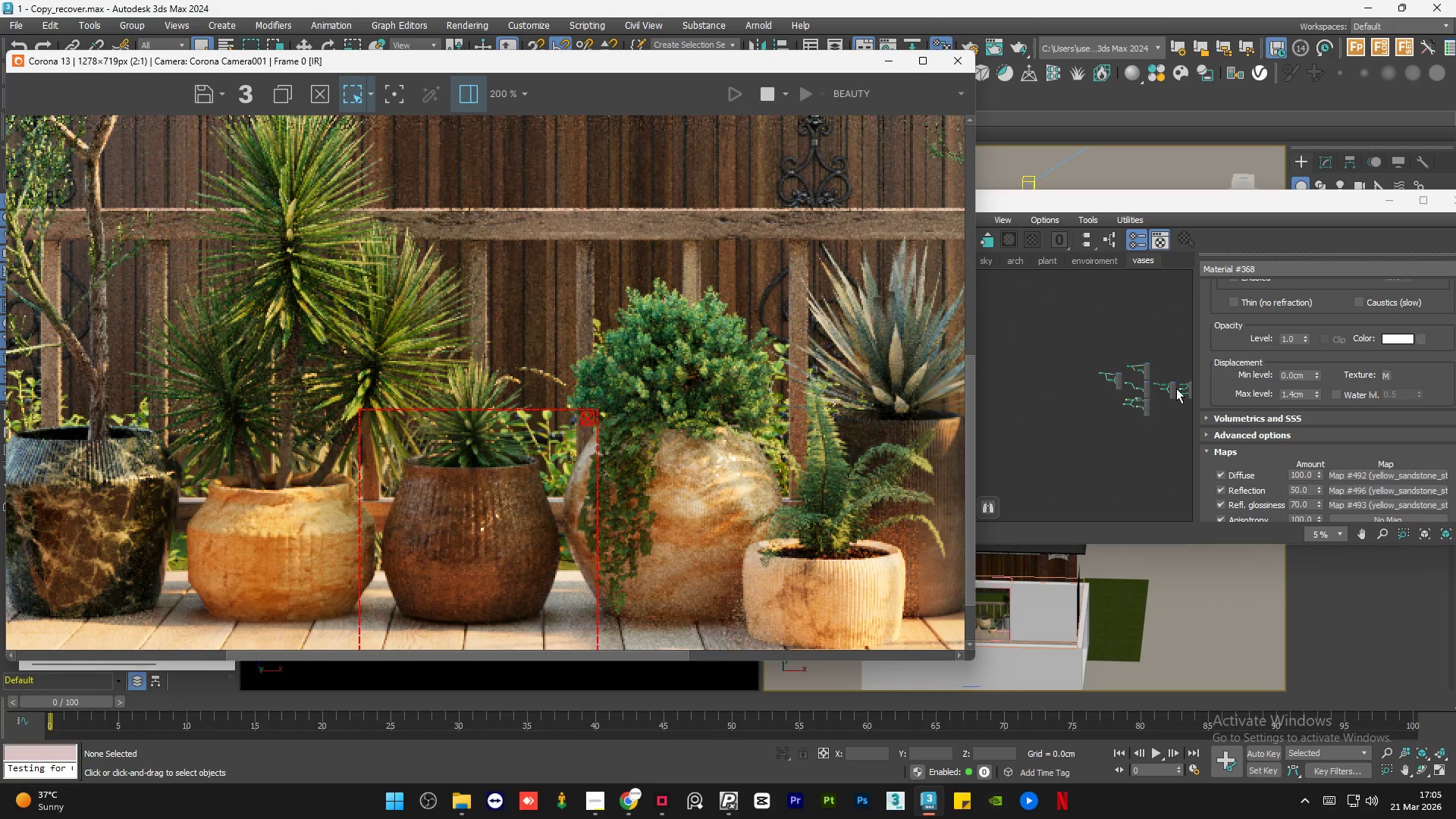 
scroll: coordinate [1123, 406], scroll_direction: up, amount: 13.0
 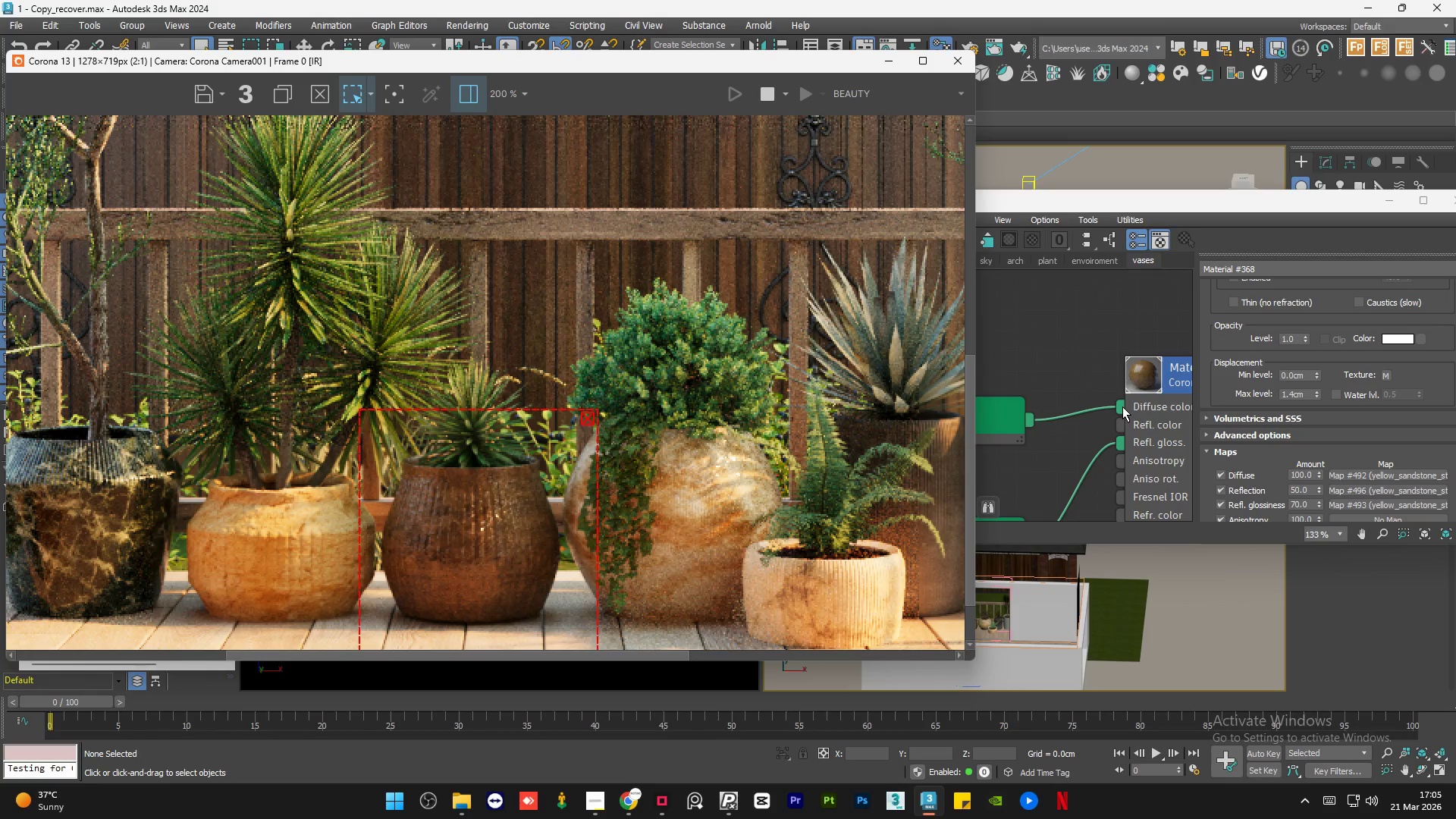 
left_click_drag(start_coordinate=[1122, 406], to_coordinate=[1101, 408])
 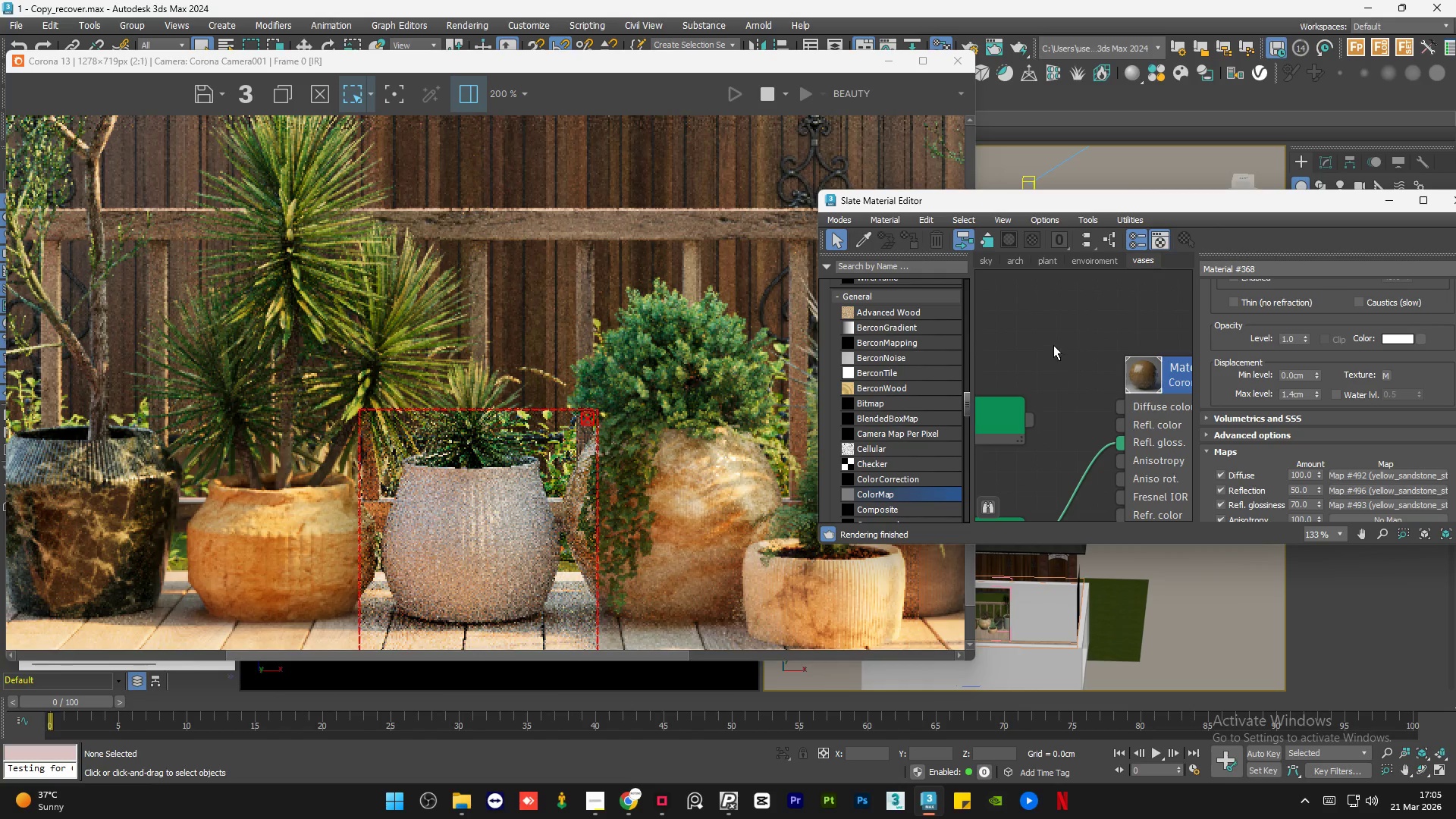 
left_click_drag(start_coordinate=[1102, 396], to_coordinate=[1084, 406])
 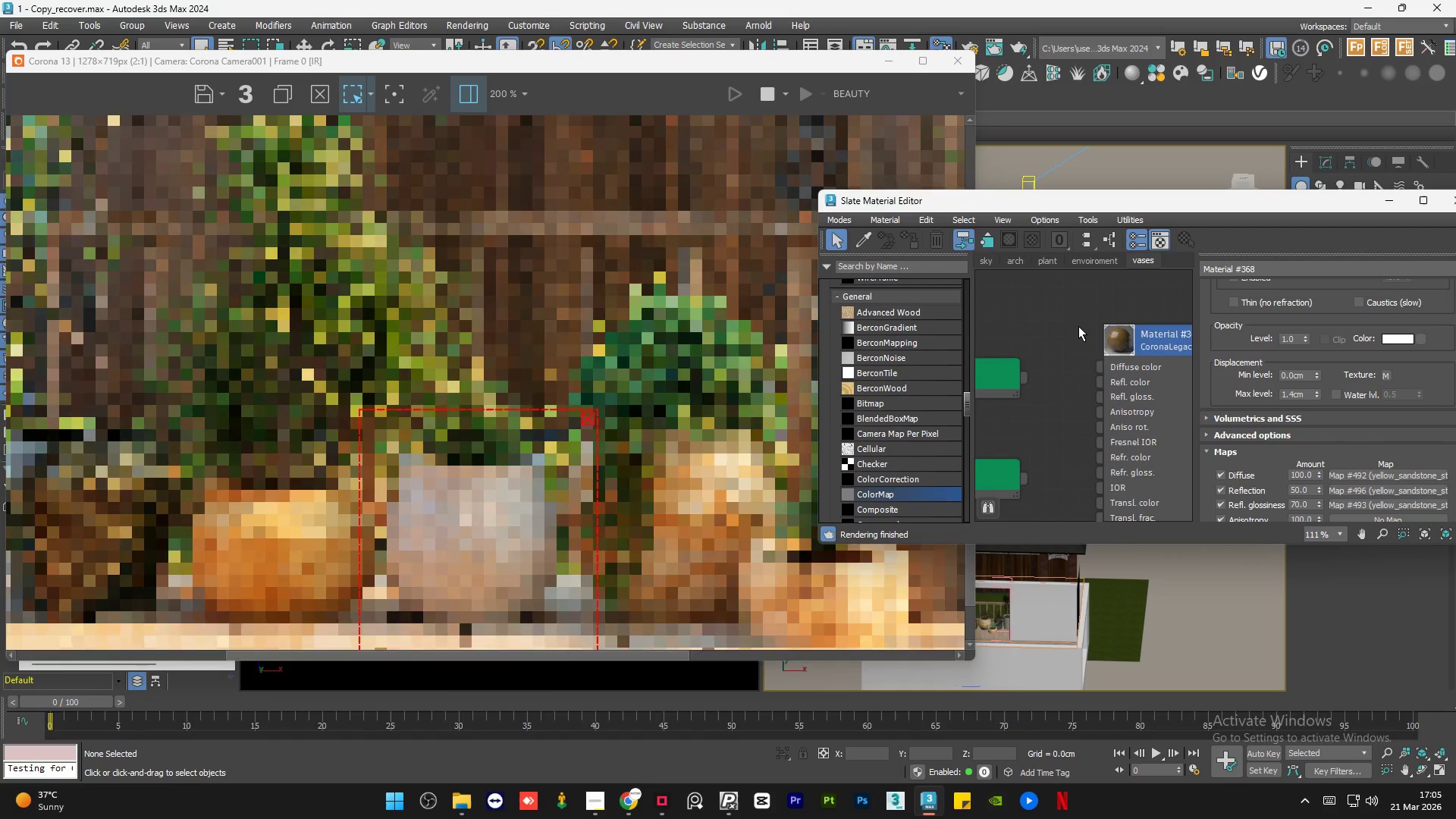 
scroll: coordinate [1078, 414], scroll_direction: down, amount: 2.0
 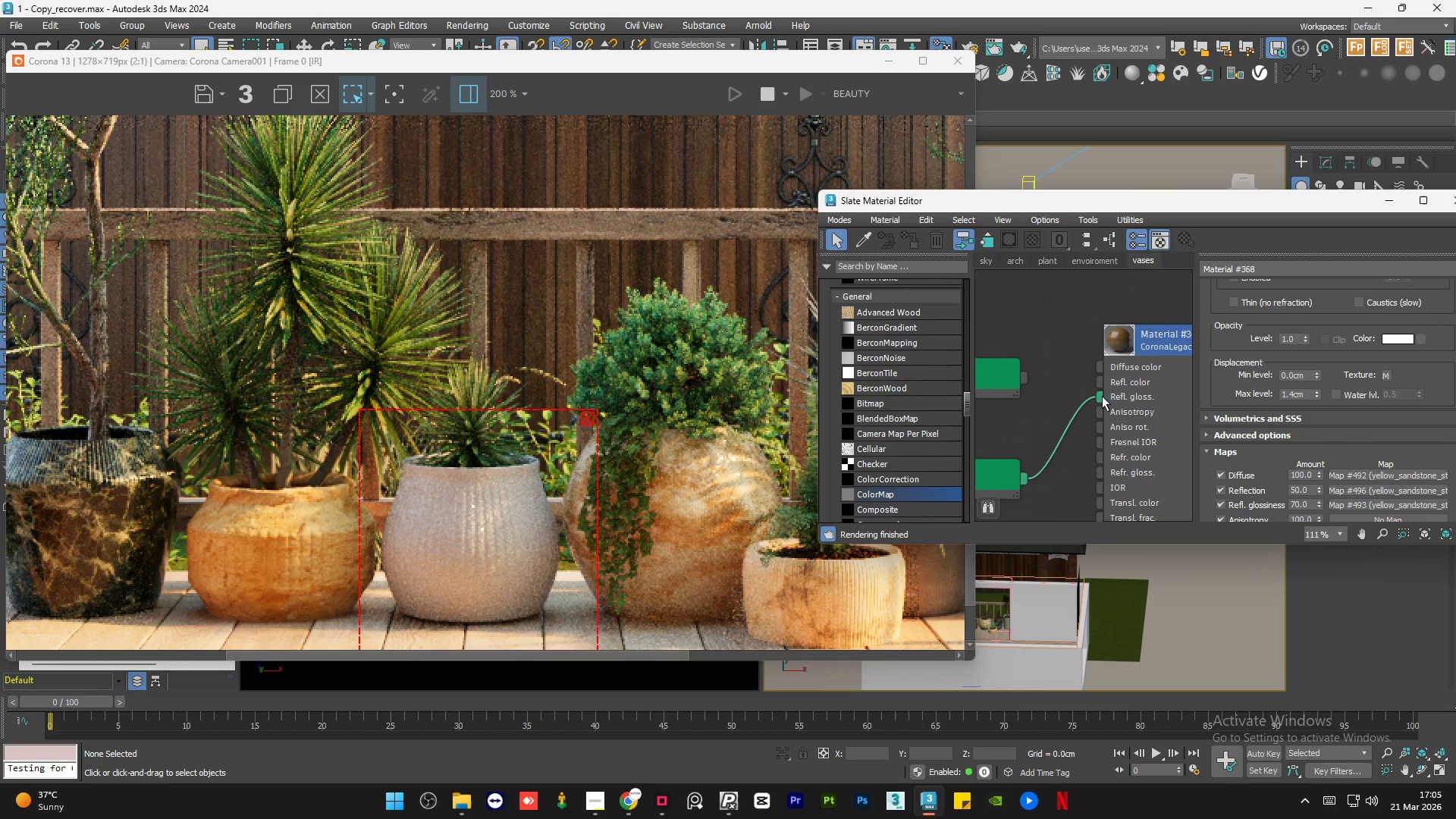 
left_click([1110, 422])
 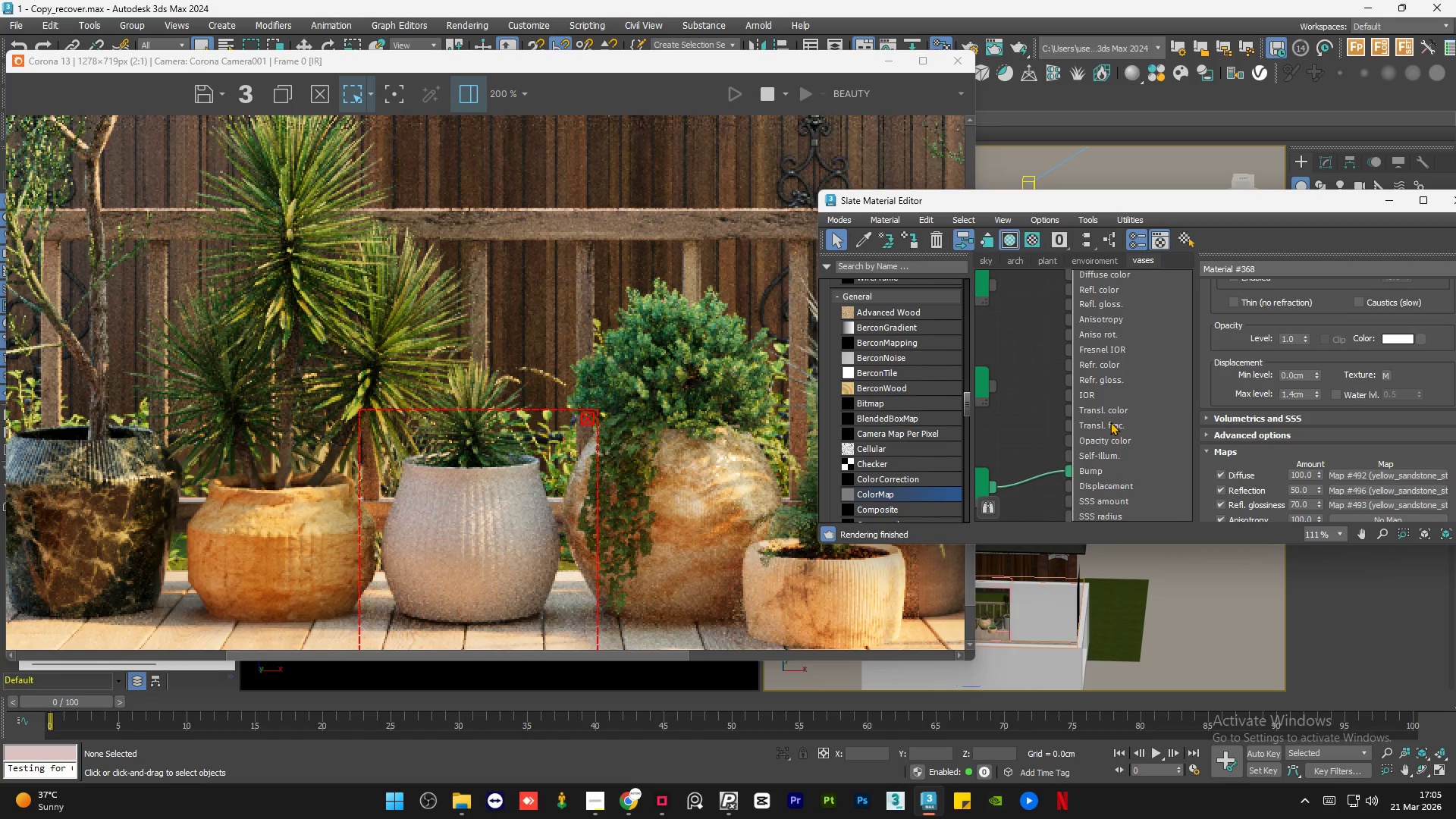 
scroll: coordinate [1110, 422], scroll_direction: none, amount: 0.0
 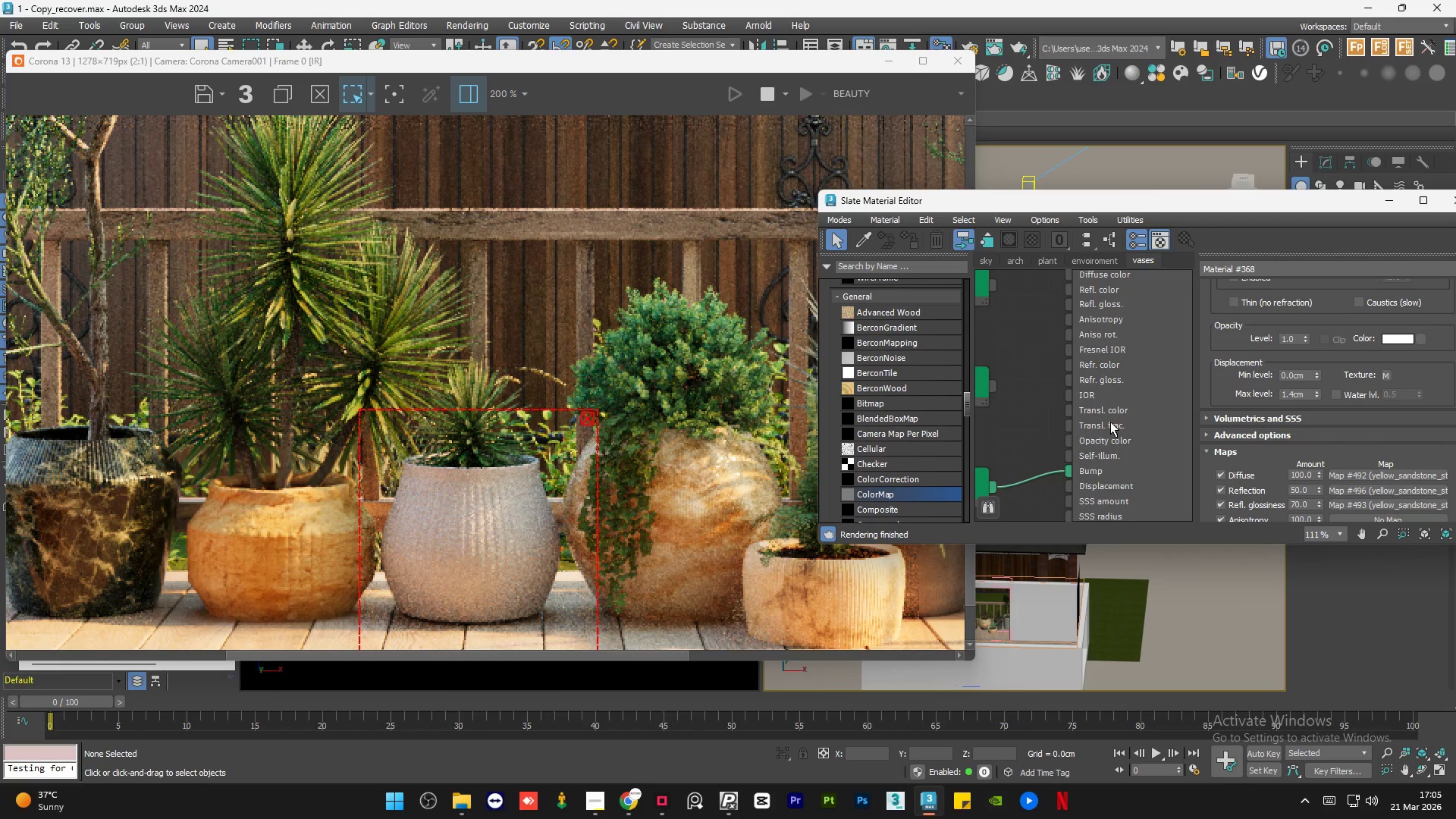 
double_click([1110, 422])
 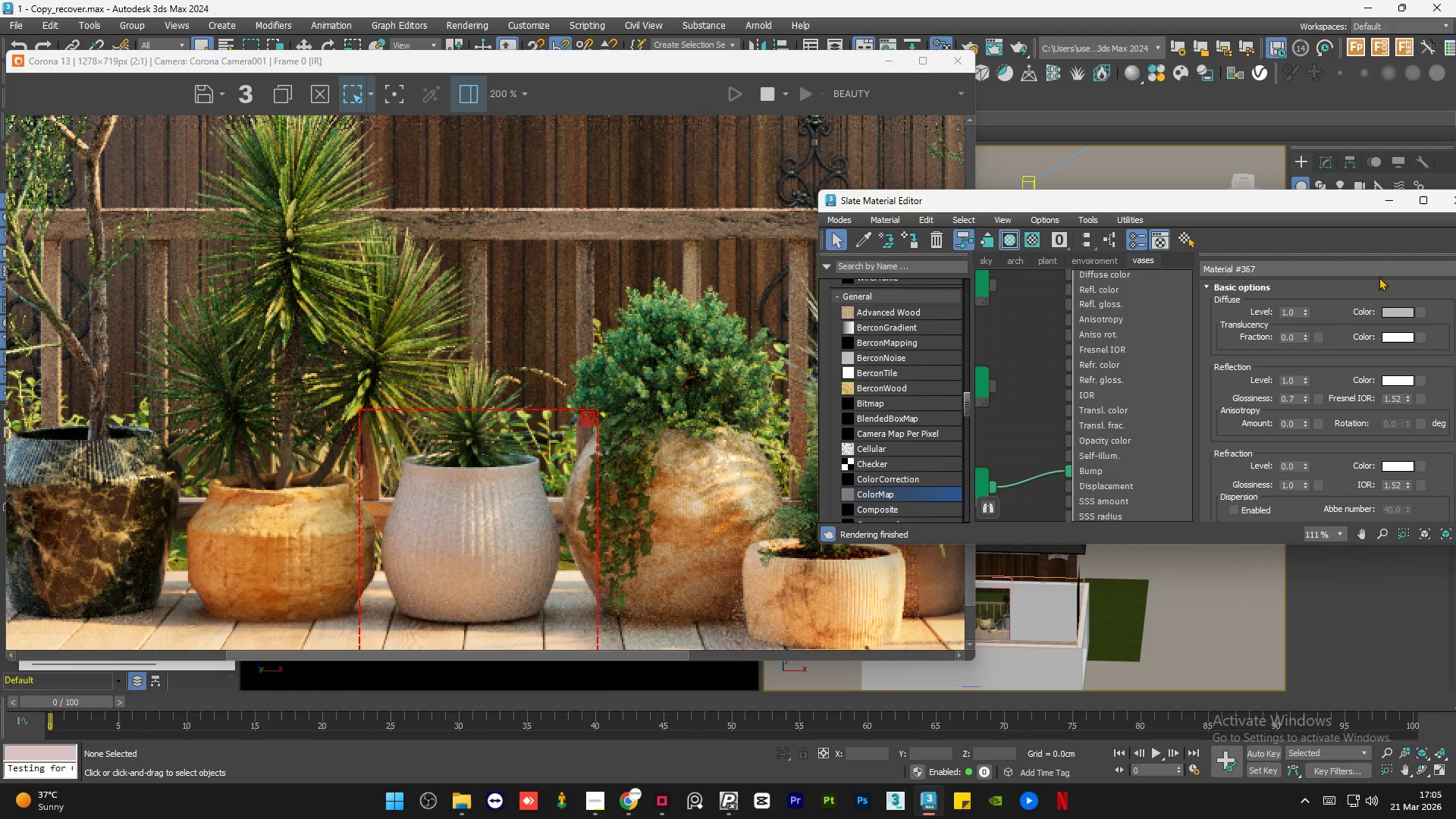 
left_click_drag(start_coordinate=[1314, 207], to_coordinate=[1255, 202])
 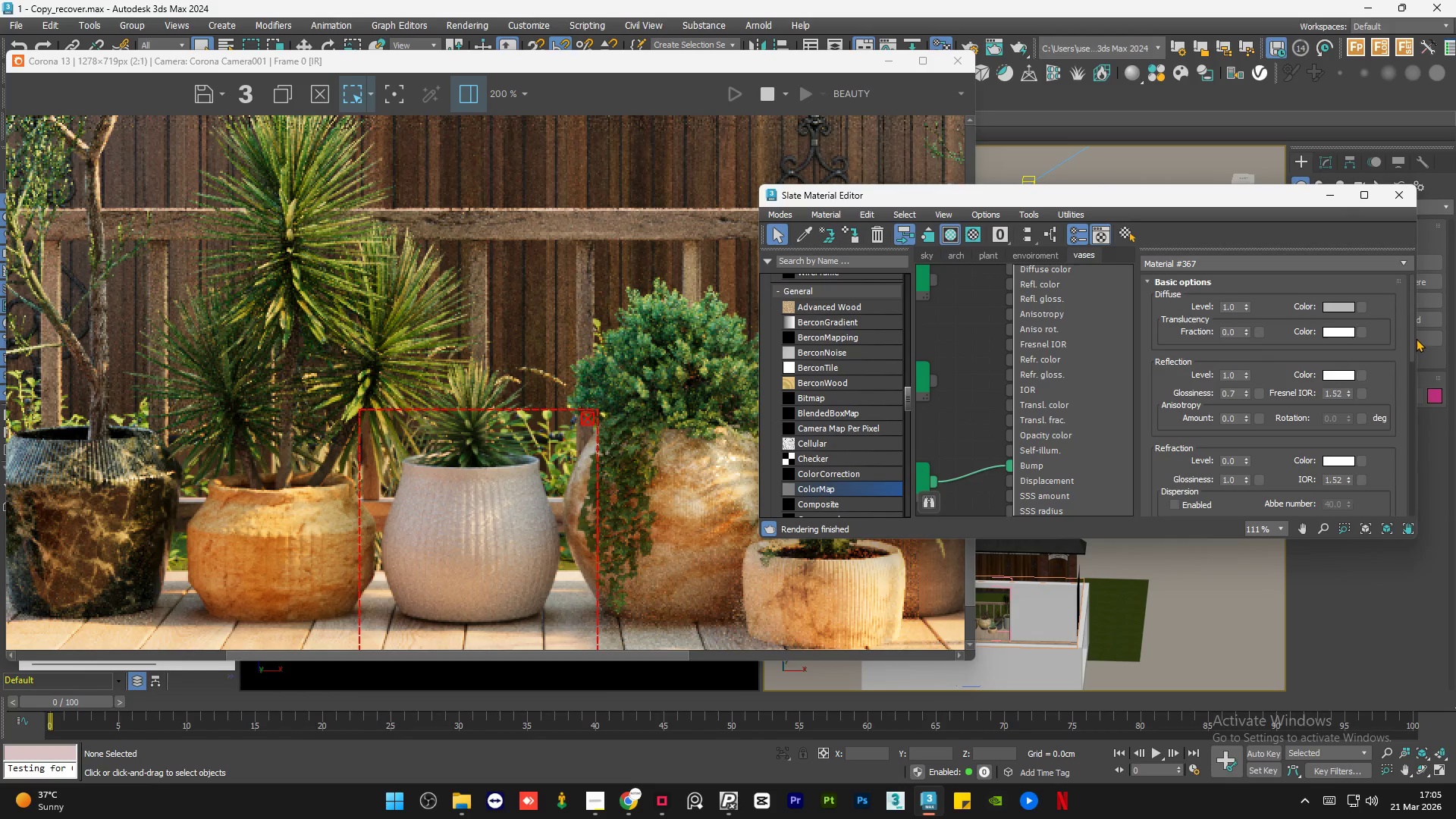 
left_click_drag(start_coordinate=[1414, 335], to_coordinate=[1411, 516])
 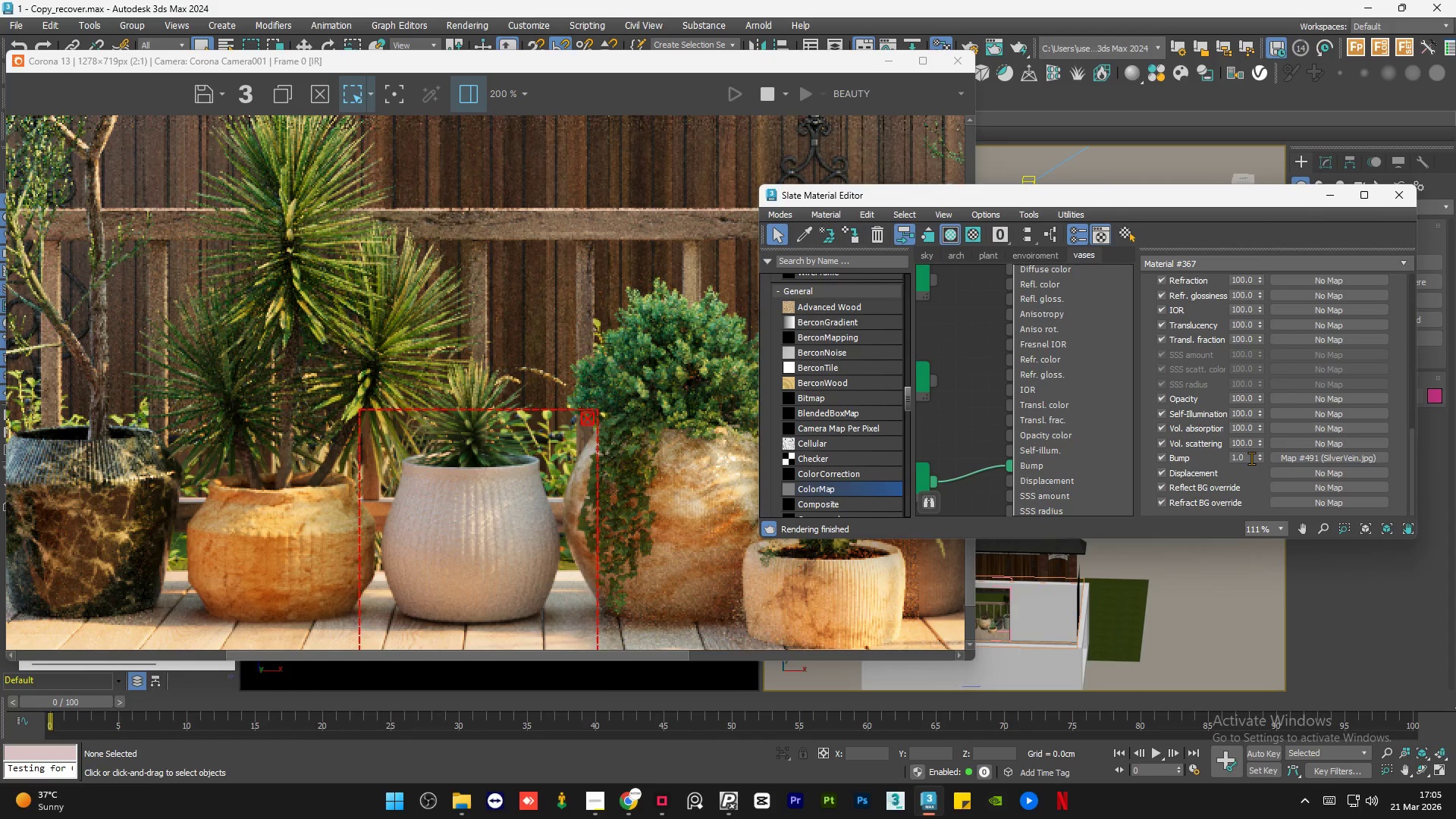 
double_click([1251, 458])
 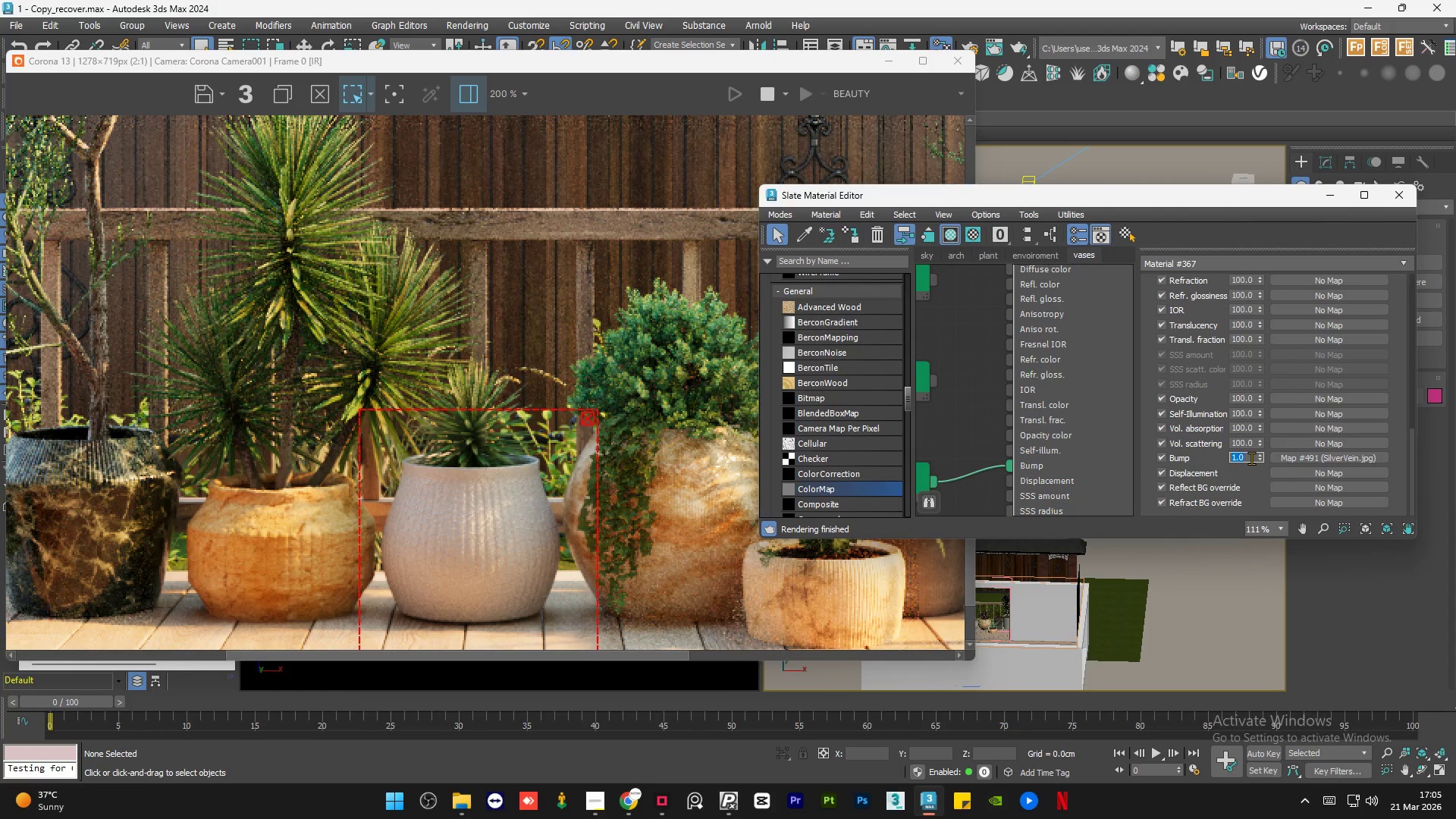 
key(Numpad1)
 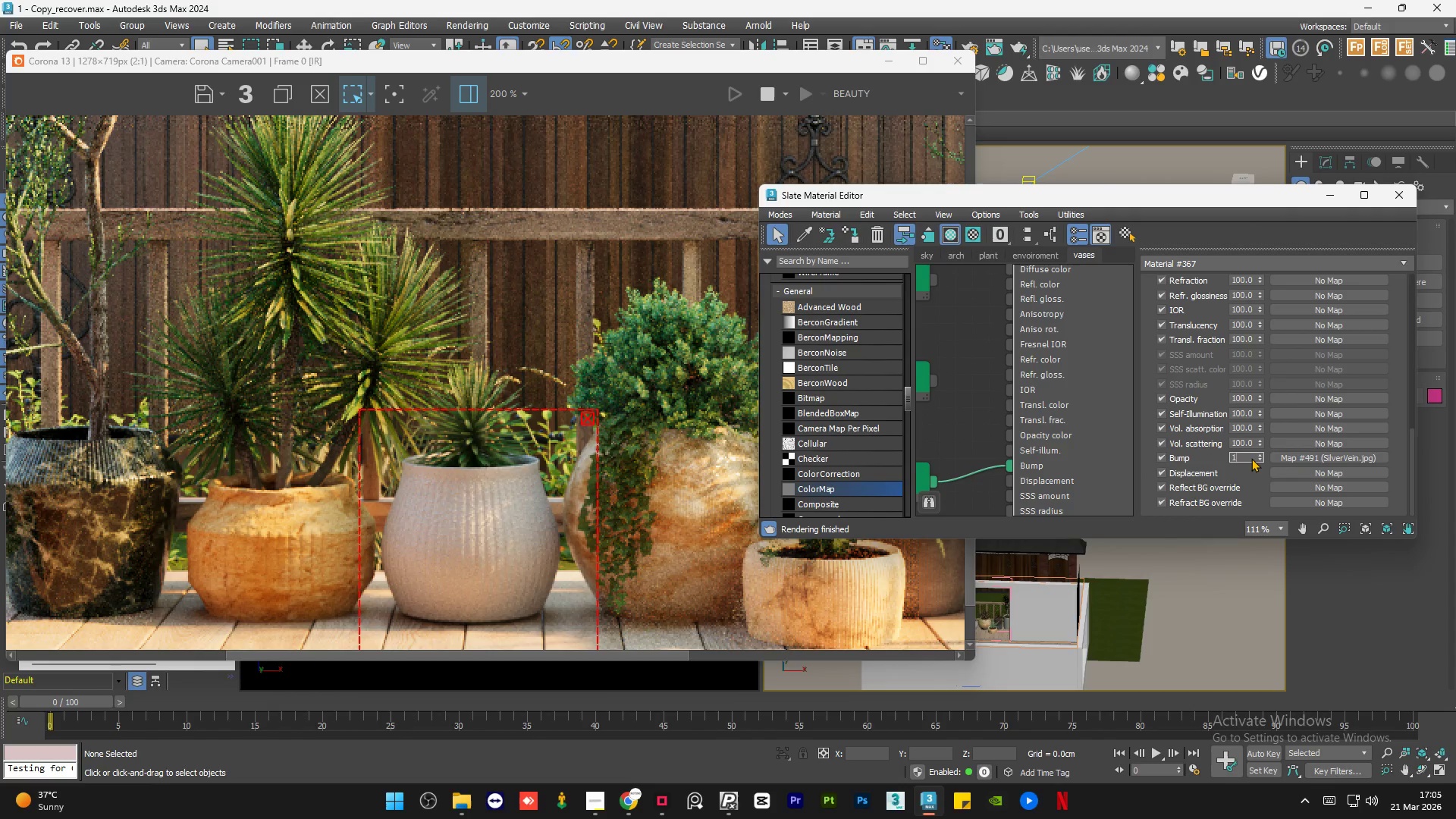 
key(Numpad0)
 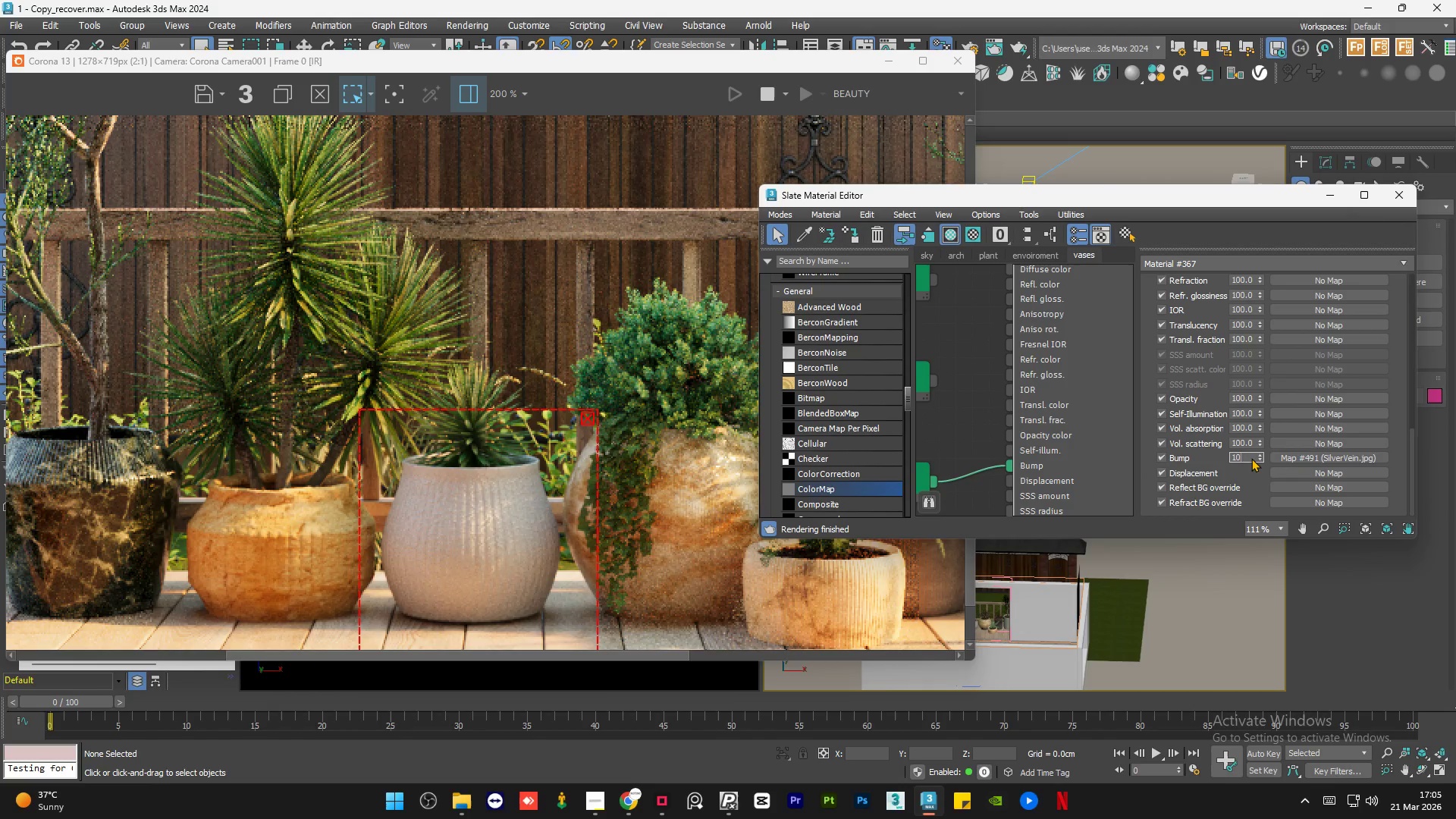 
key(NumpadDecimal)
 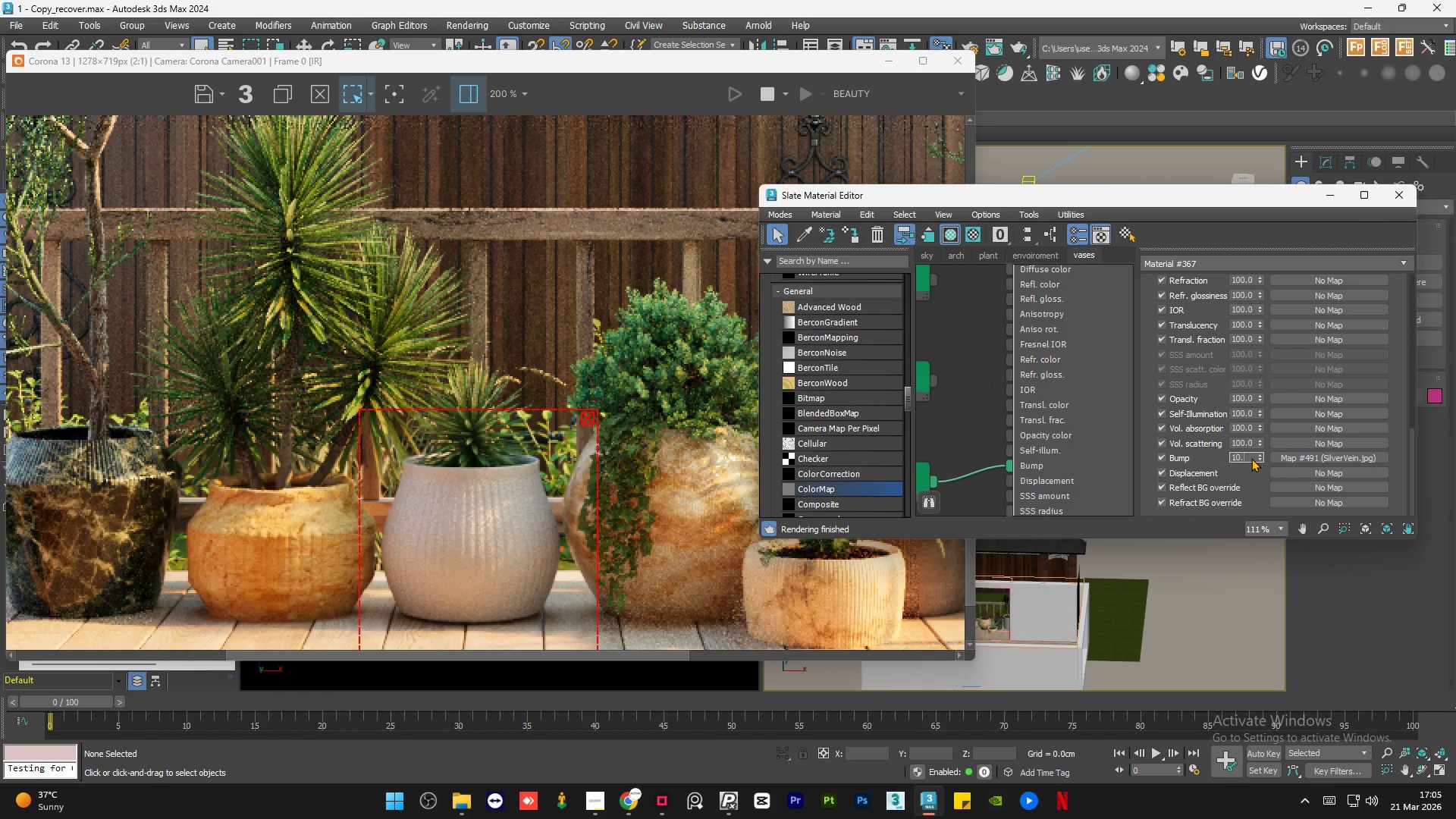 
key(NumpadEnter)
 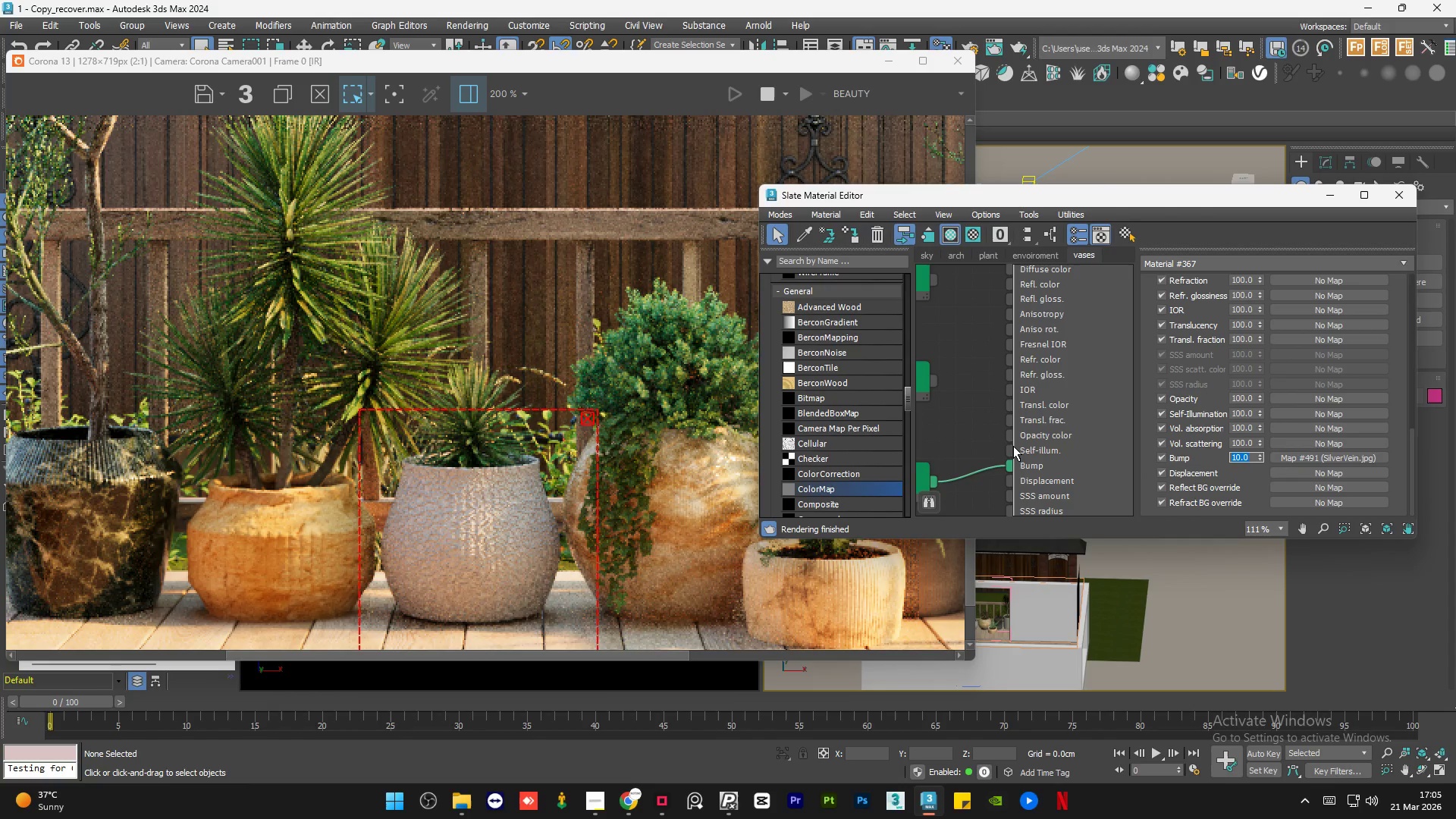 
left_click([982, 422])
 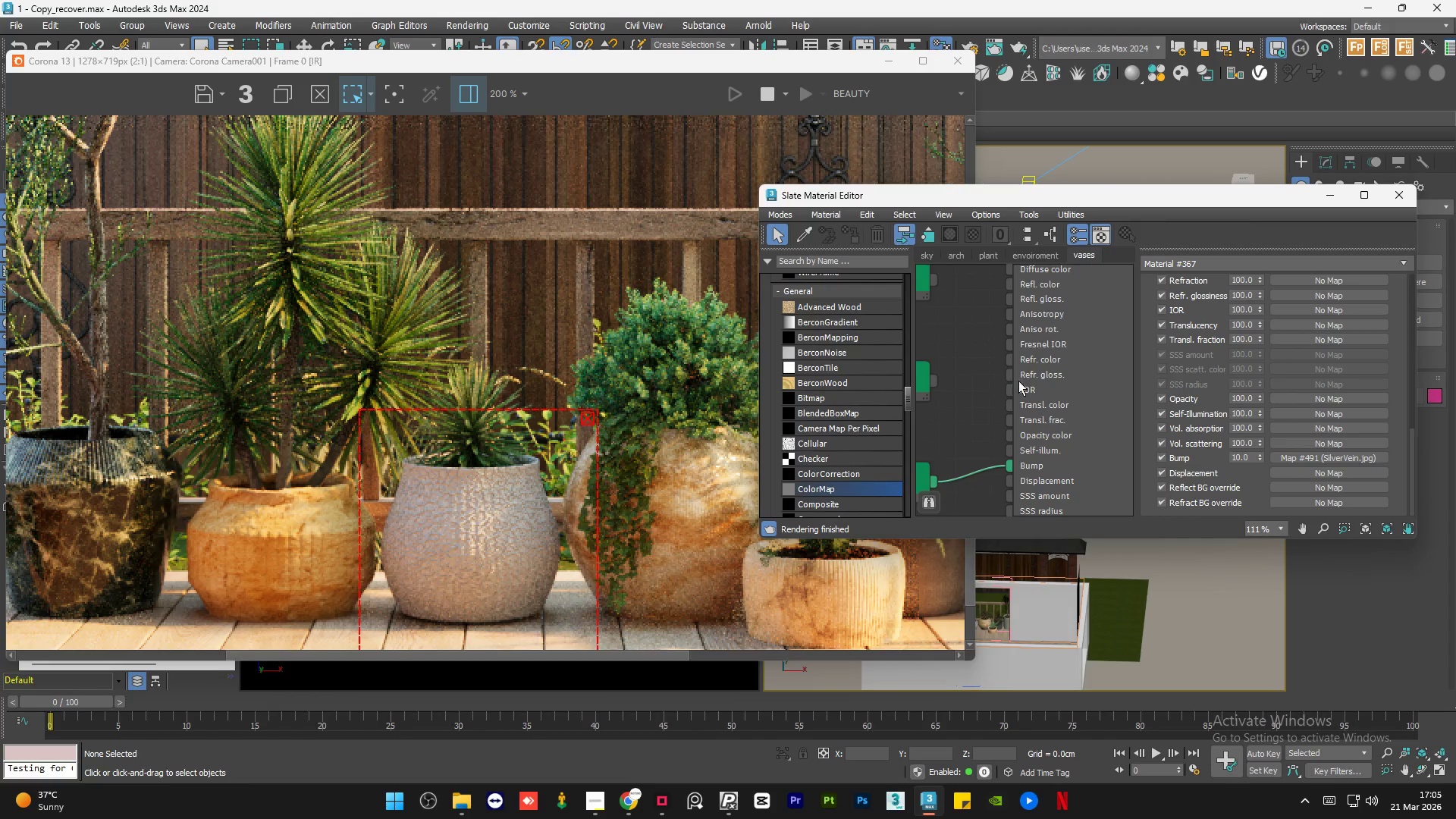 
scroll: coordinate [1042, 350], scroll_direction: down, amount: 4.0
 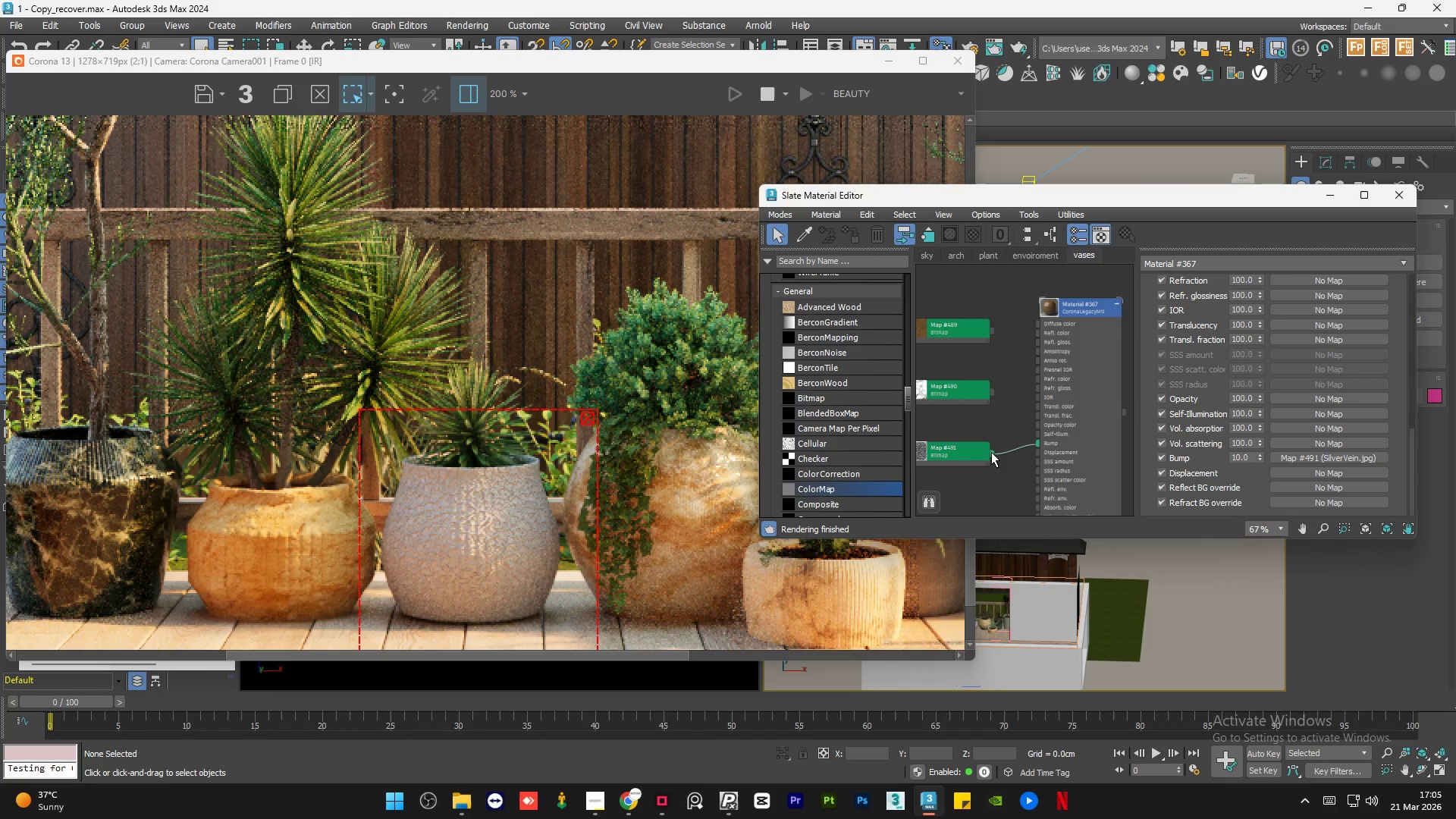 
left_click_drag(start_coordinate=[991, 452], to_coordinate=[1037, 327])
 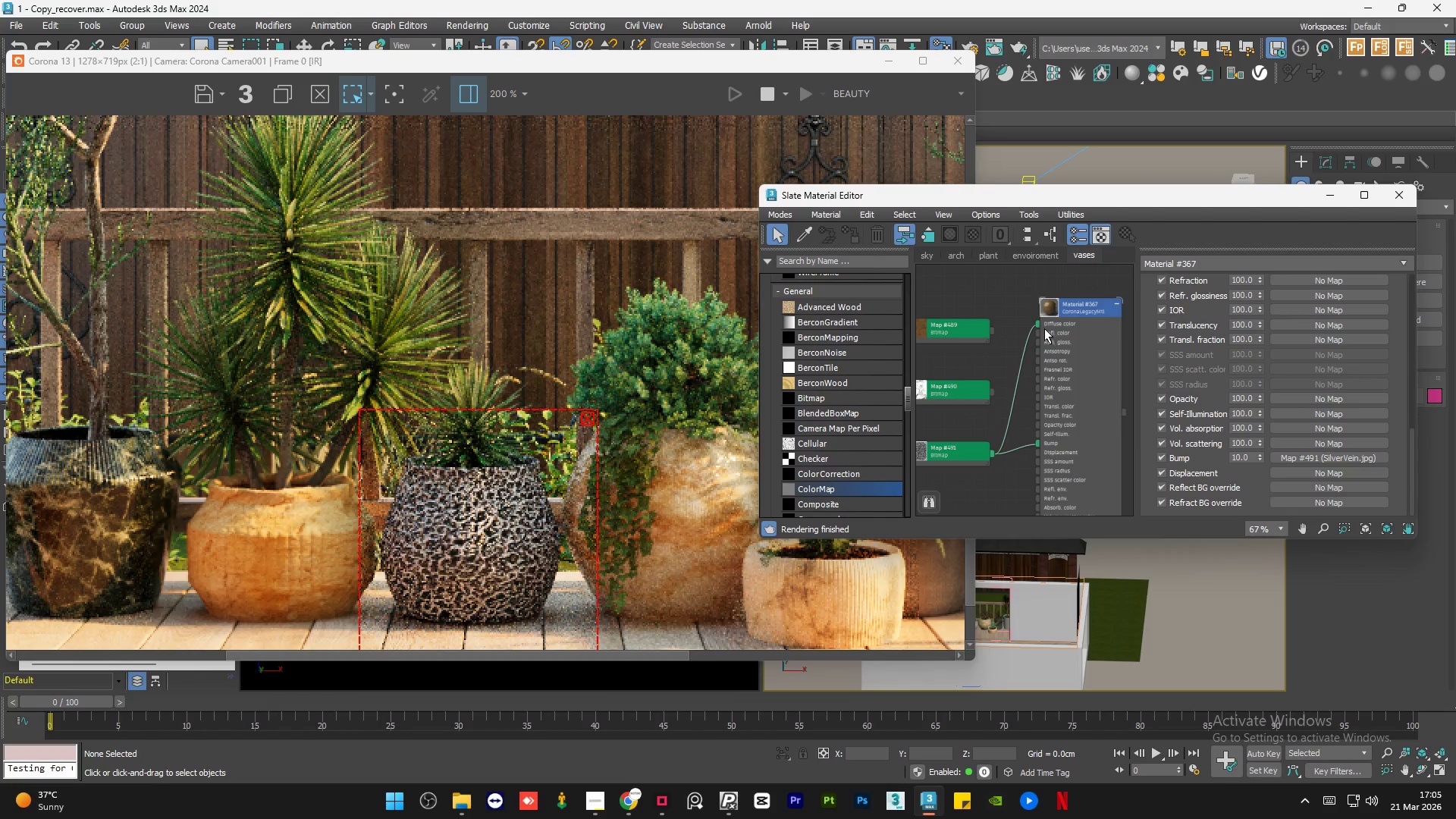 
scroll: coordinate [1053, 353], scroll_direction: down, amount: 1.0
 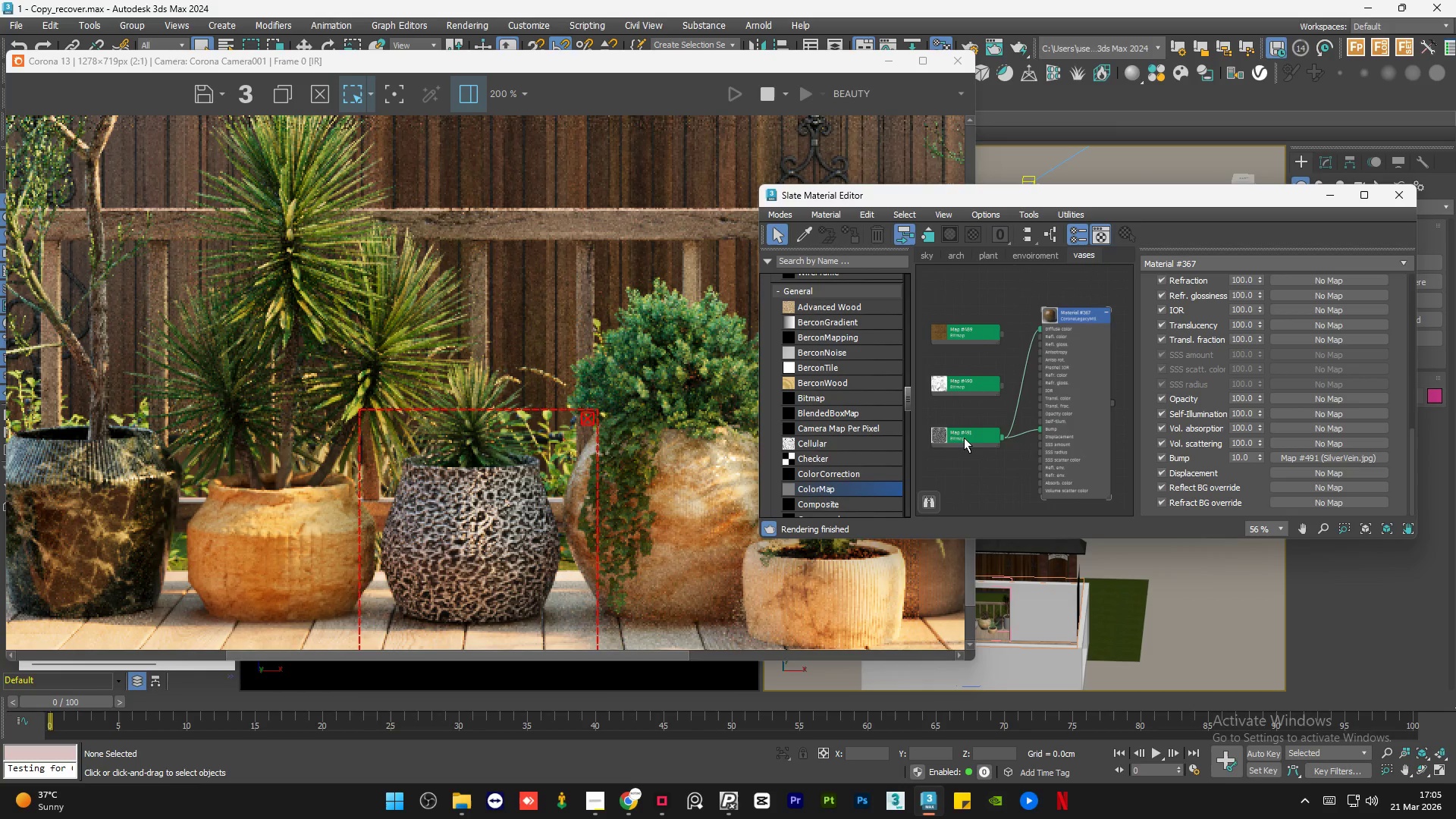 
double_click([962, 437])
 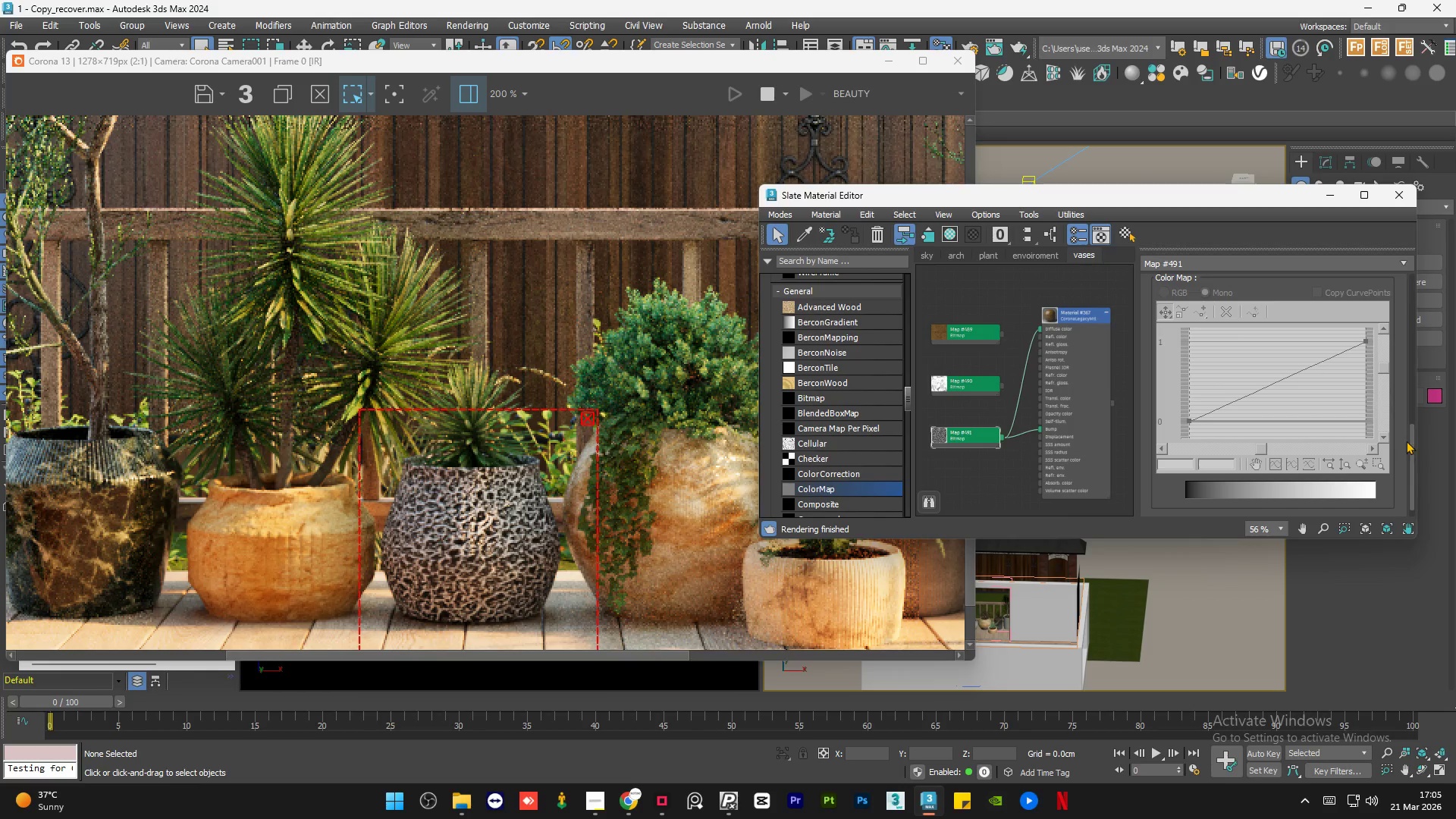 
left_click([1409, 453])
 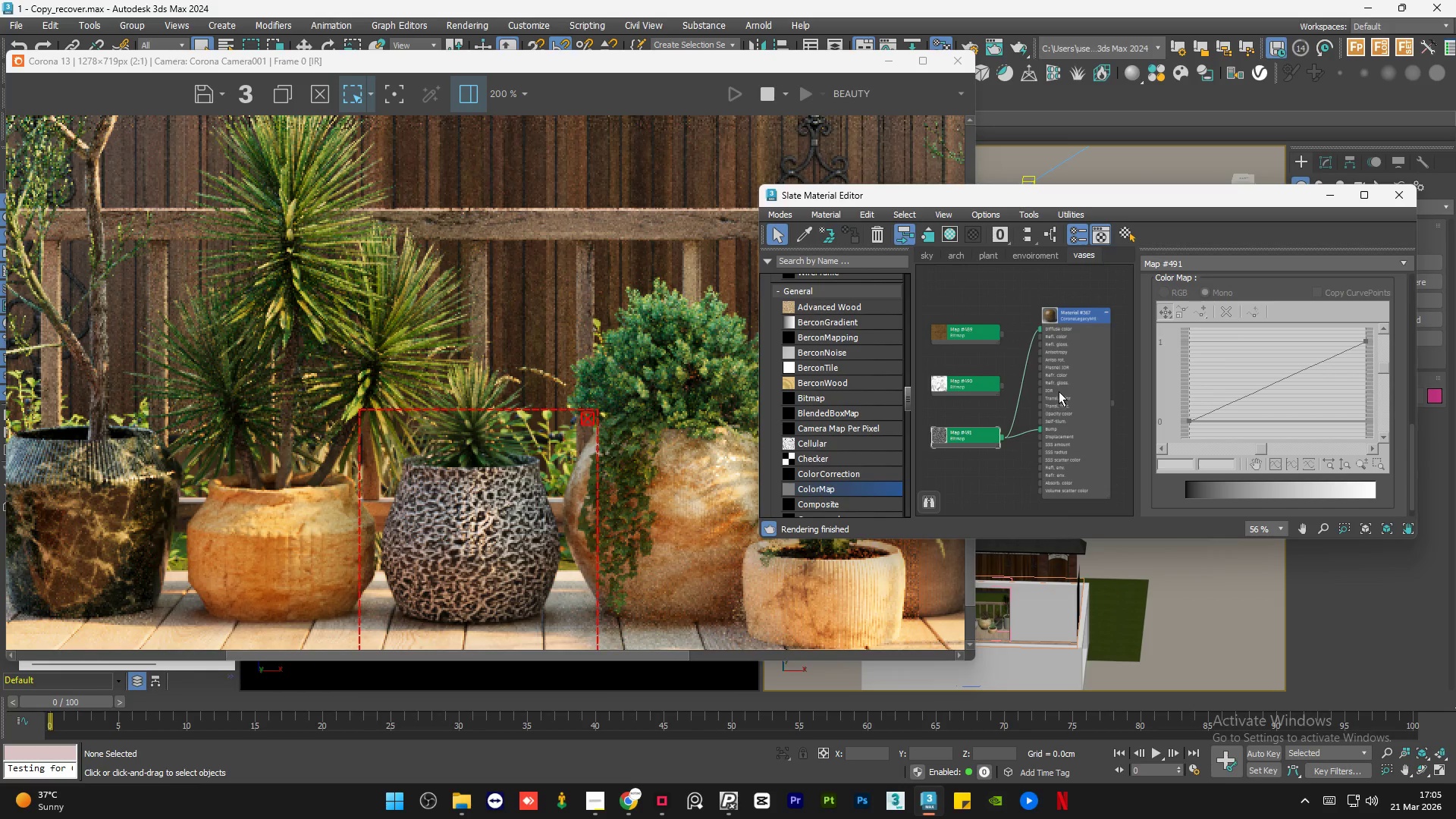 
double_click([1061, 388])
 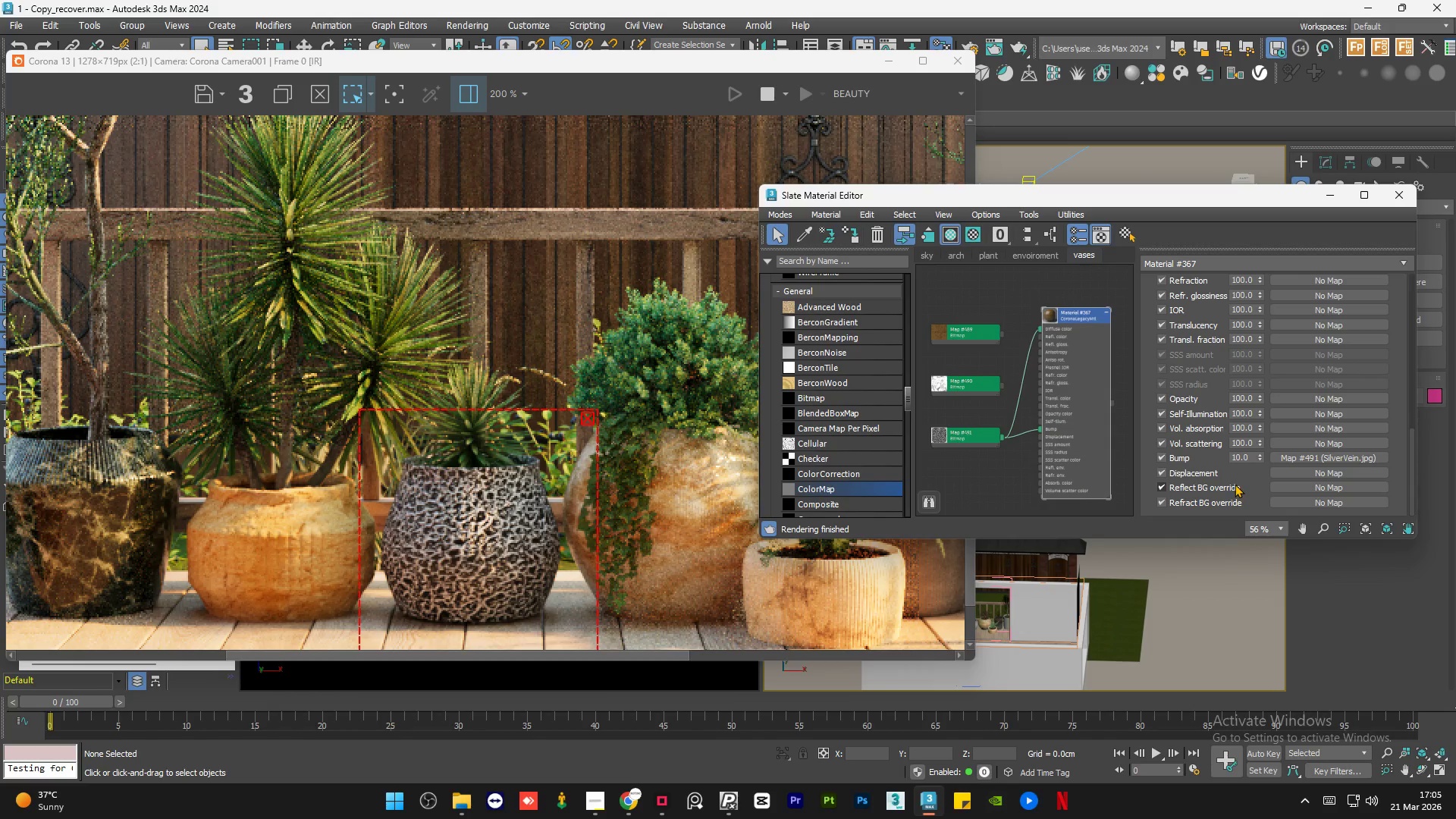 
double_click([1244, 453])
 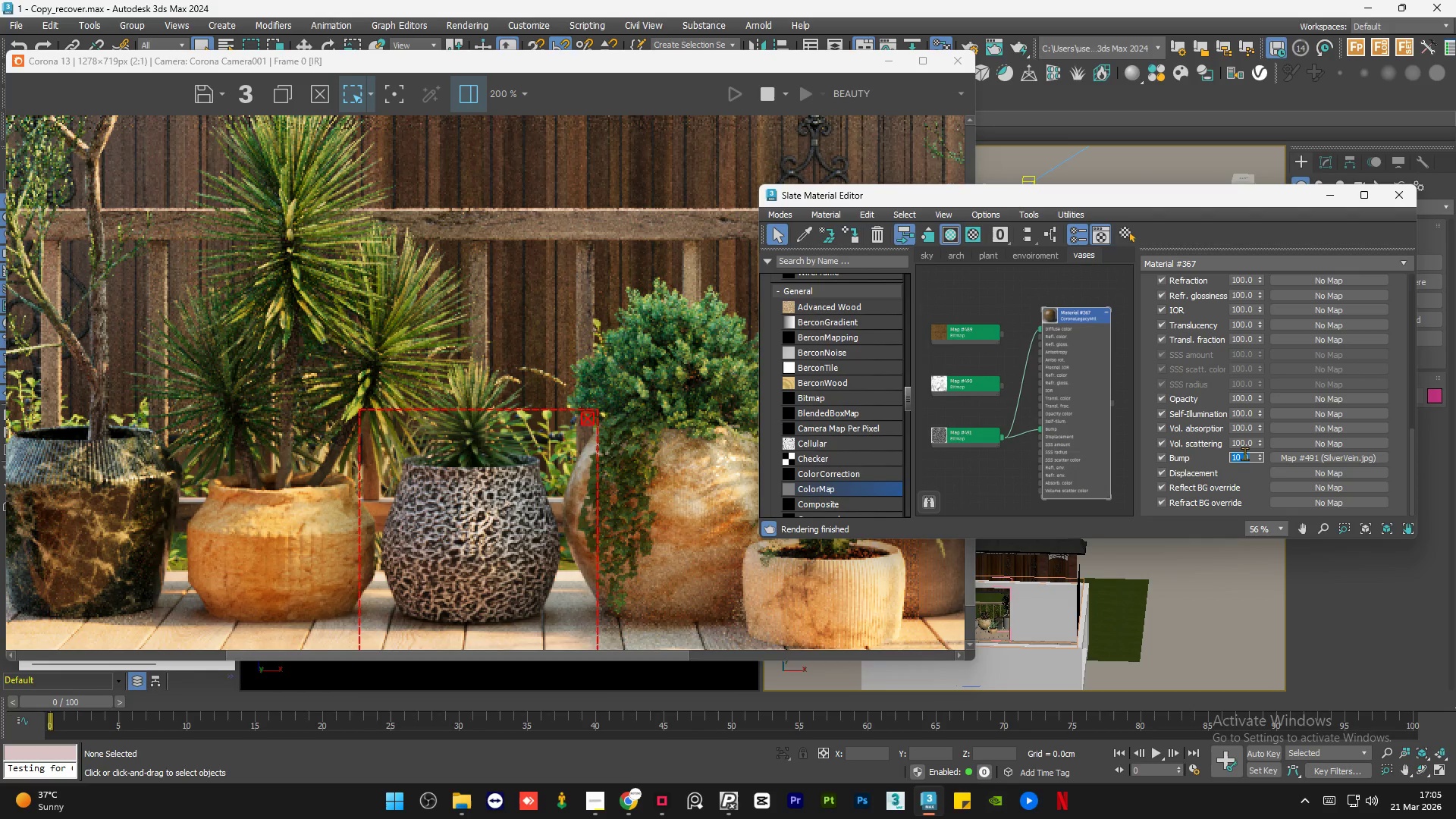 
key(Numpad5)
 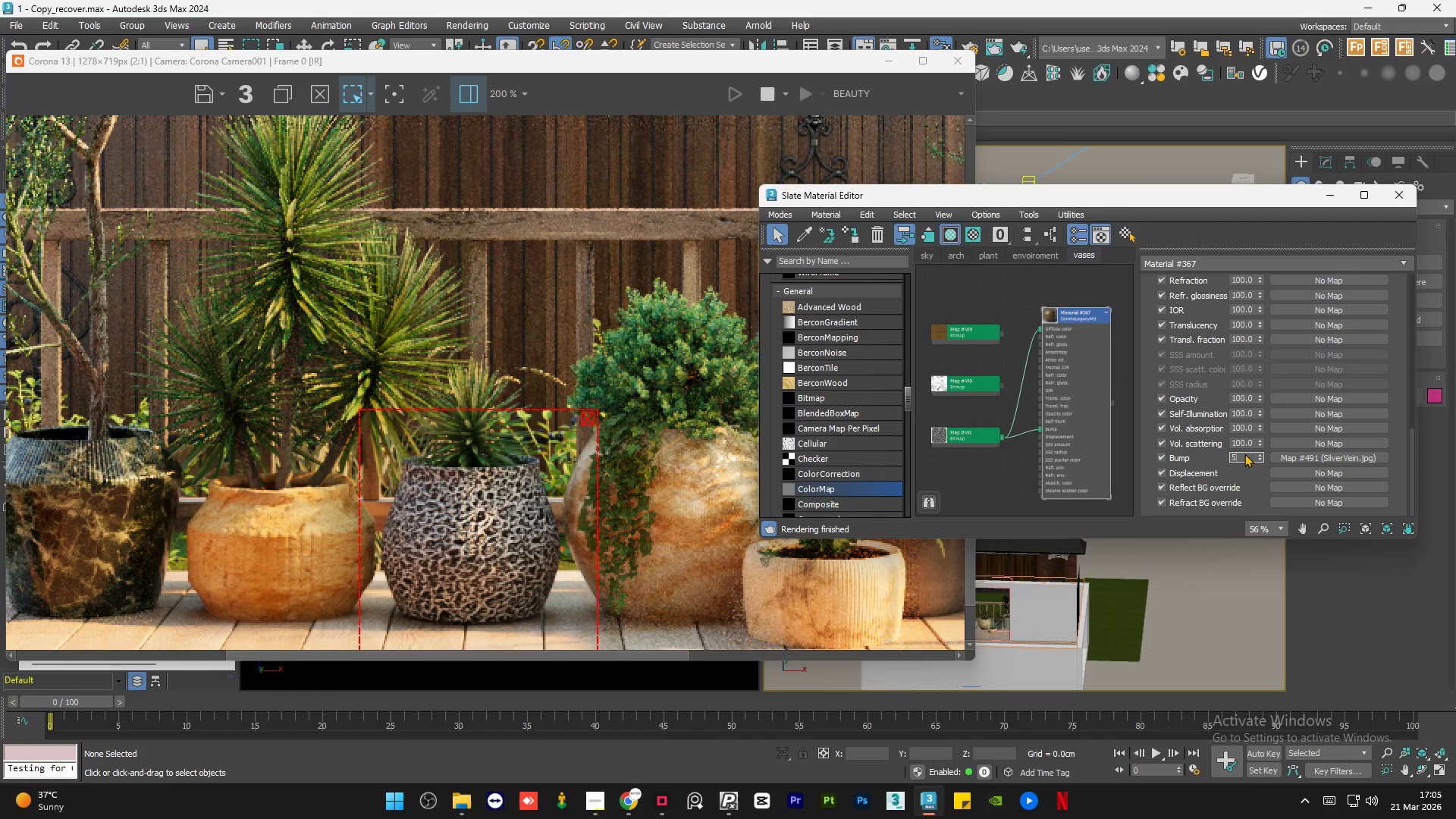 
key(NumpadEnter)
 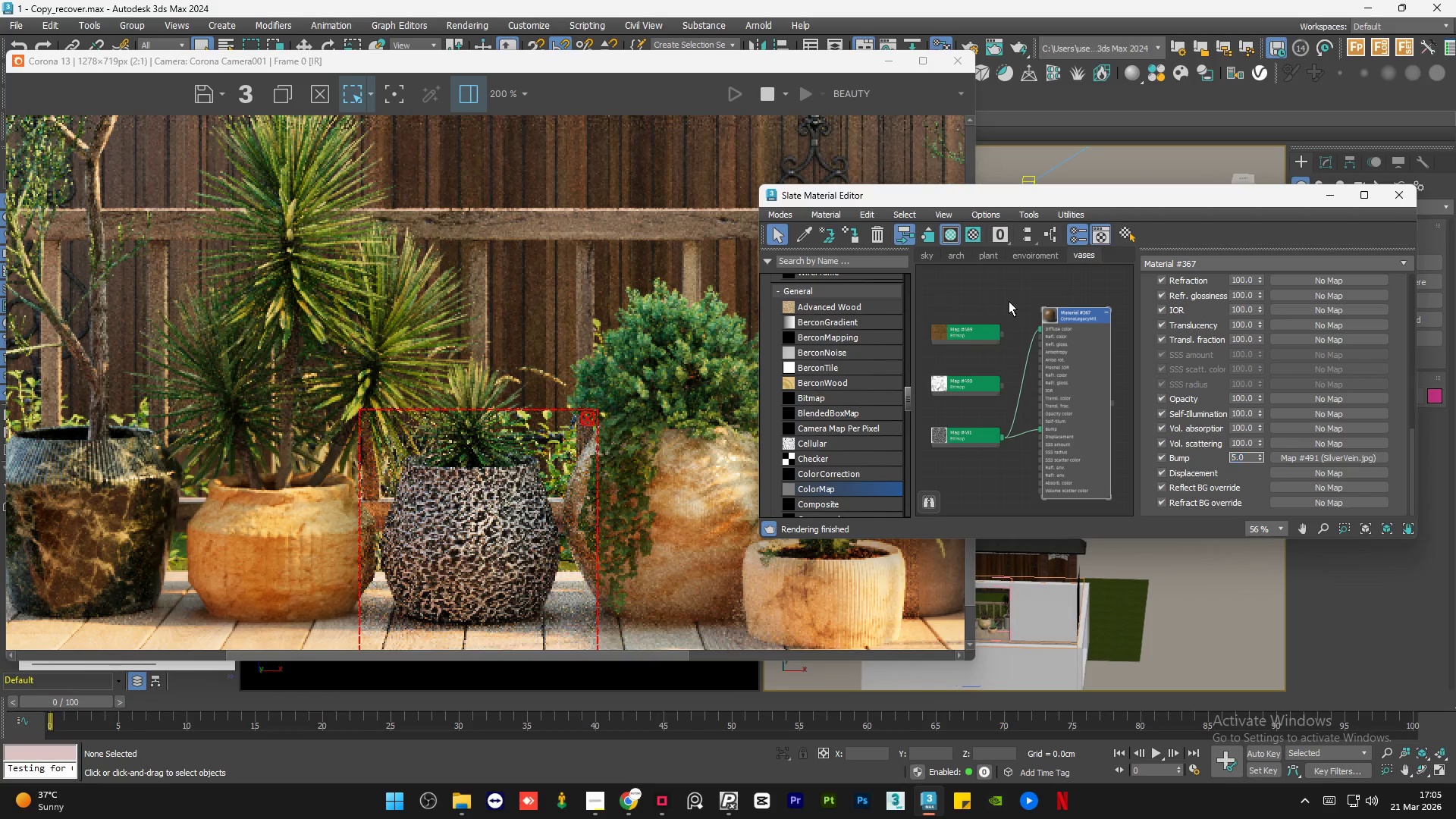 
double_click([1094, 397])
 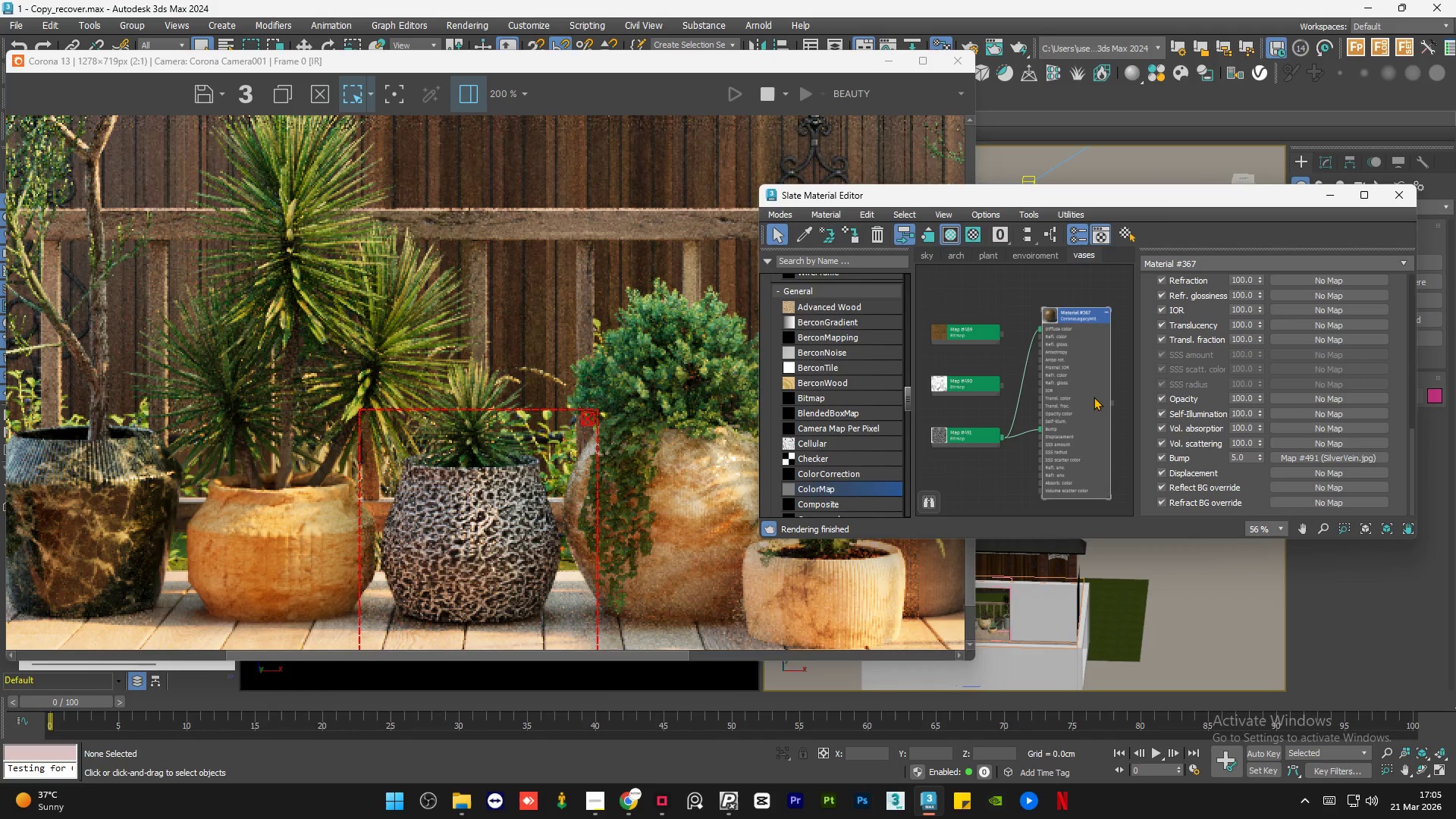 
triple_click([1094, 397])
 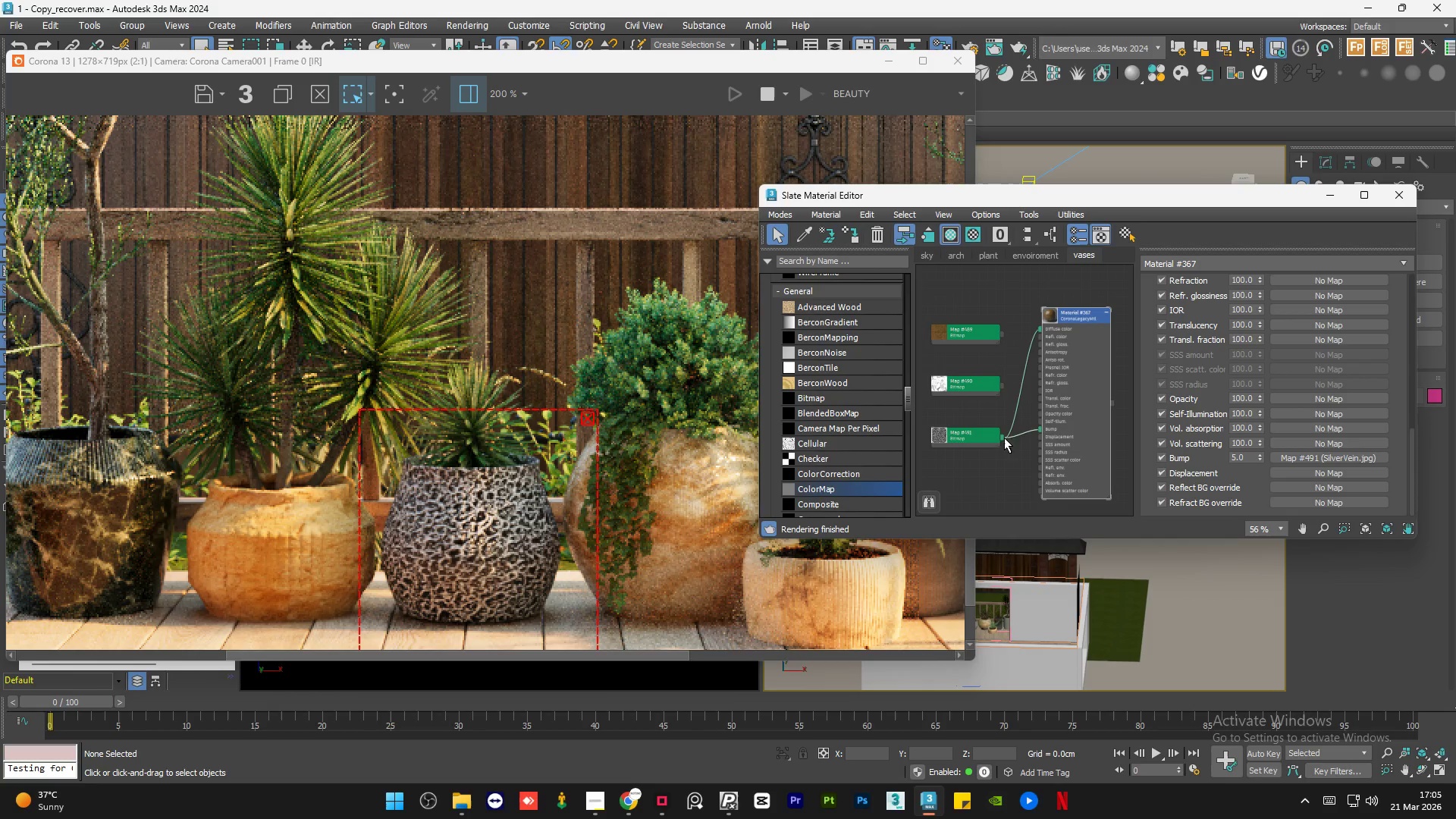 
double_click([964, 437])
 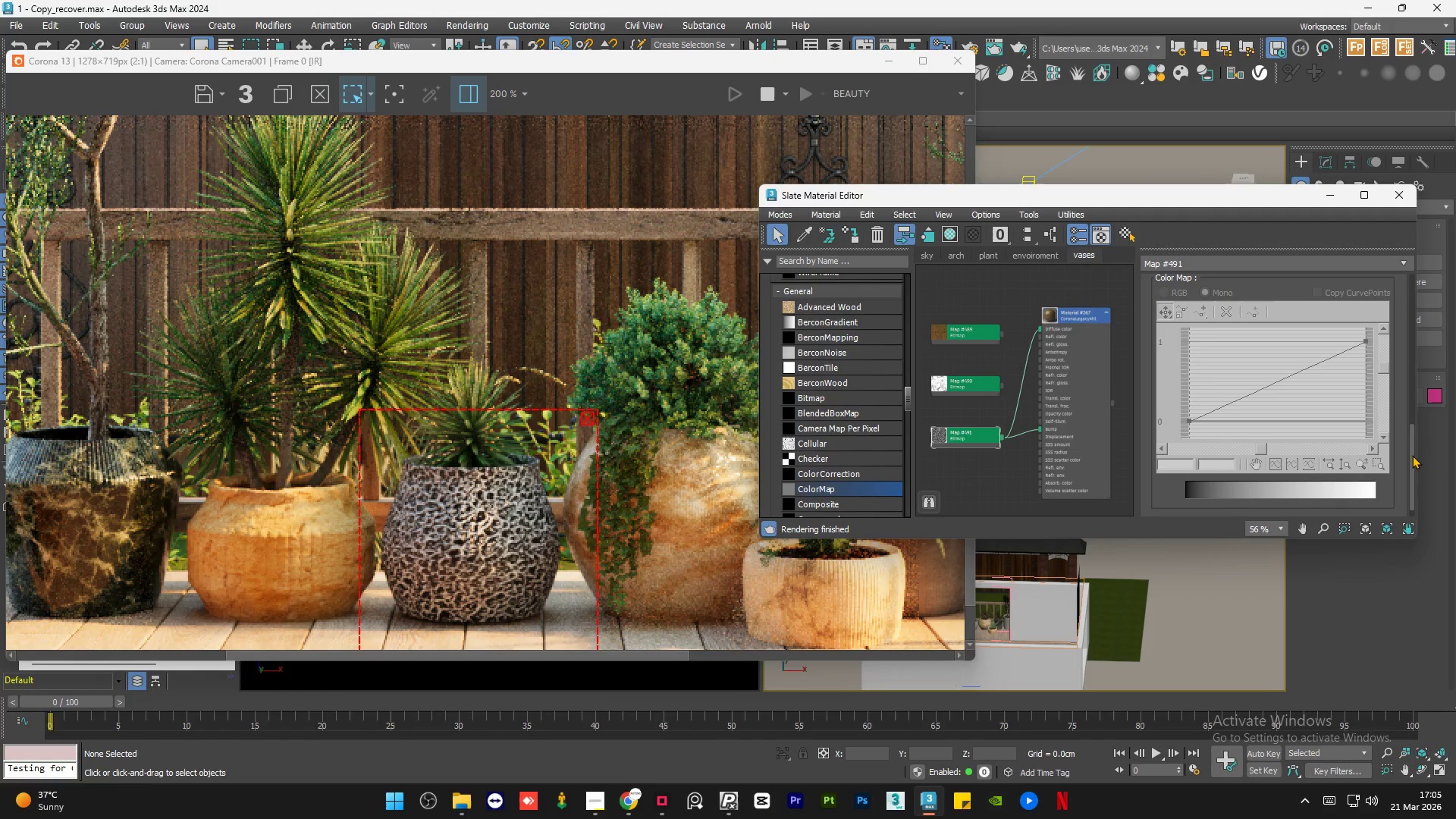 
left_click_drag(start_coordinate=[1412, 454], to_coordinate=[1420, 275])
 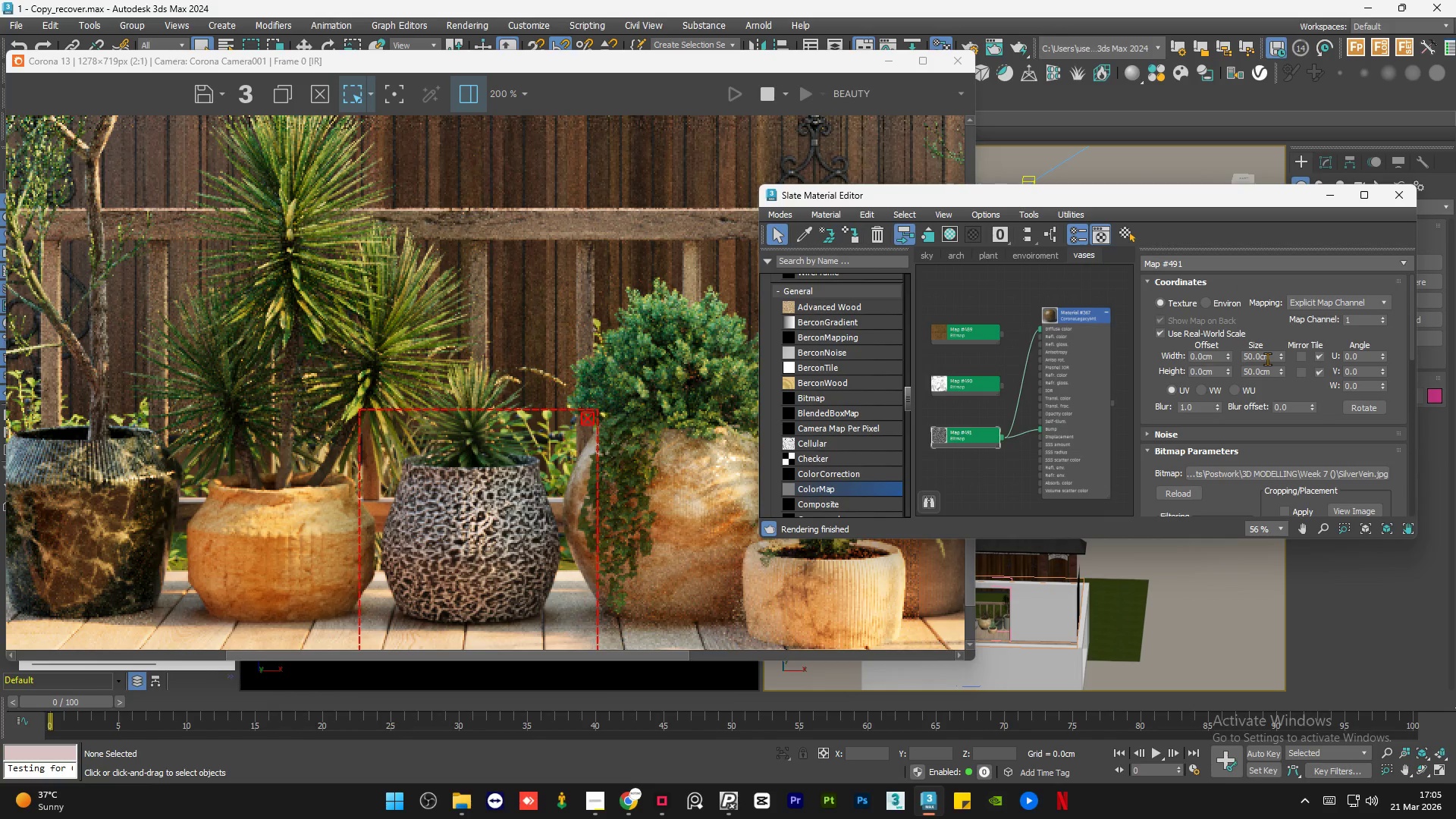 
double_click([1267, 359])
 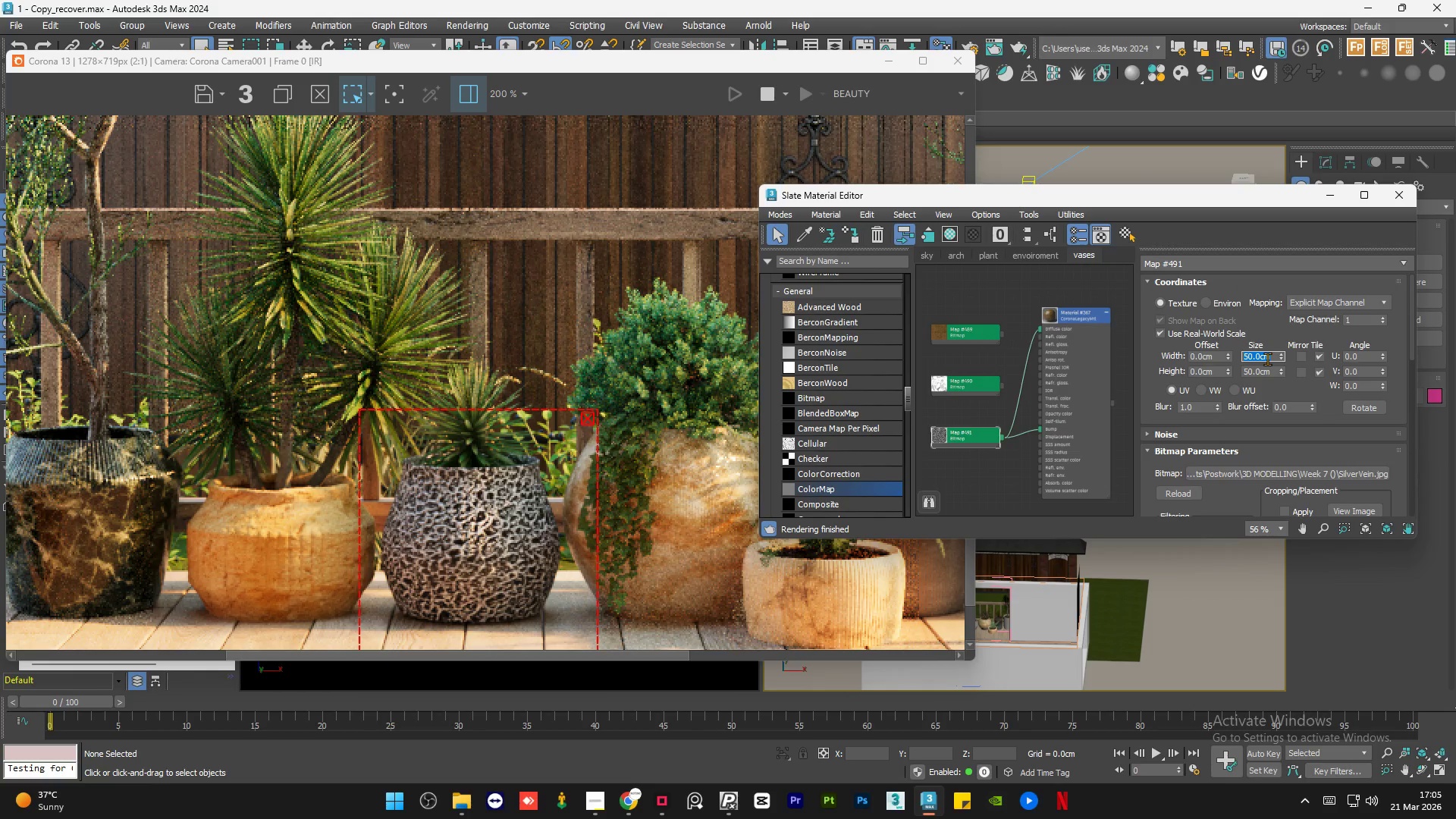 
key(Numpad1)
 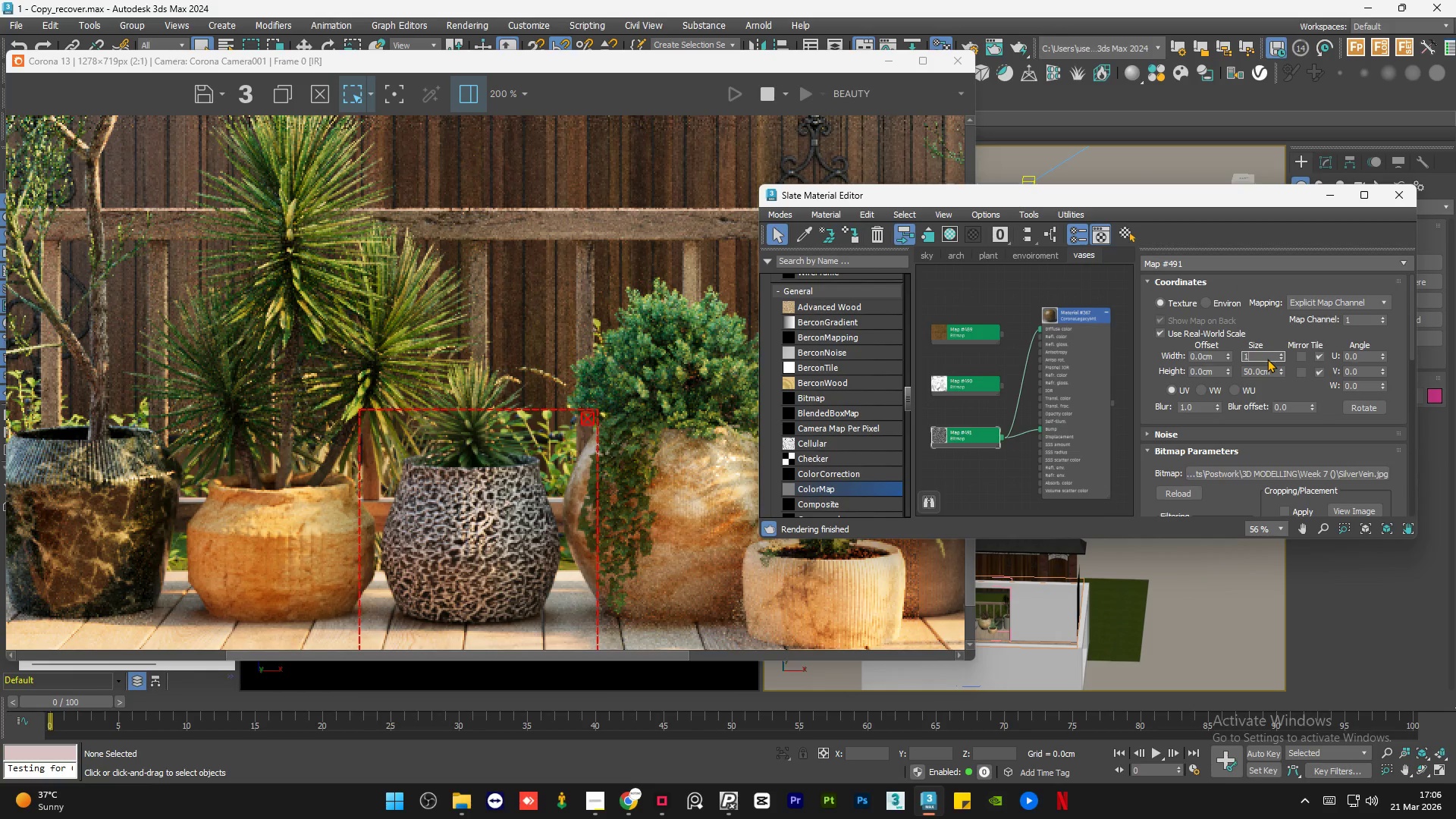 
key(Numpad0)
 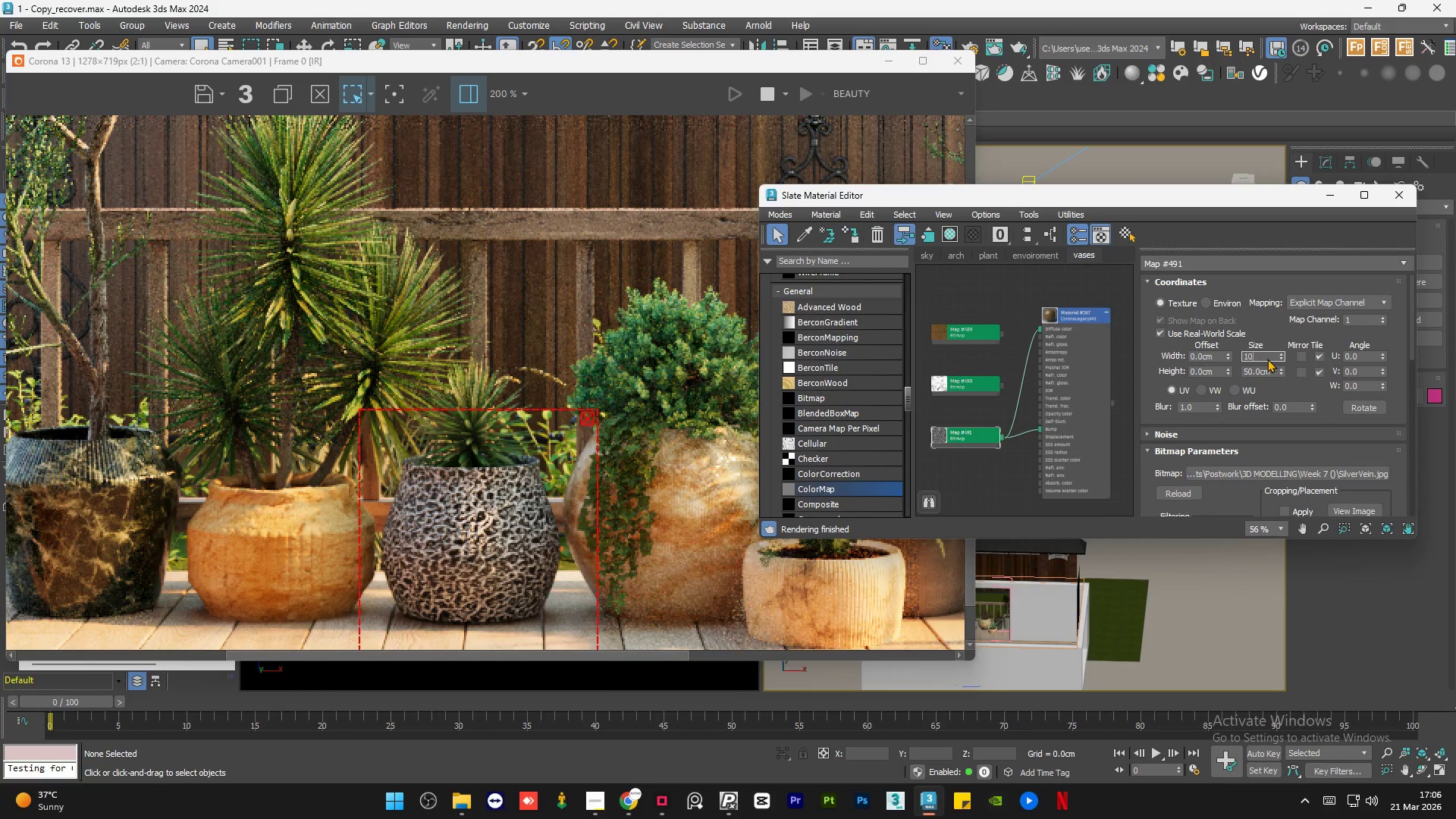 
key(Numpad0)
 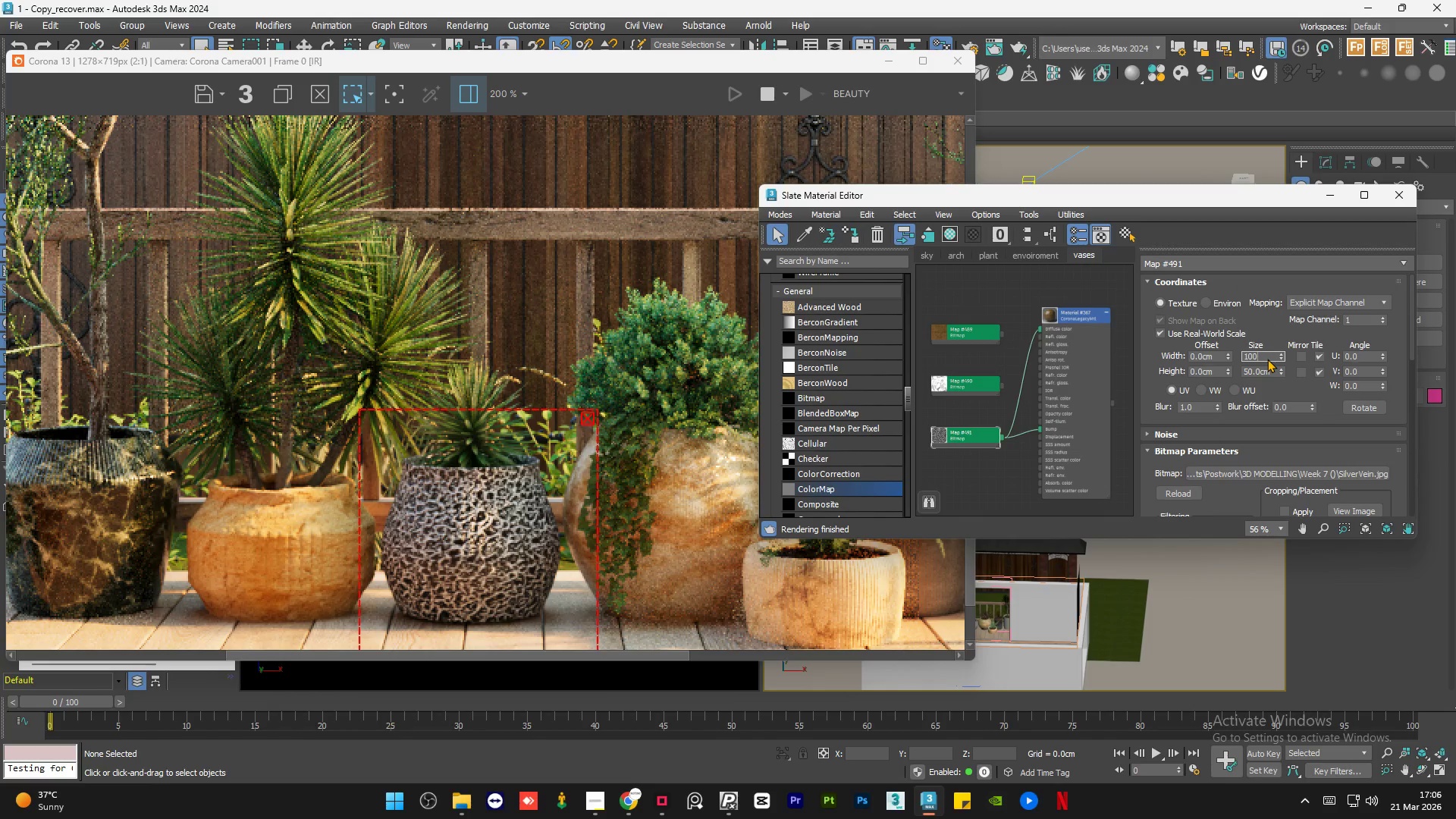 
key(NumpadEnter)
 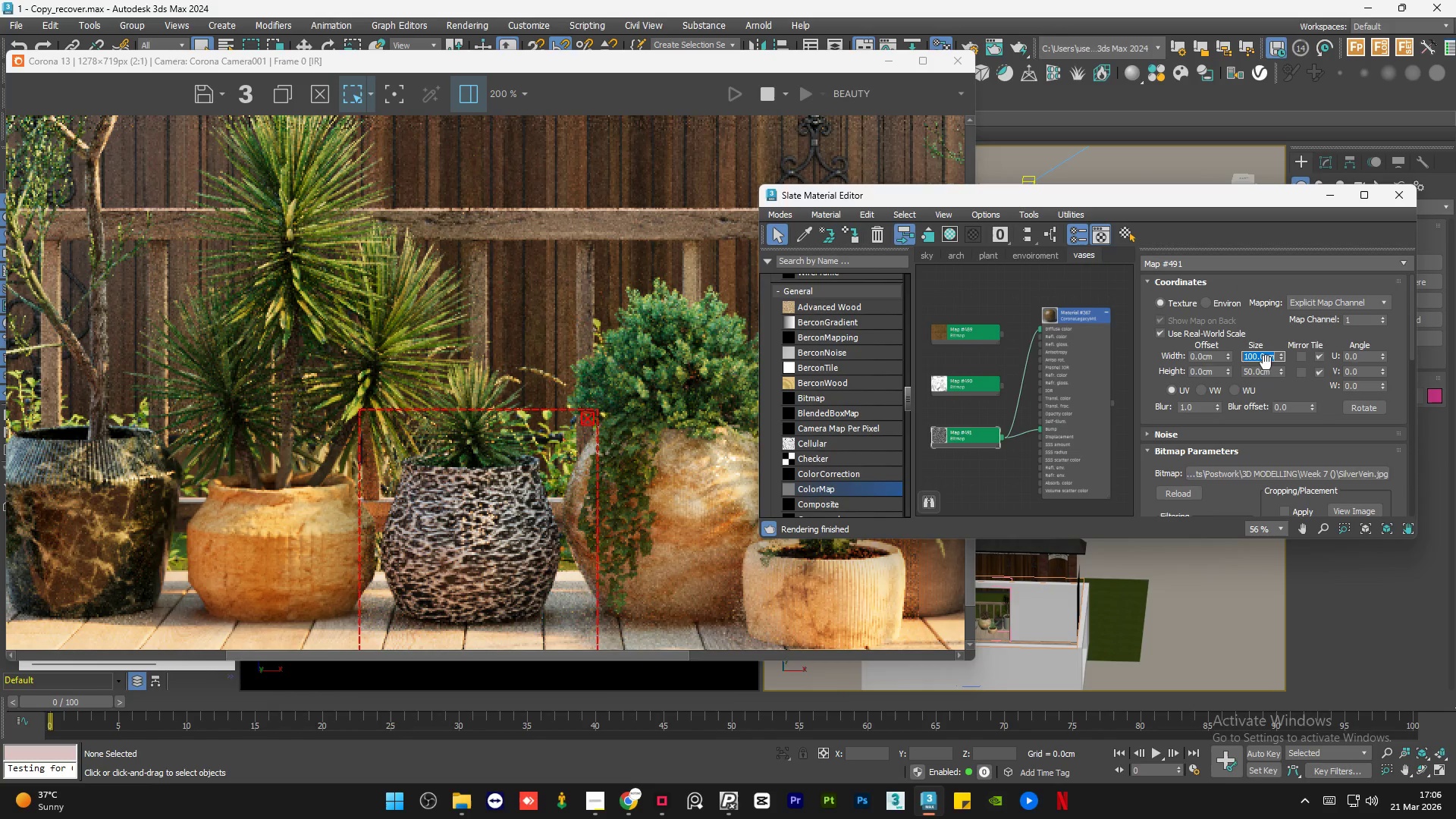 
double_click([1265, 369])
 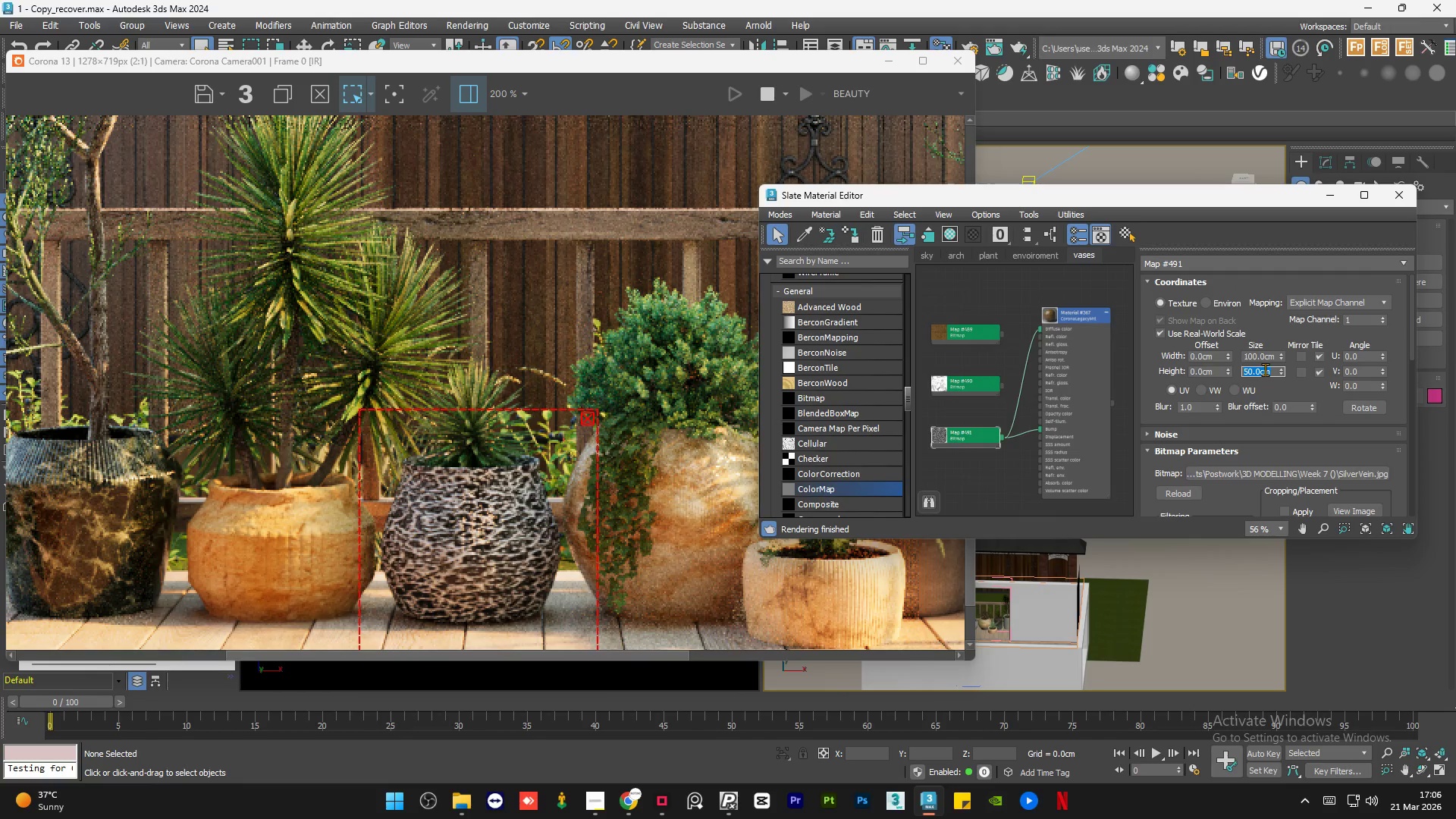 
key(Numpad1)
 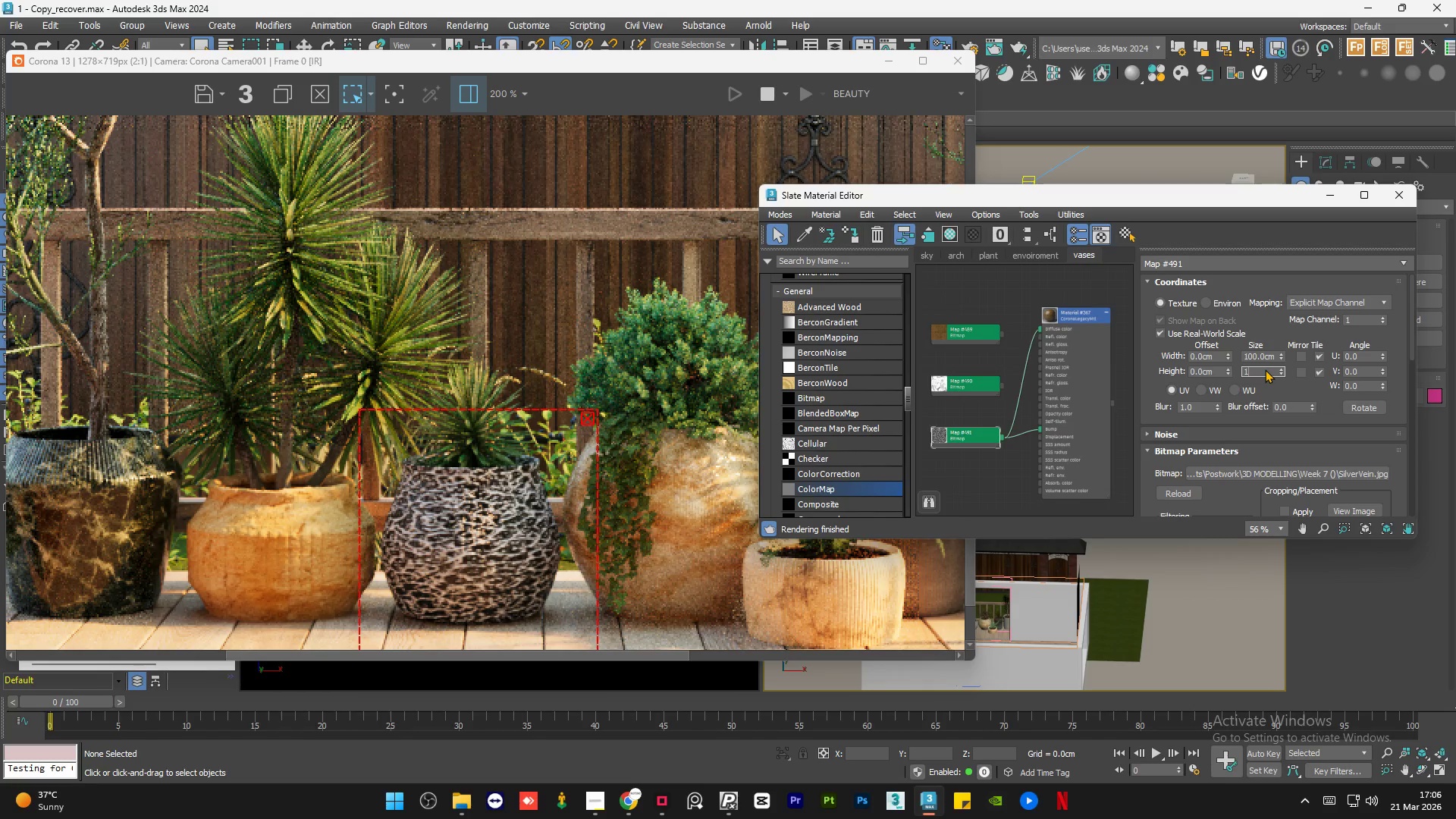 
key(Numpad0)
 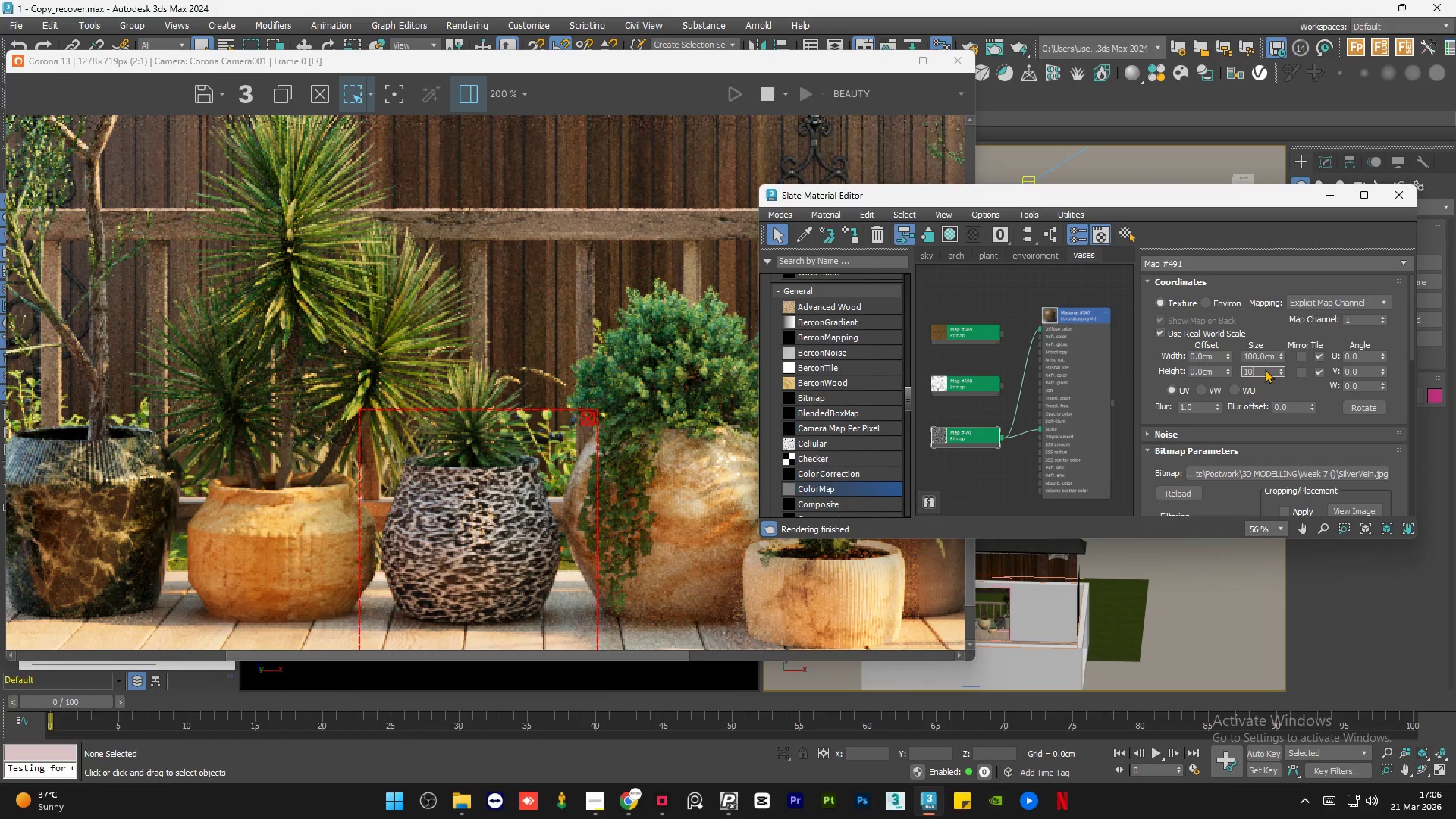 
key(Numpad0)
 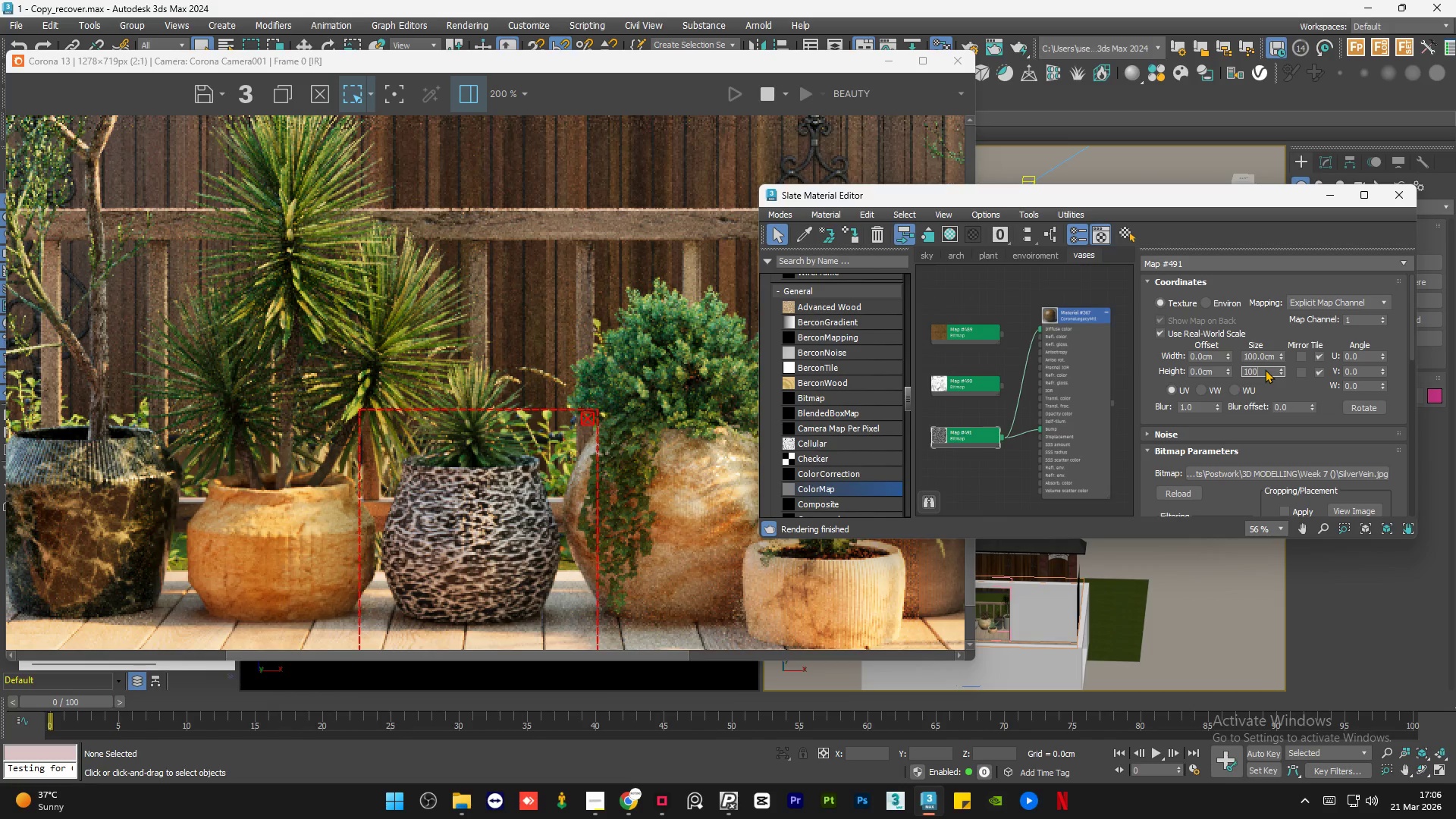 
key(NumpadEnter)
 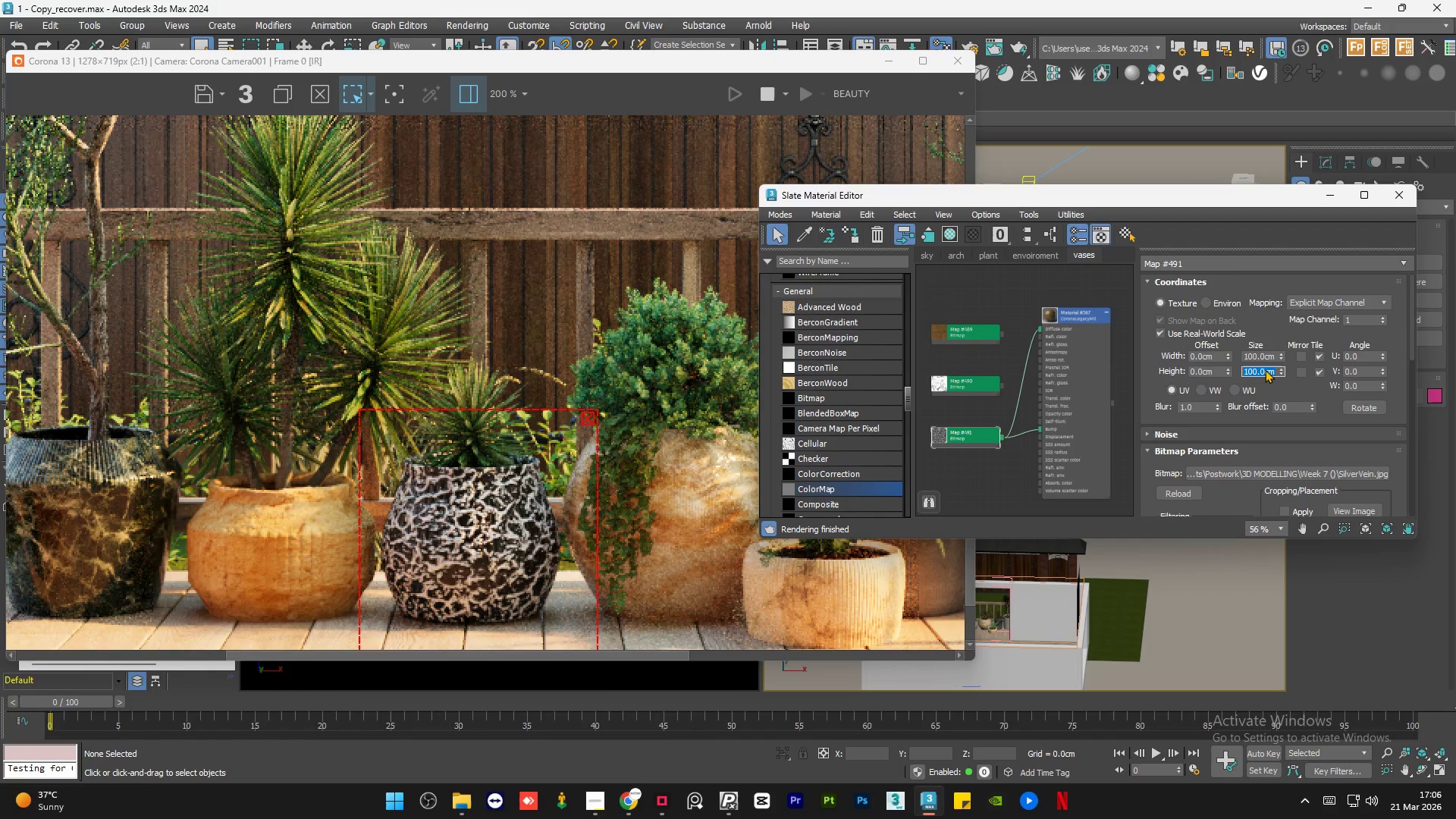 
scroll: coordinate [1037, 327], scroll_direction: up, amount: 2.0
 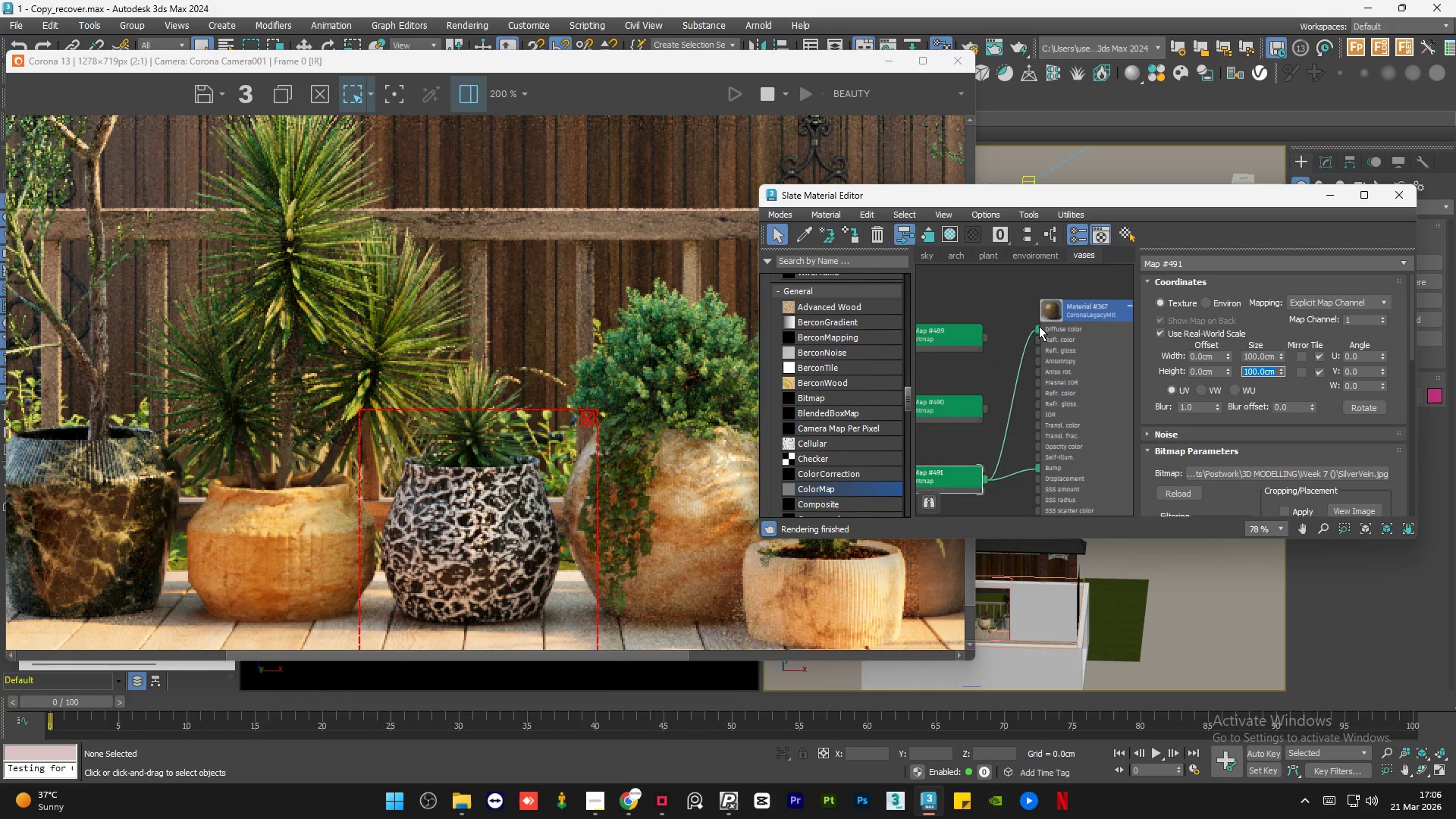 
left_click_drag(start_coordinate=[1039, 326], to_coordinate=[1014, 344])
 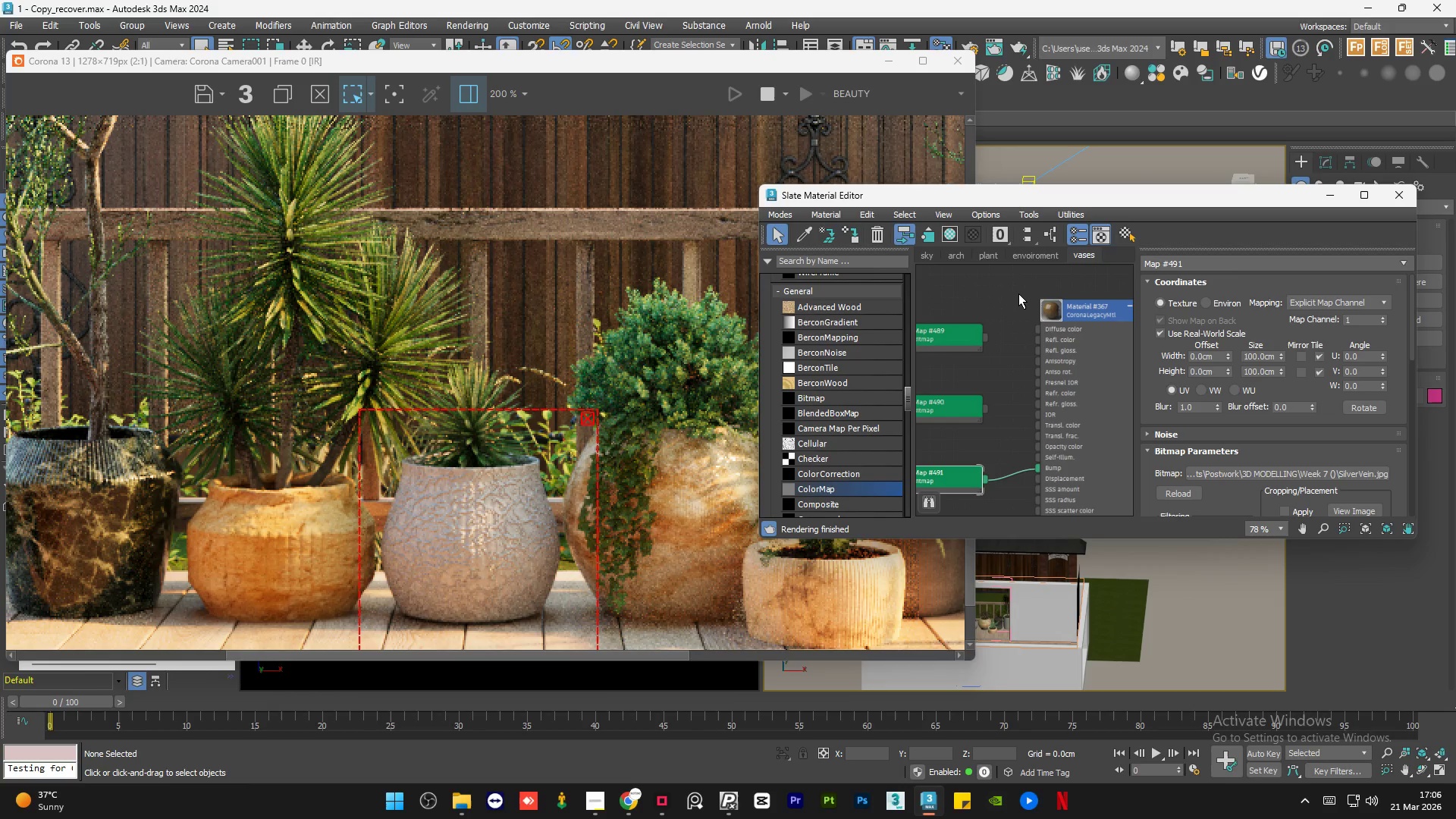 
double_click([1073, 360])
 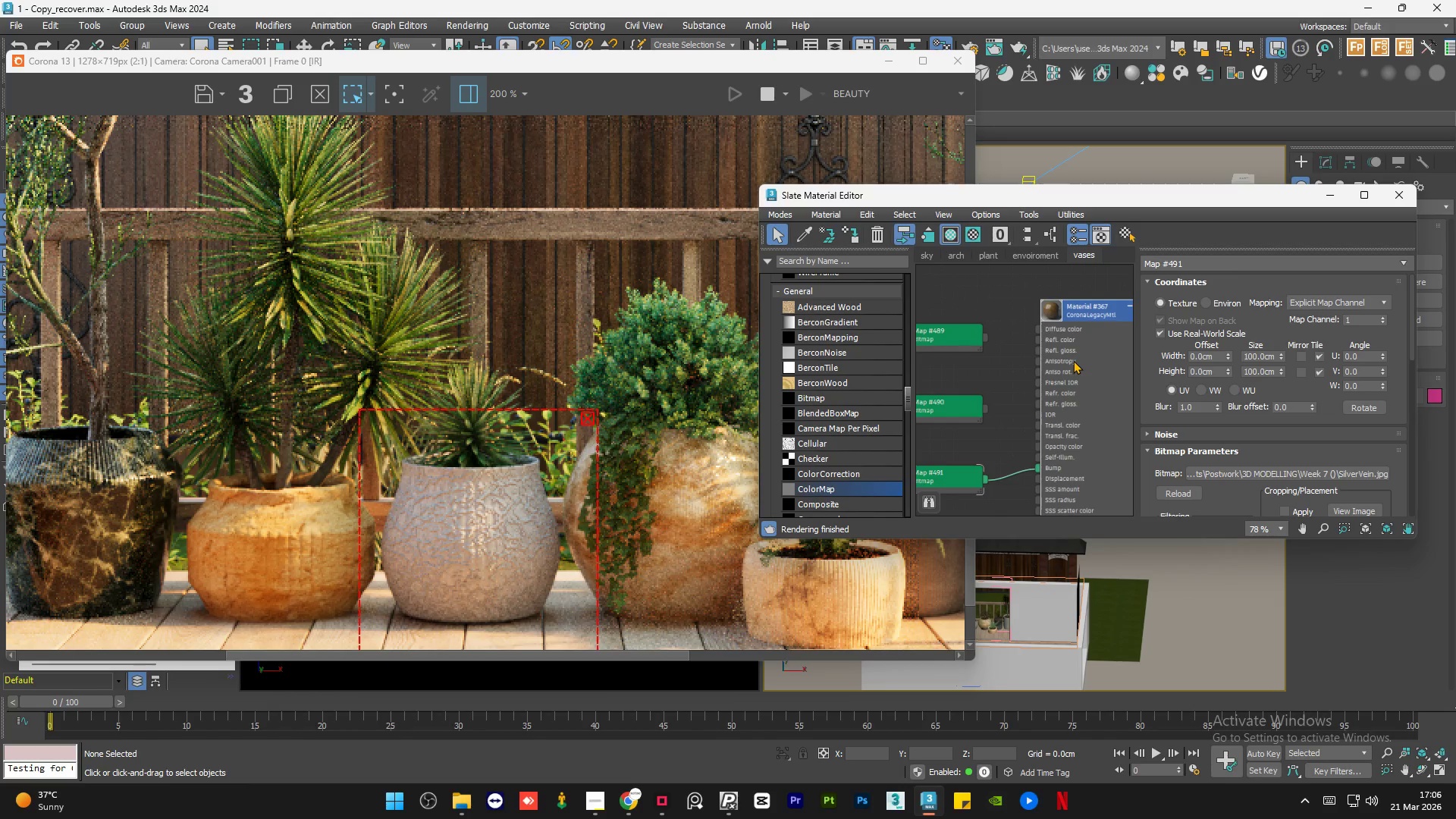 
triple_click([1073, 360])
 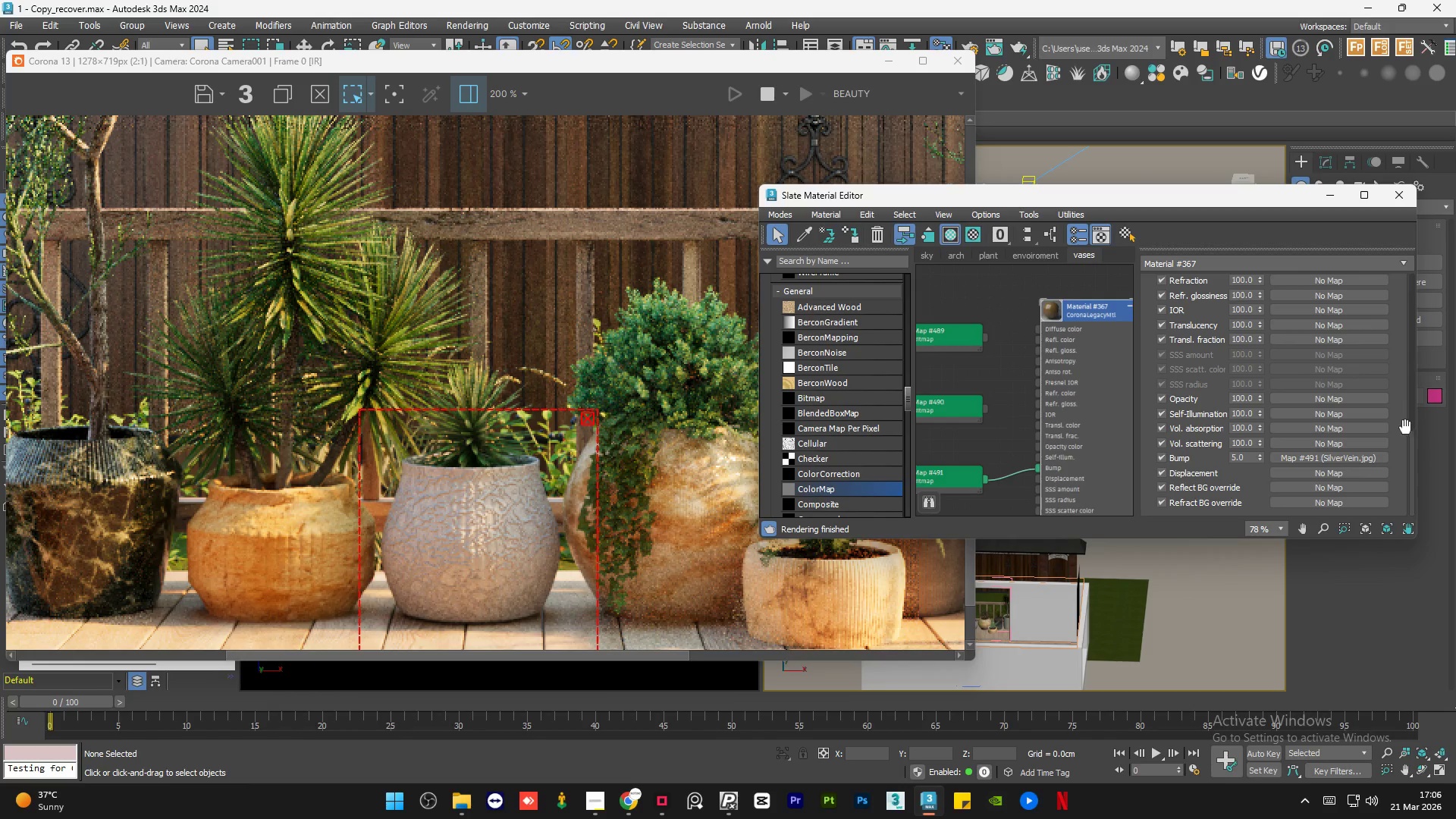 
left_click_drag(start_coordinate=[1410, 450], to_coordinate=[1414, 510])
 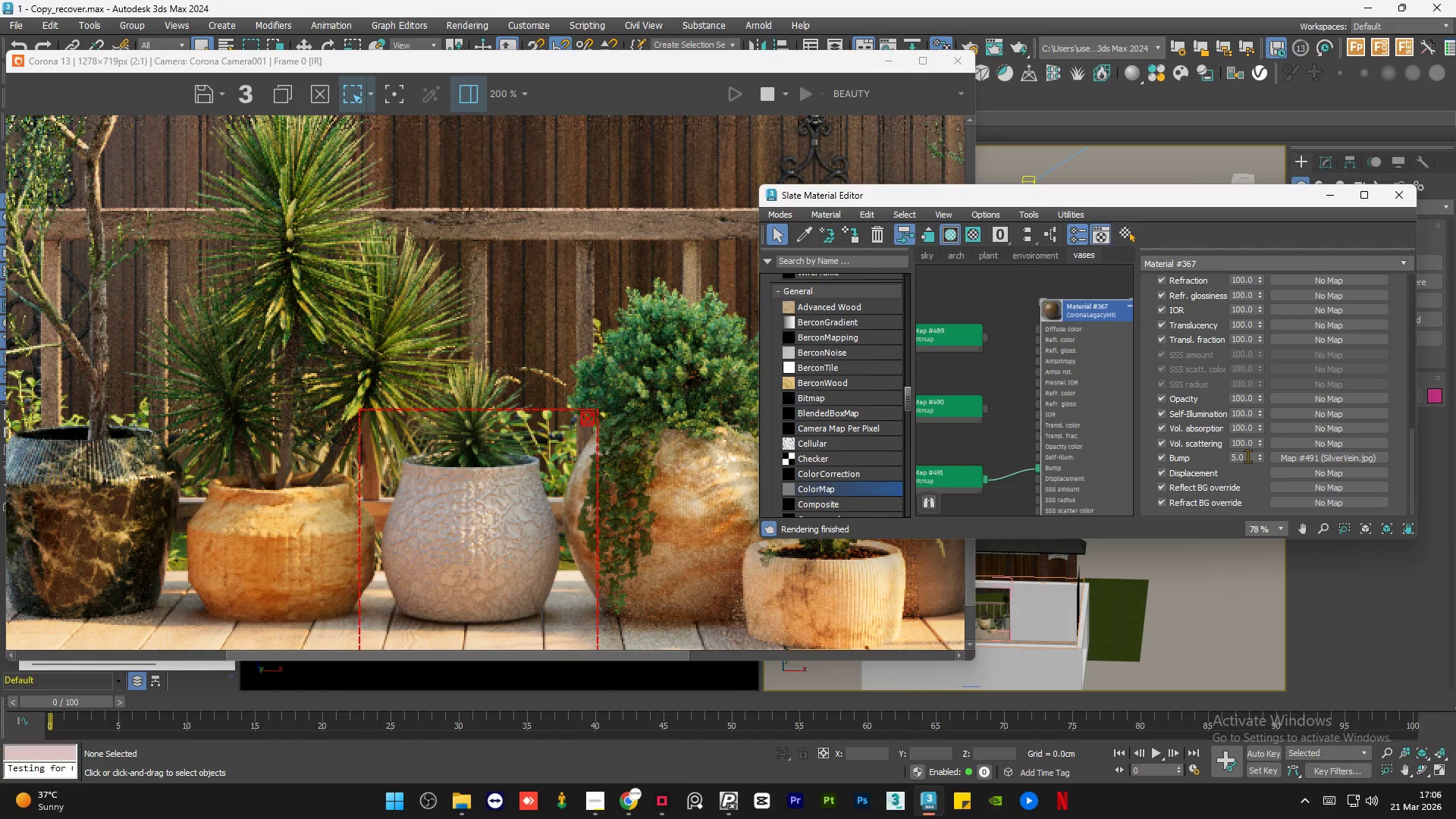 
double_click([1247, 456])
 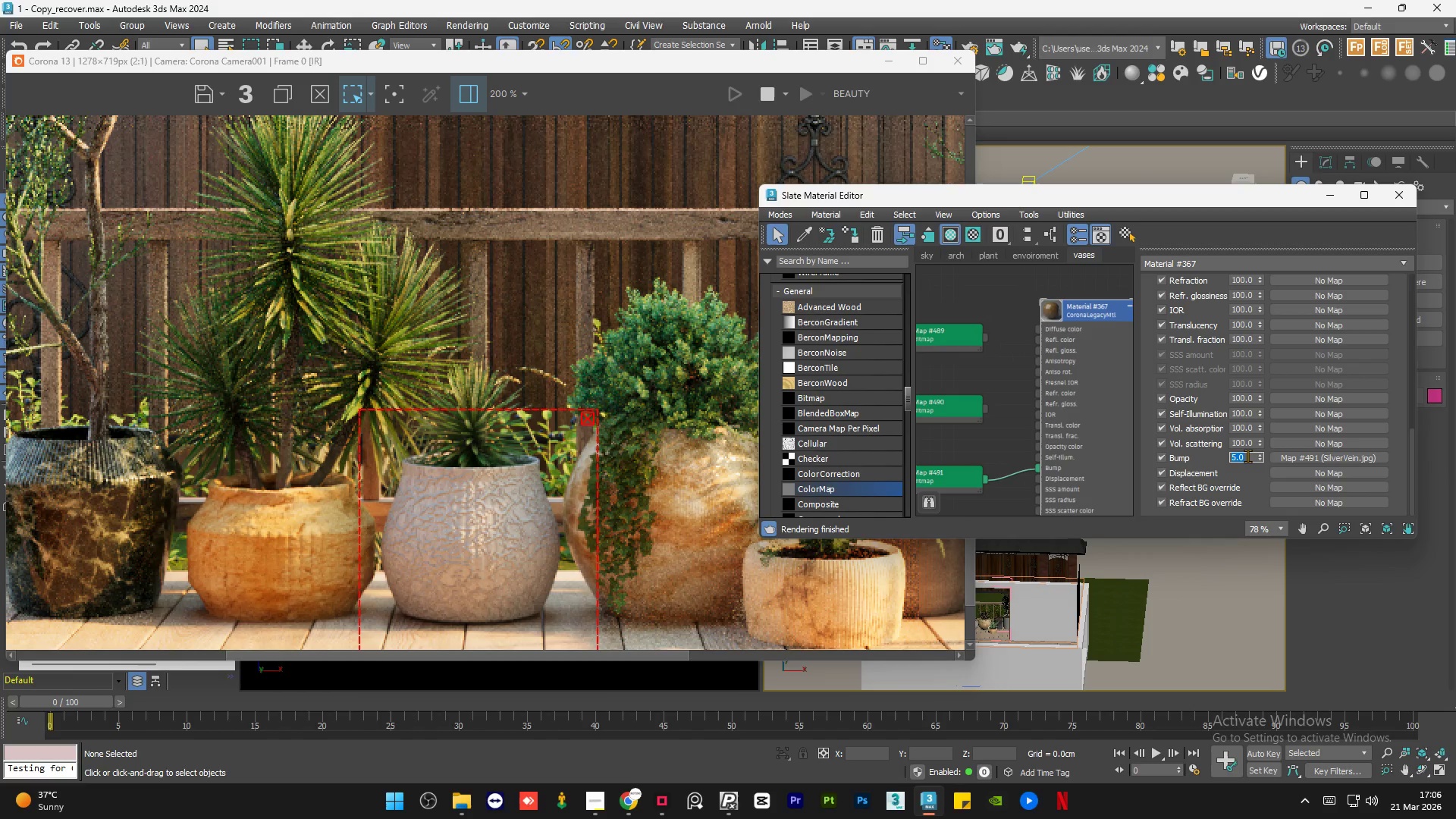 
key(NumpadSubtract)
 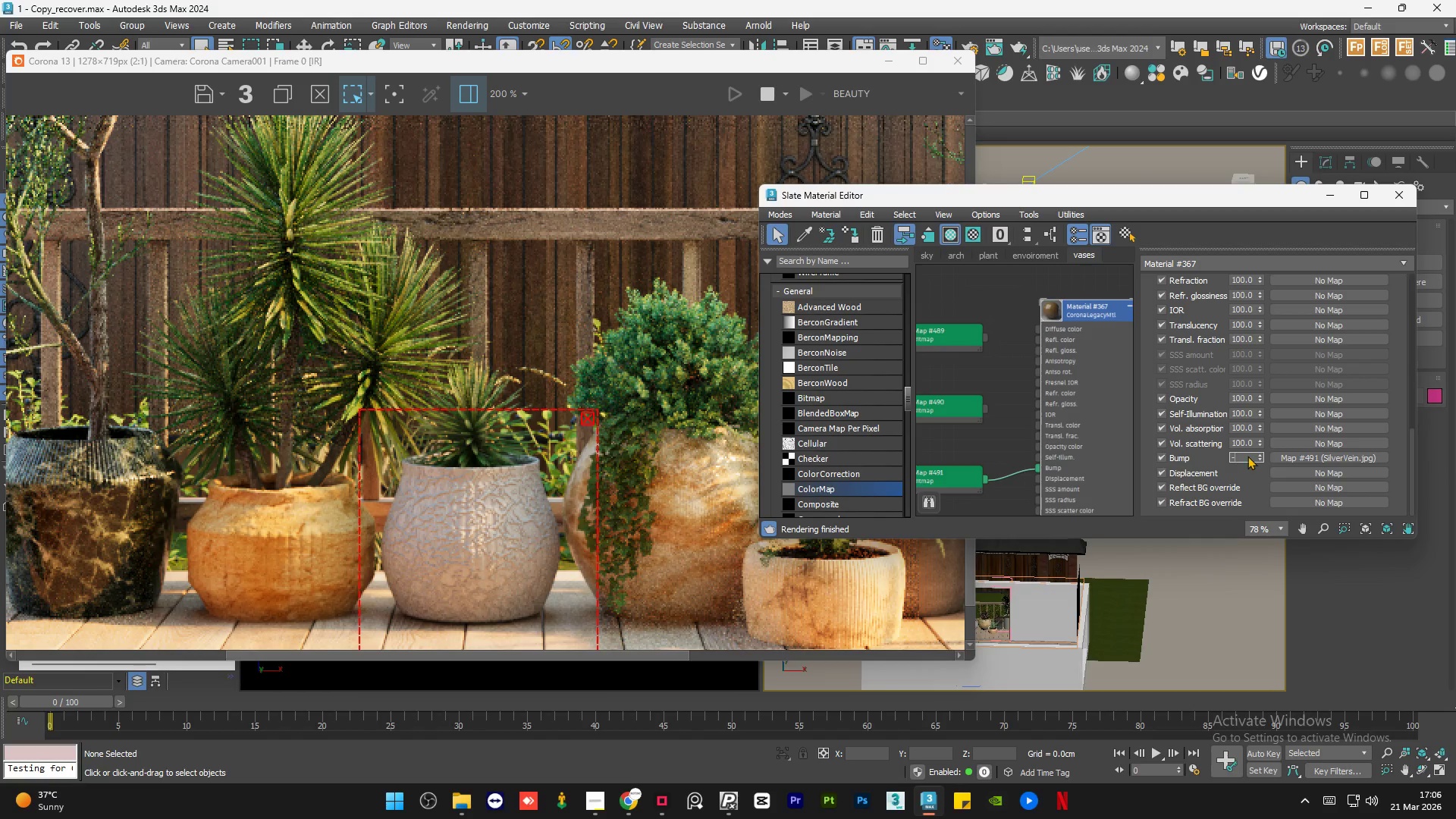 
key(Numpad5)
 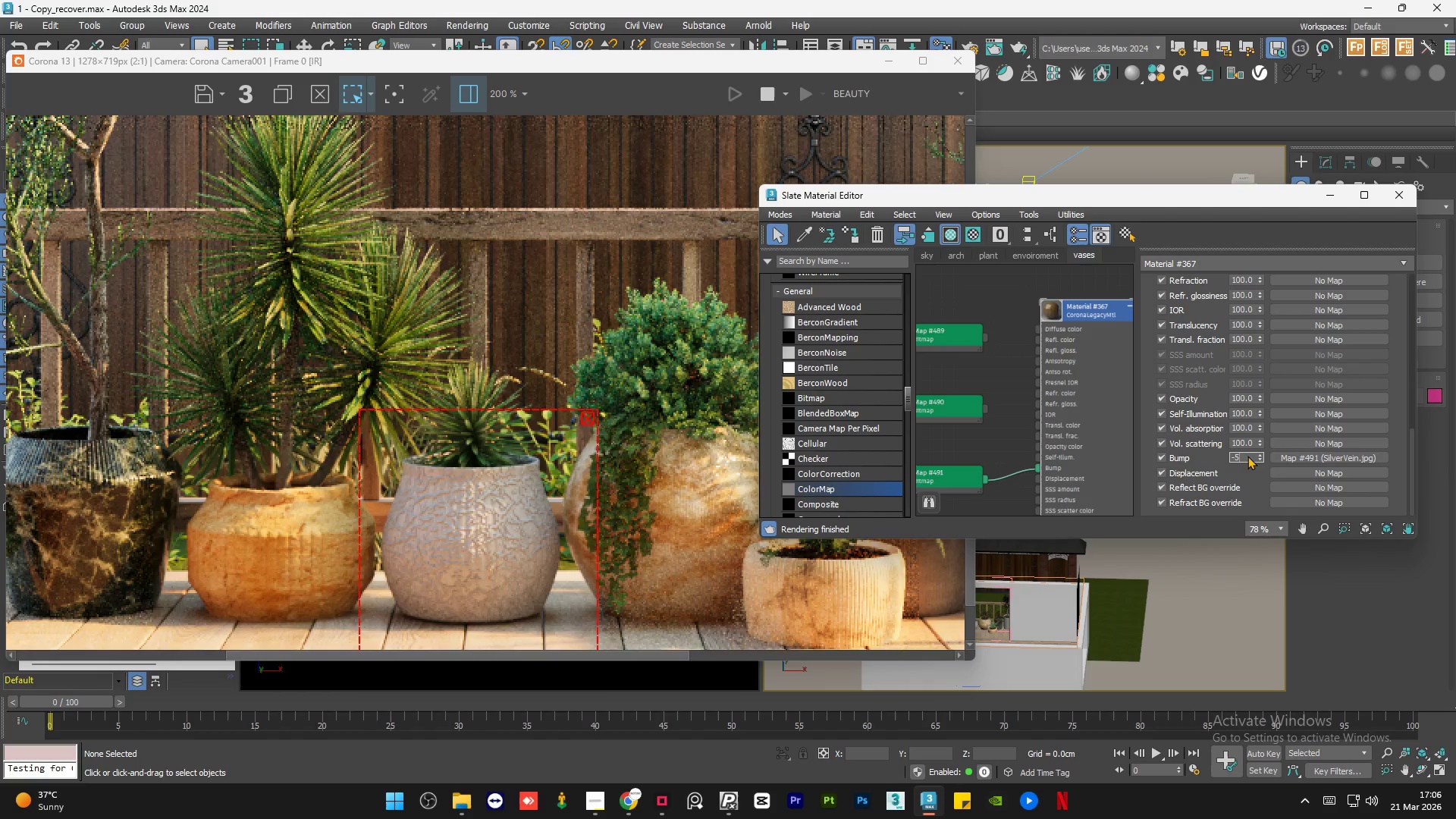 
key(NumpadEnter)
 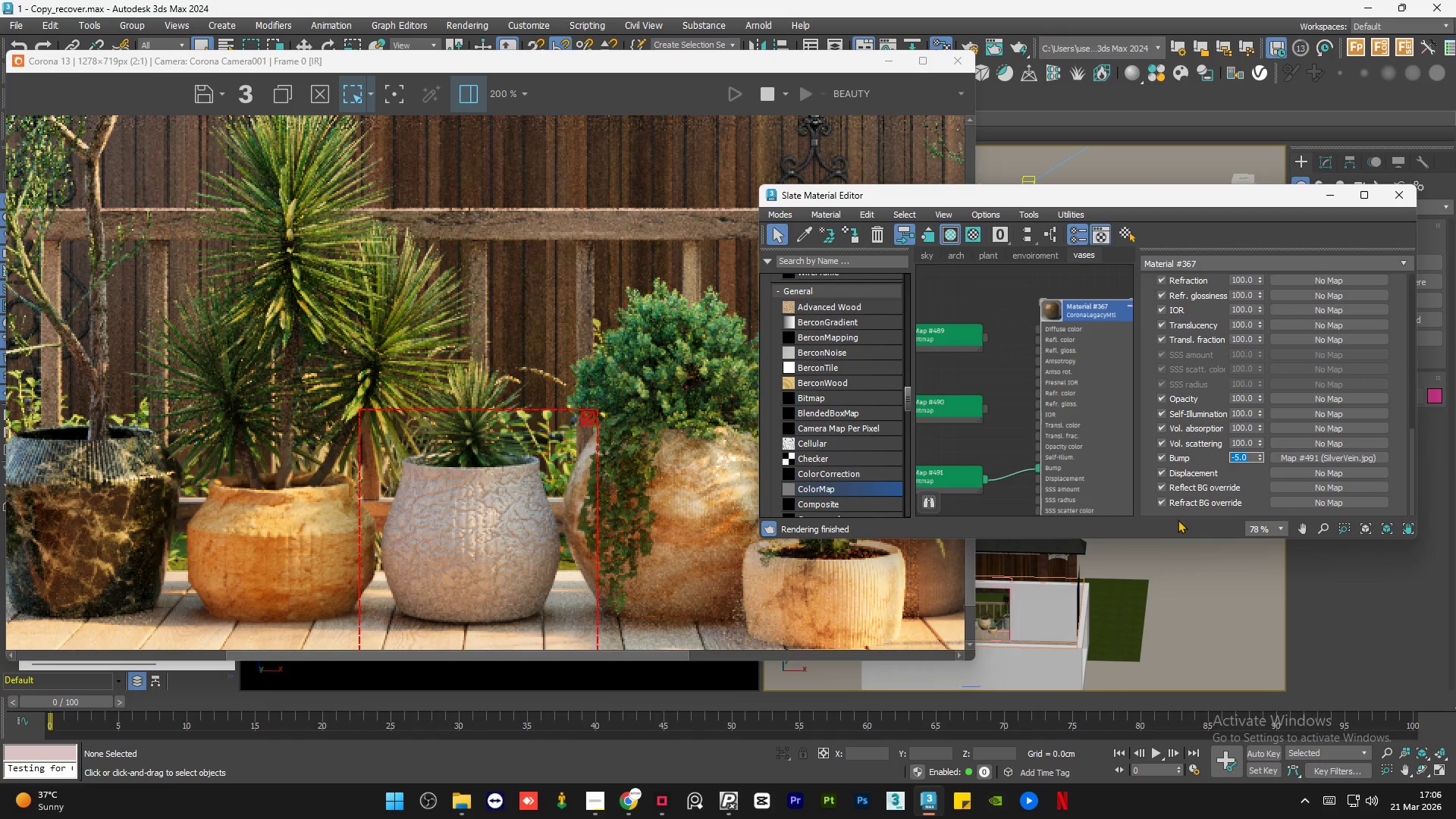 
wait(5.12)
 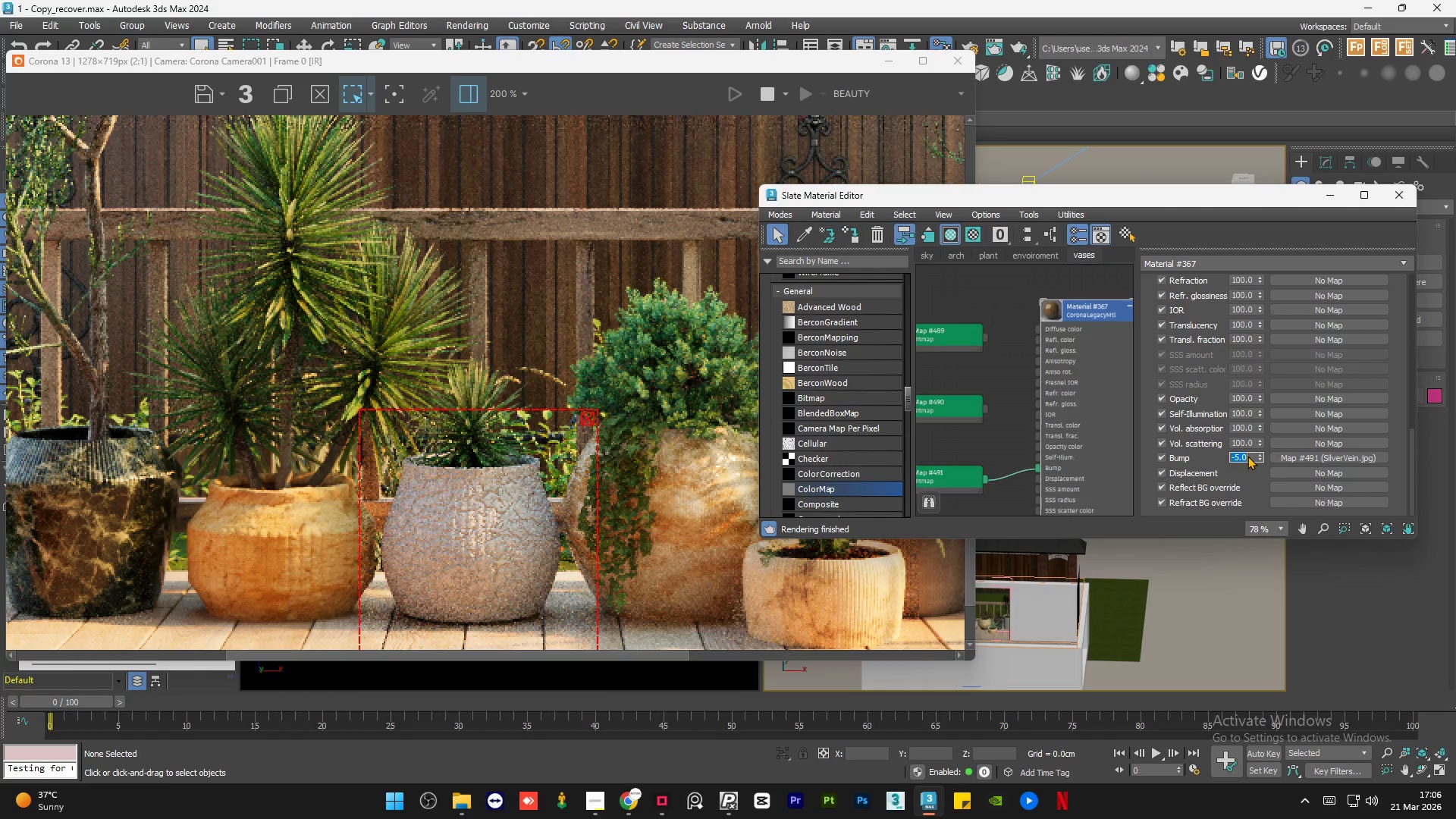 
key(Numpad3)
 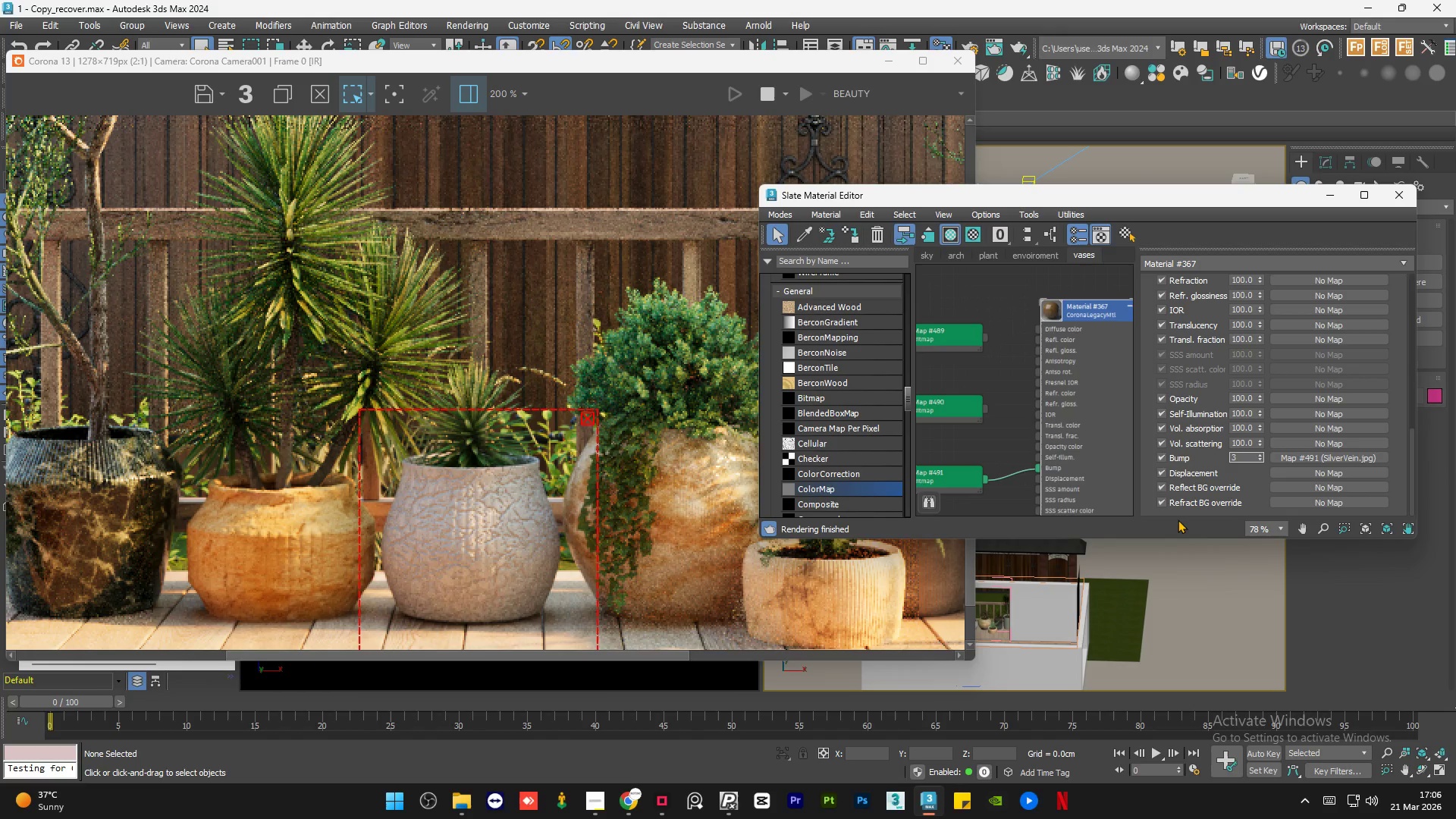 
key(NumpadEnter)
 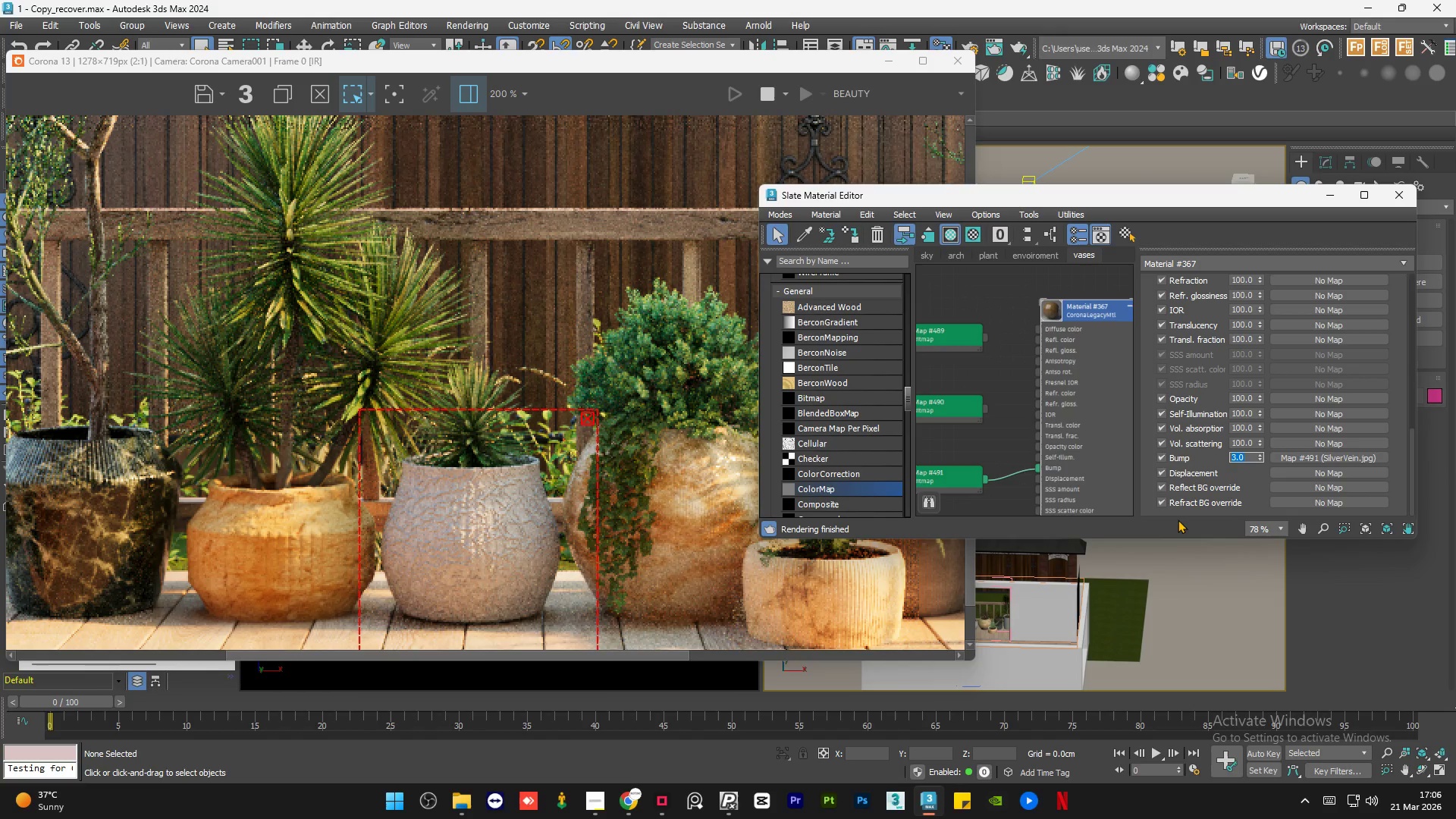 
key(Numpad2)
 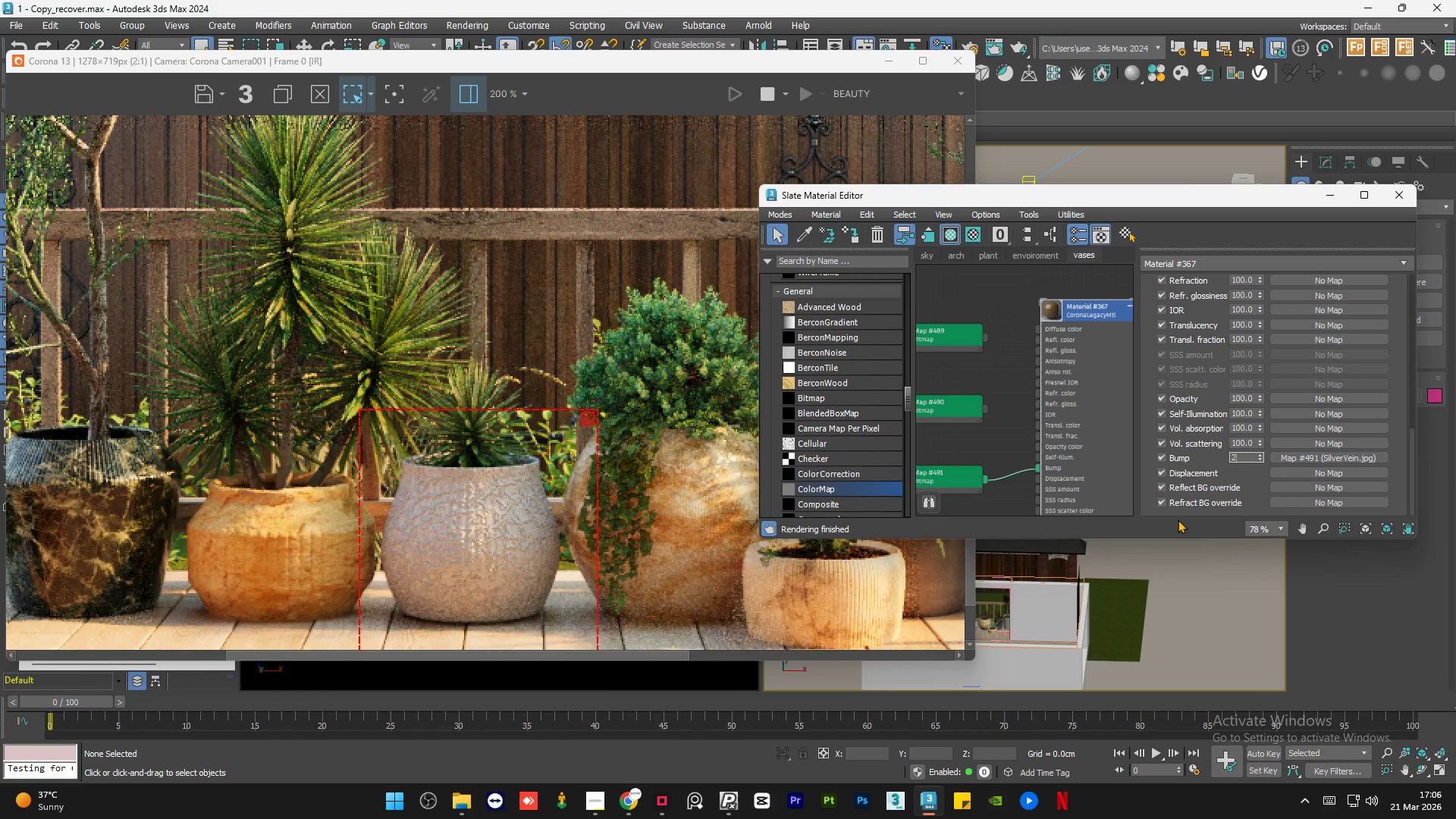 
key(NumpadEnter)
 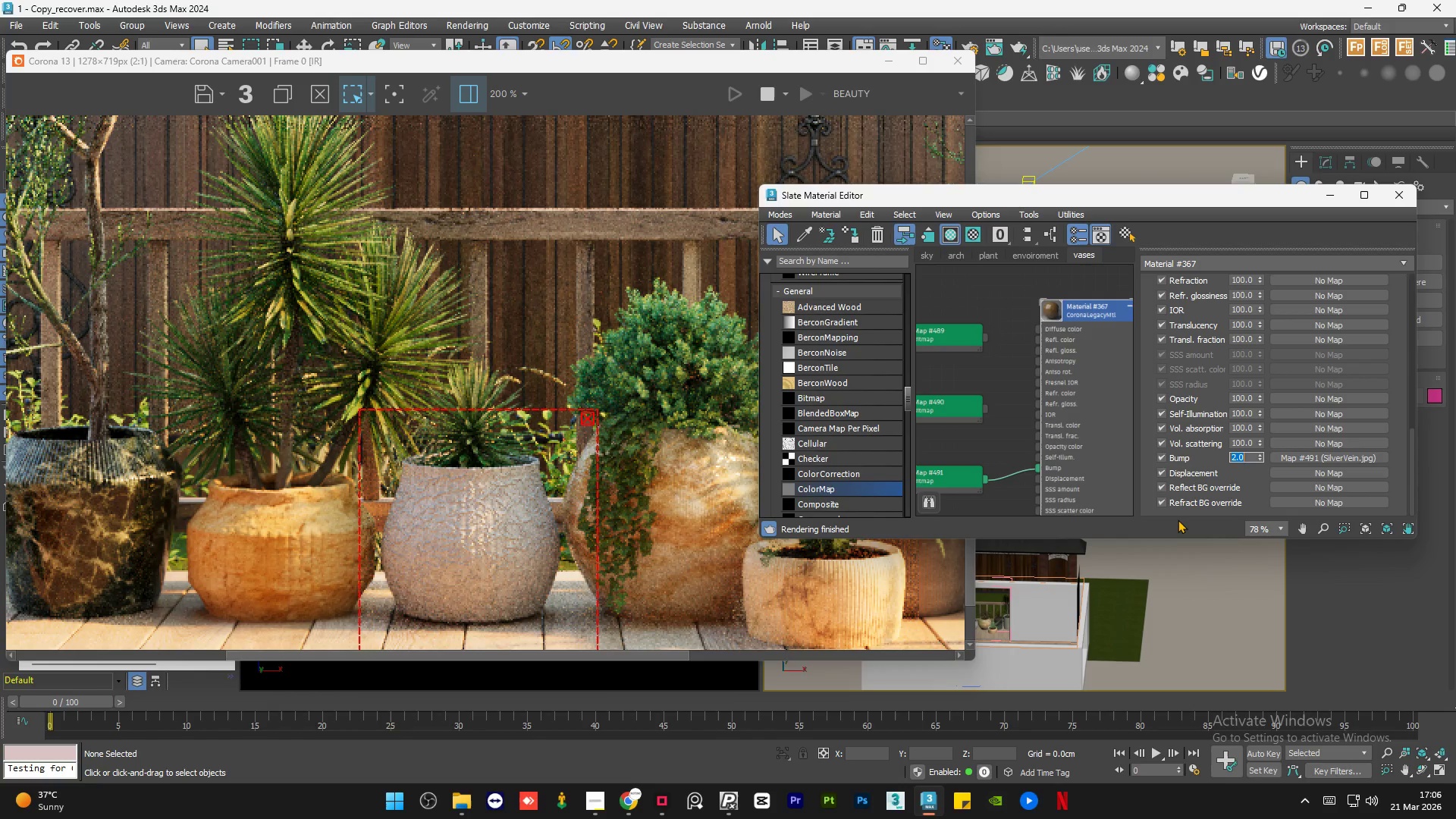 
key(Numpad0)
 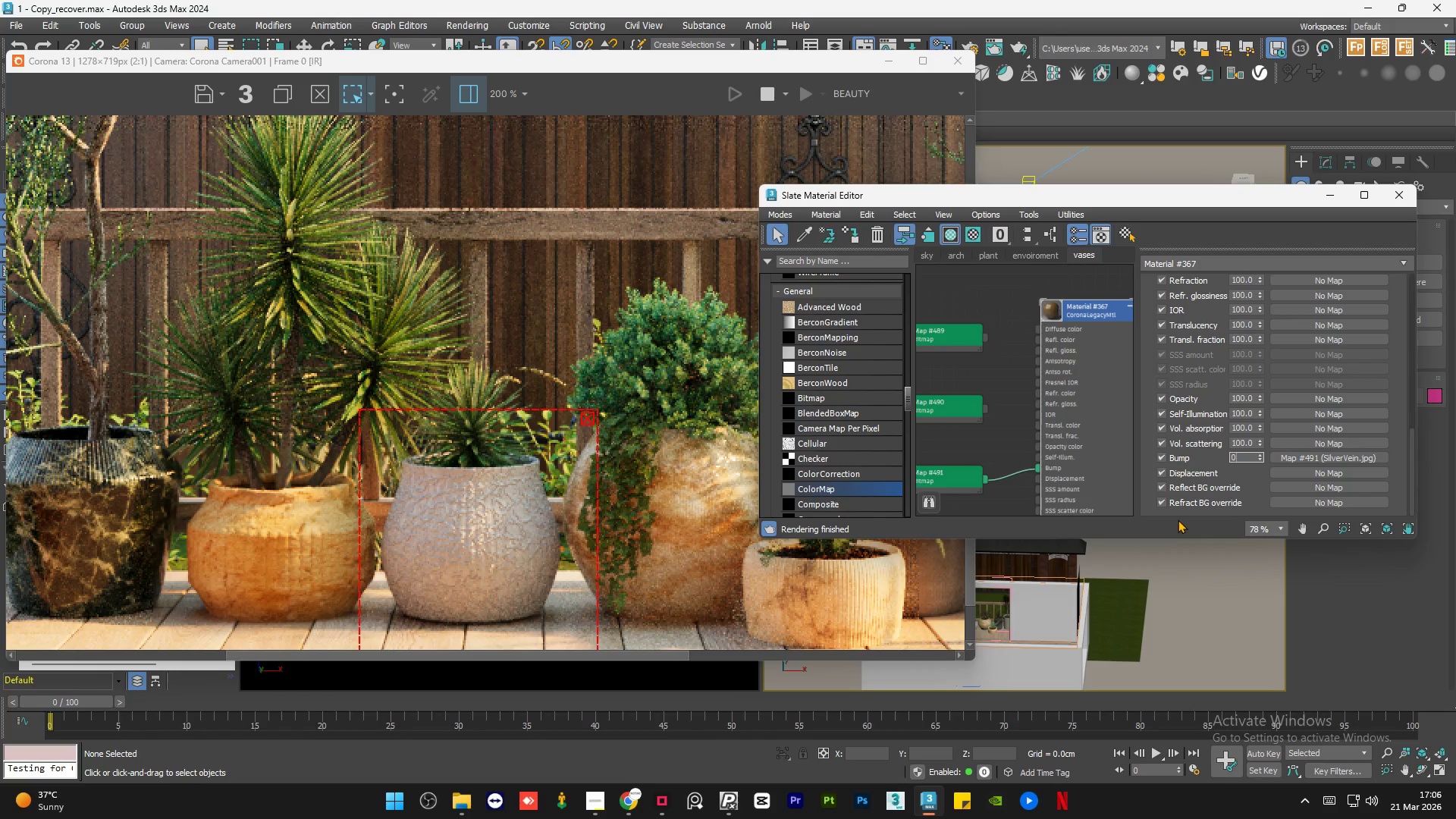 
key(NumpadEnter)
 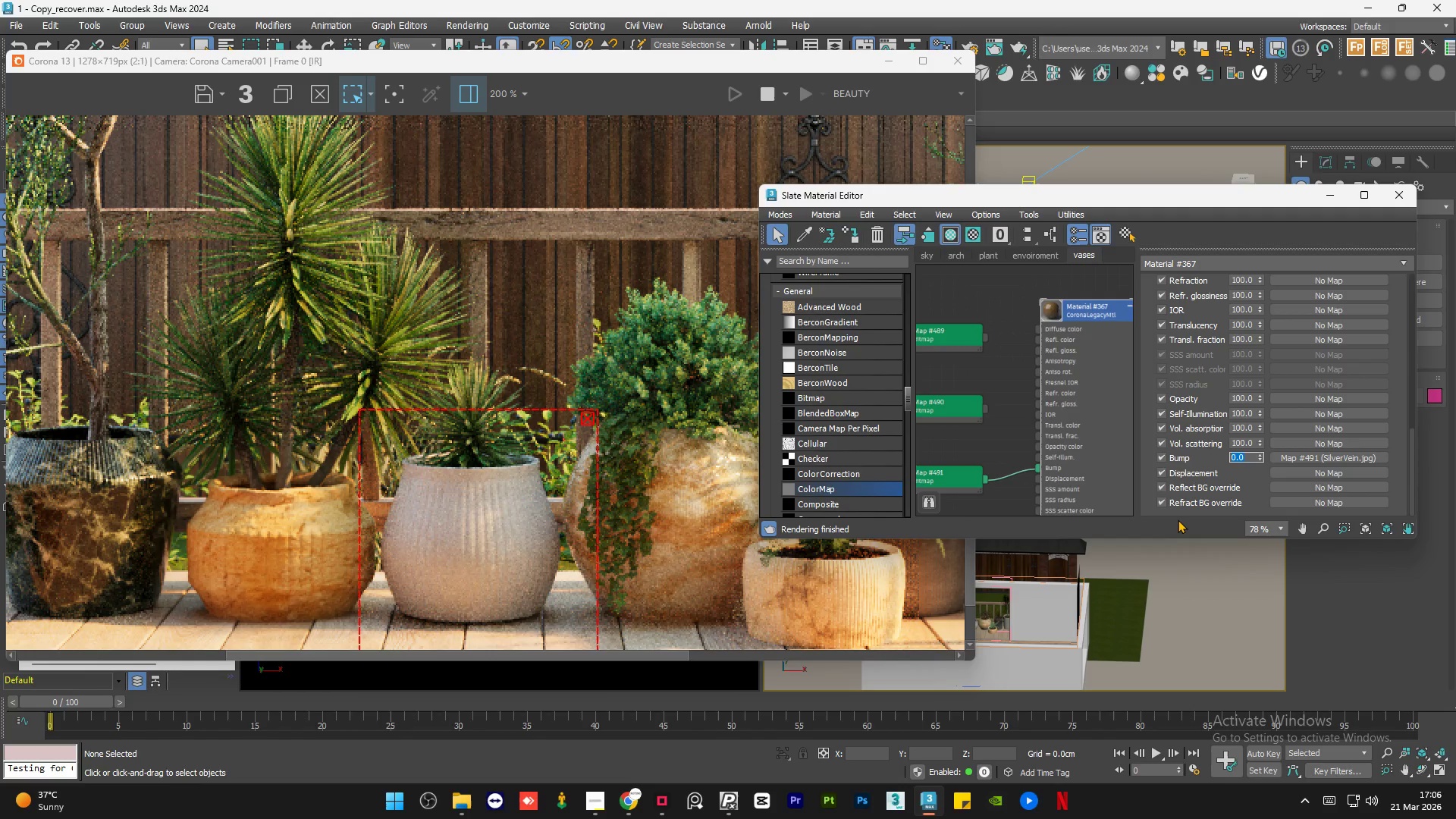 
key(Numpad2)
 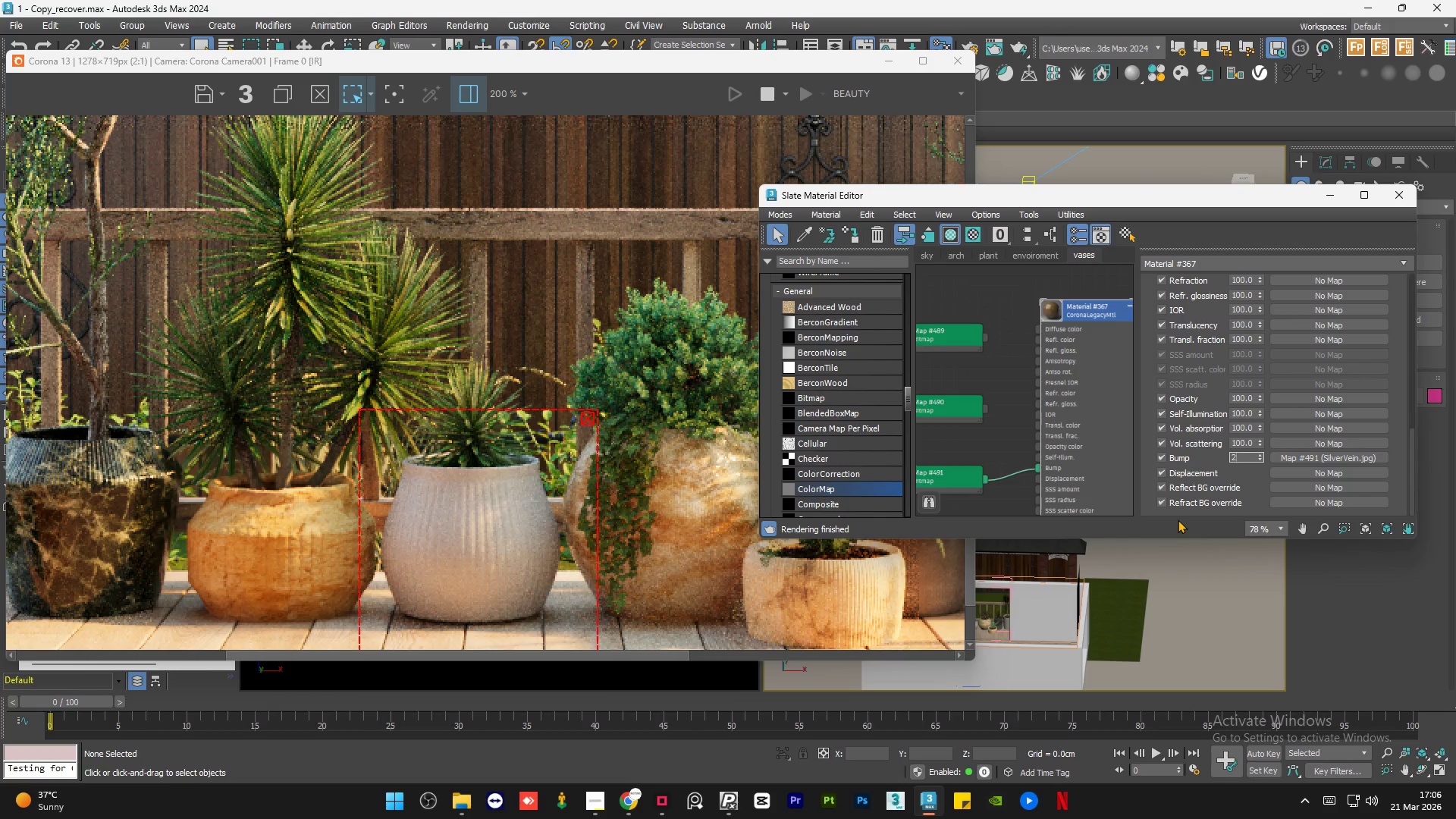 
key(NumpadEnter)
 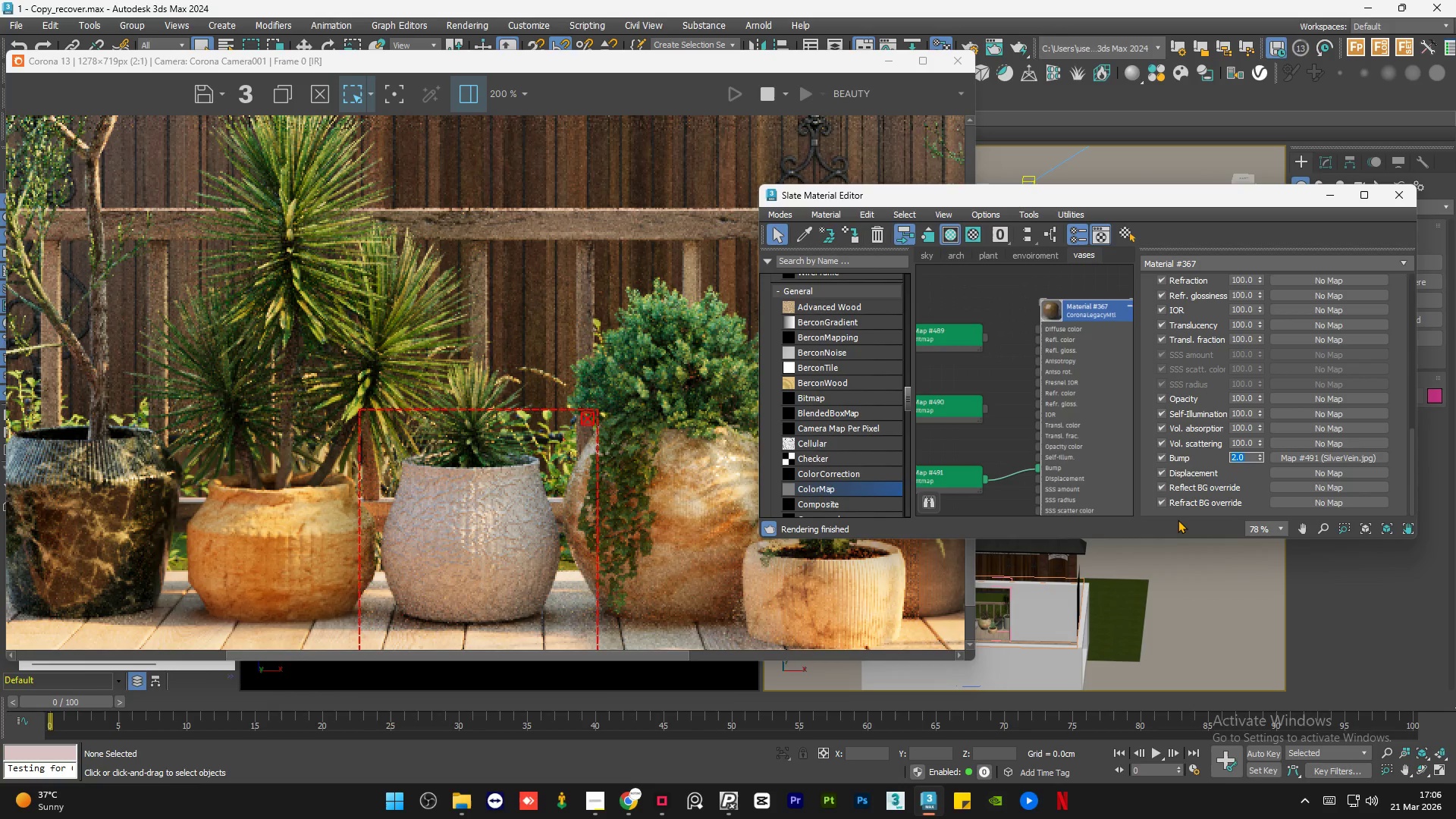 
key(Numpad1)
 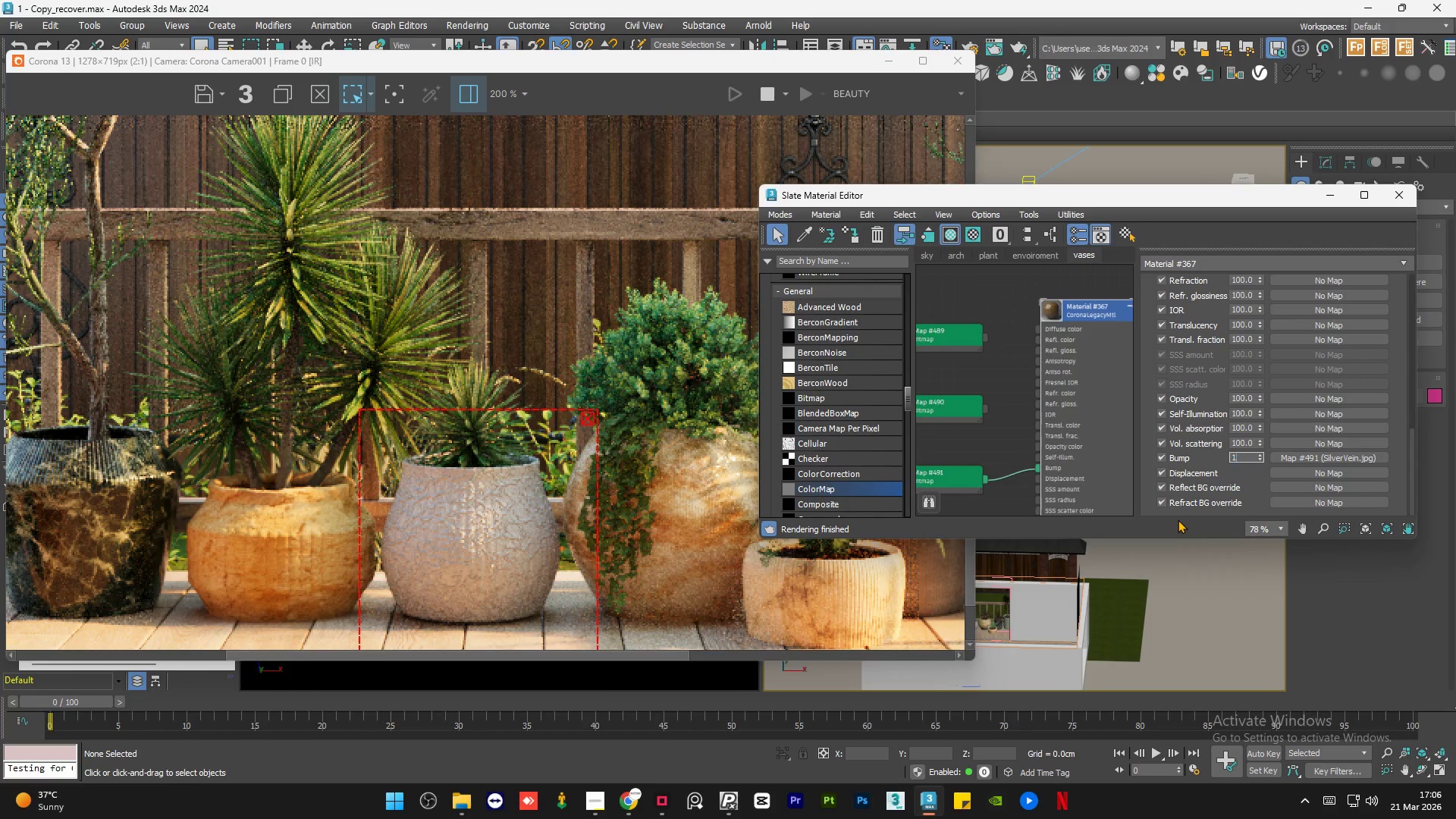 
key(NumpadEnter)
 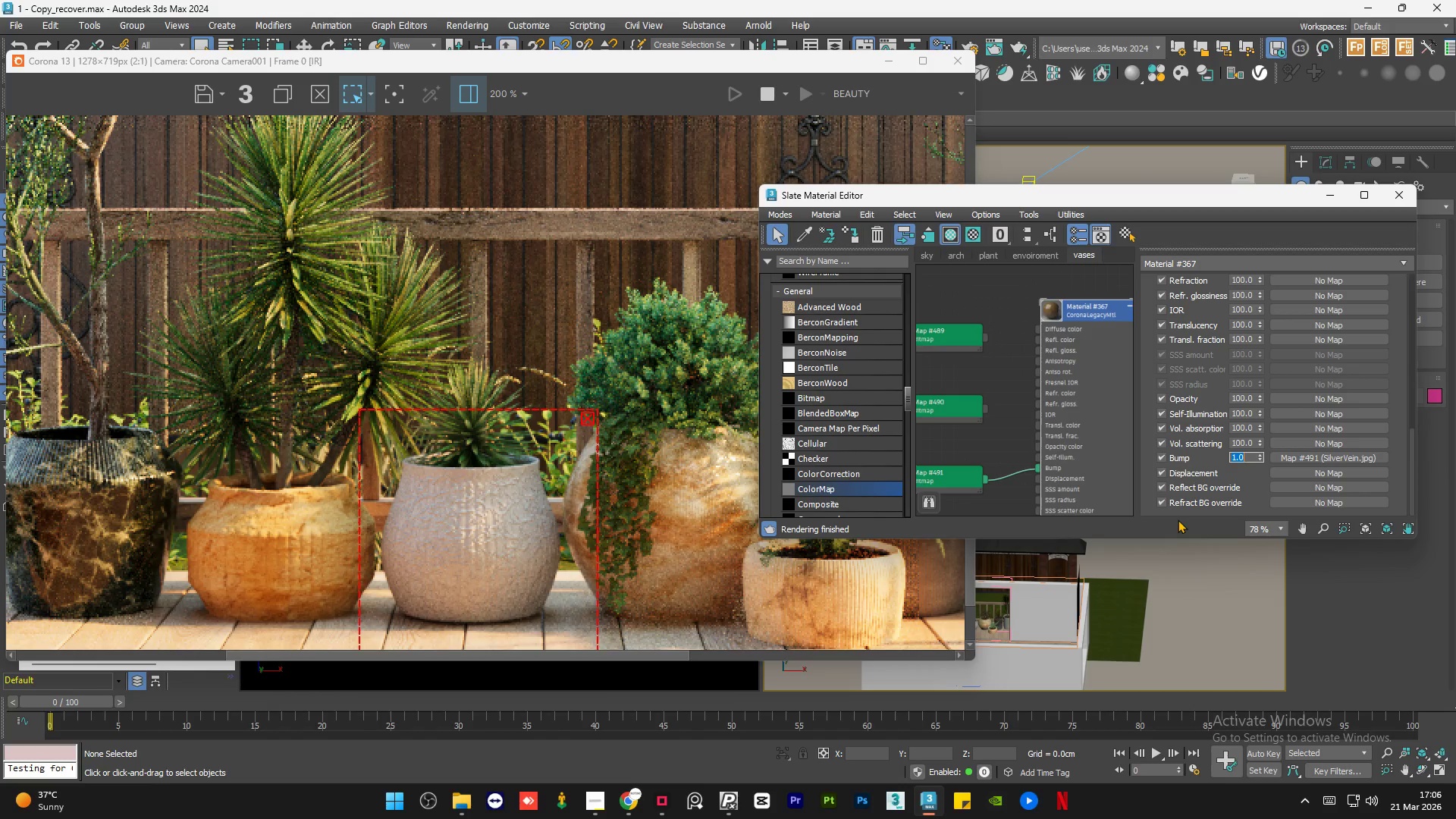 
wait(7.02)
 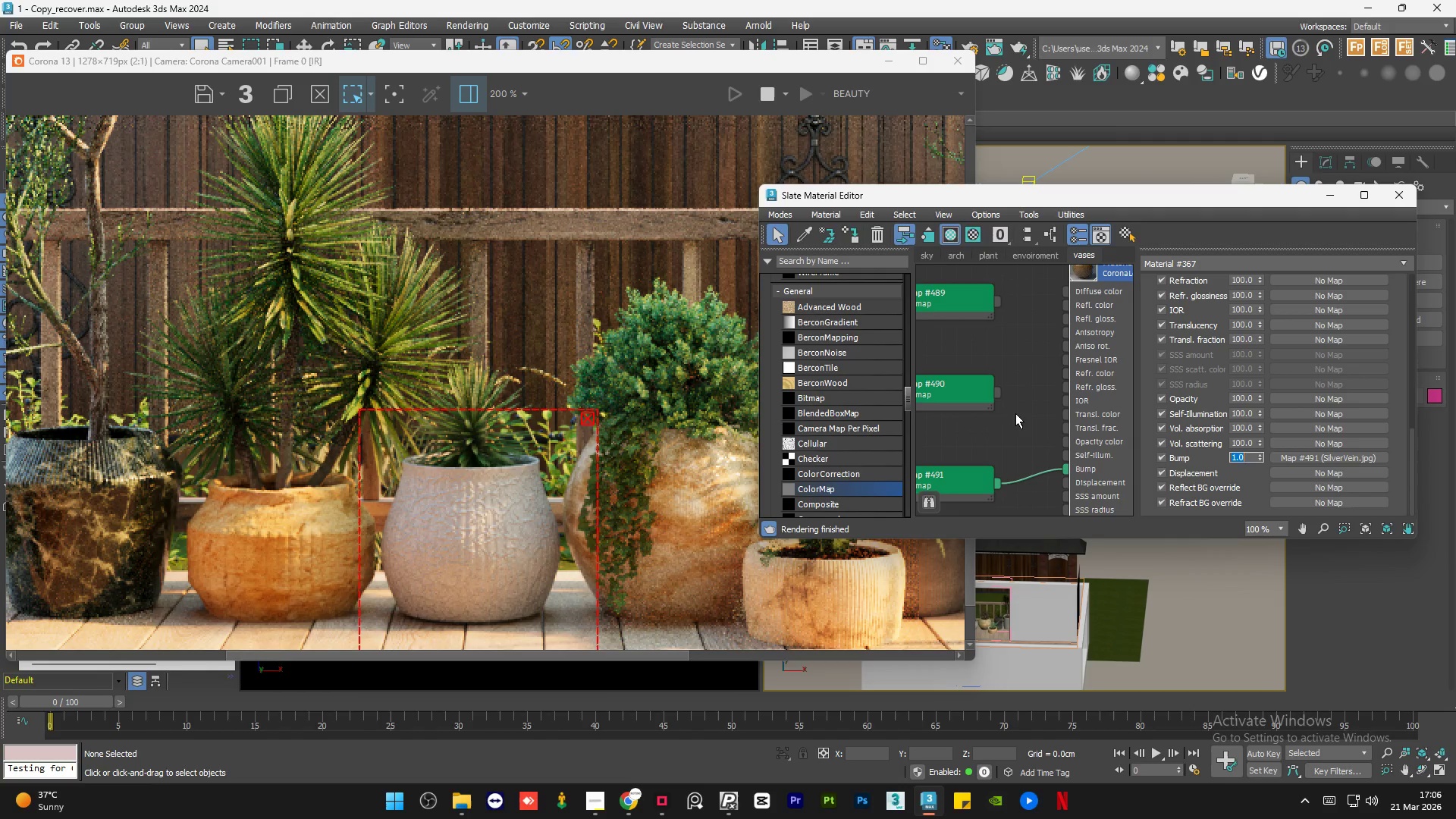 
double_click([1015, 413])
 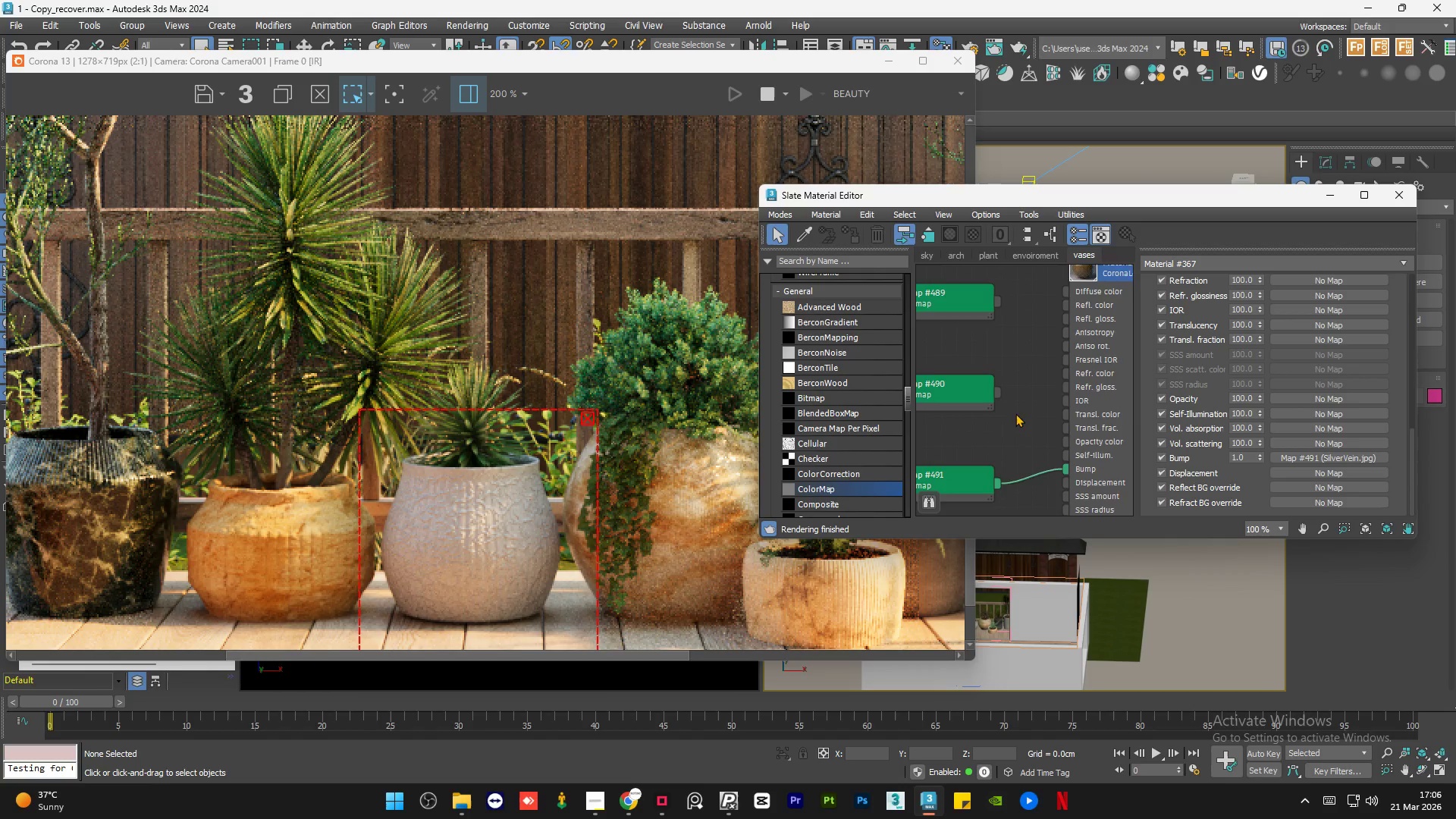 
scroll: coordinate [1050, 338], scroll_direction: up, amount: 5.0
 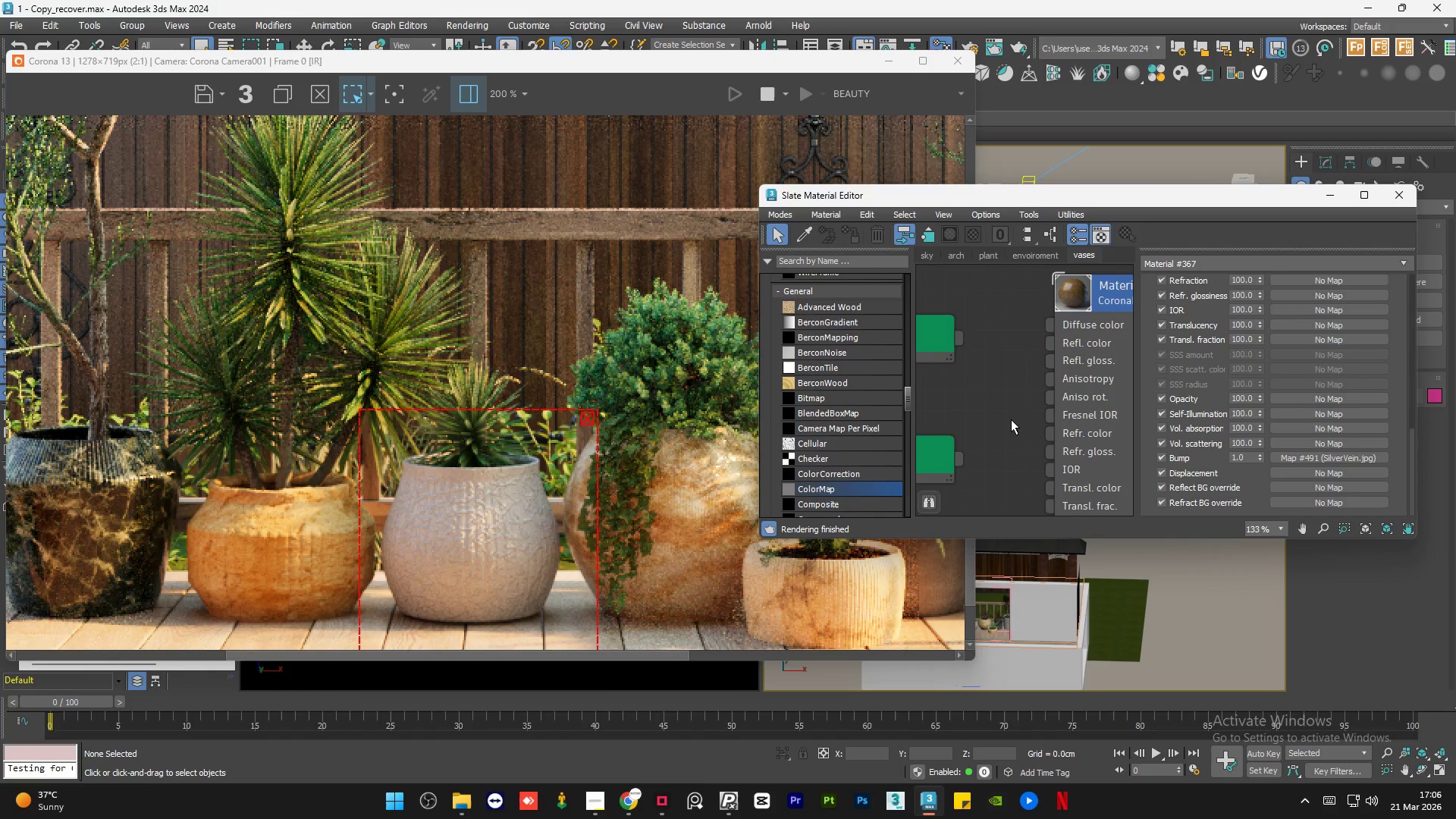 
double_click([1097, 386])
 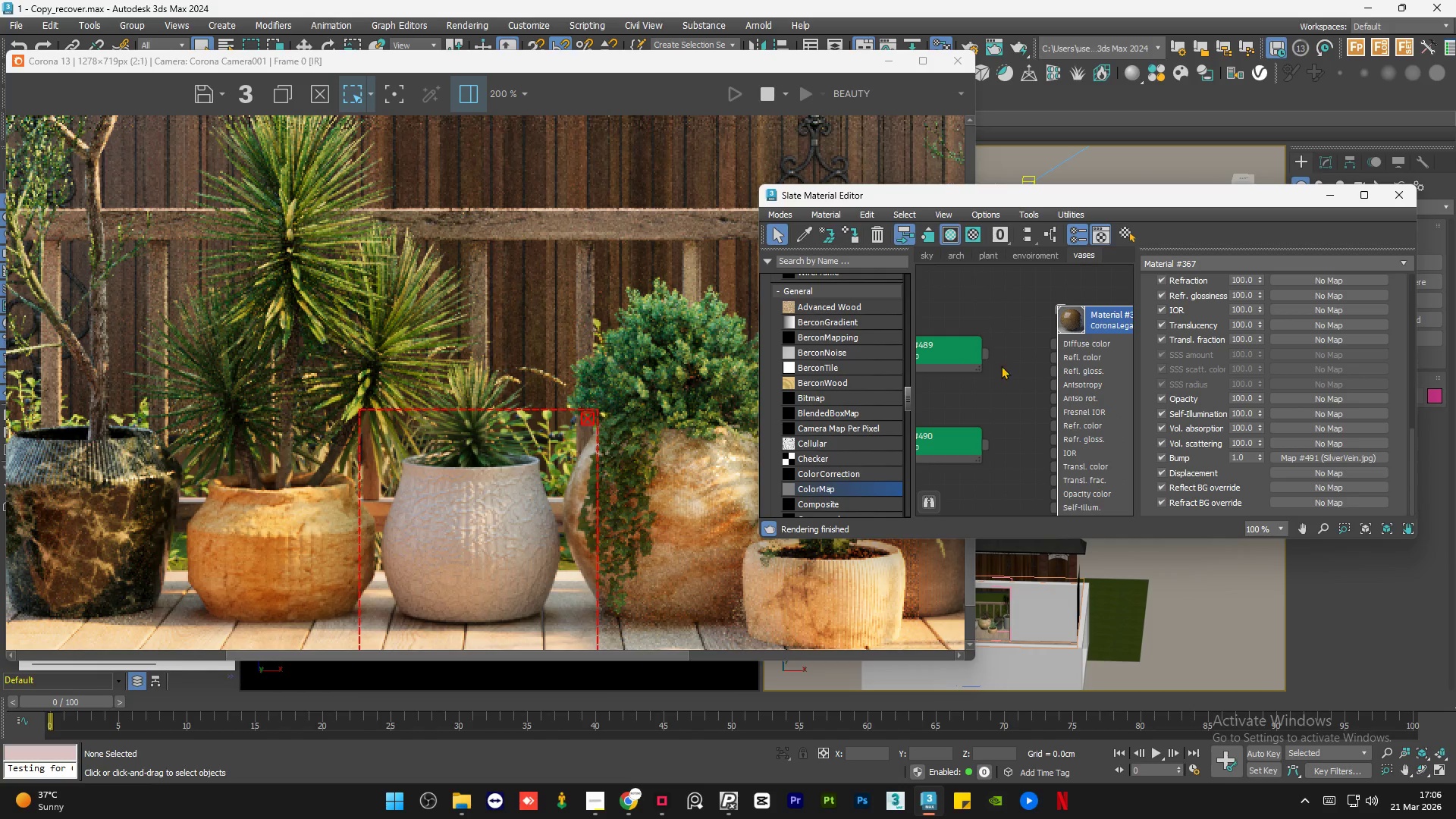 
scroll: coordinate [1072, 397], scroll_direction: down, amount: 3.0
 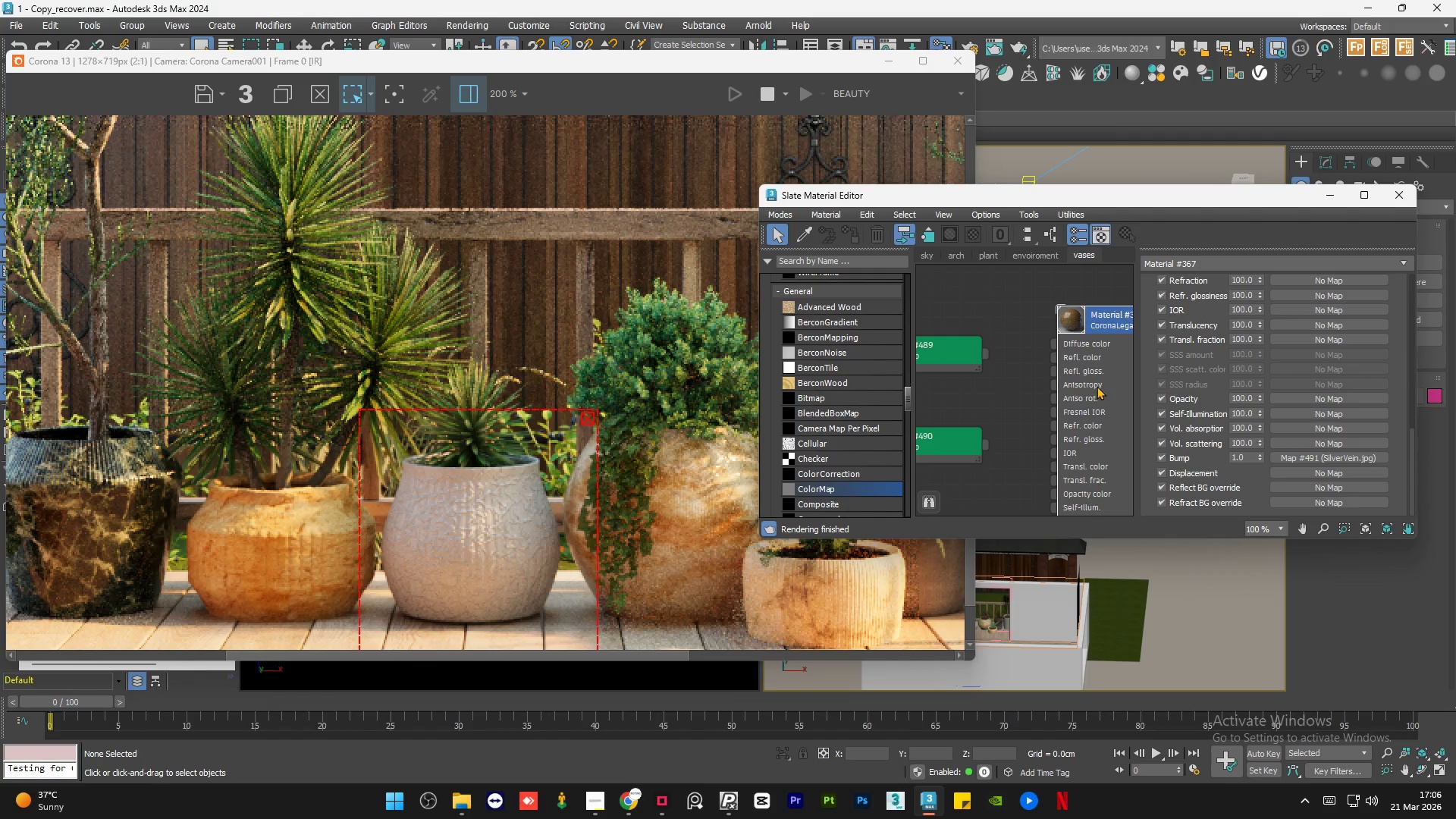 
left_click_drag(start_coordinate=[984, 353], to_coordinate=[1051, 344])
 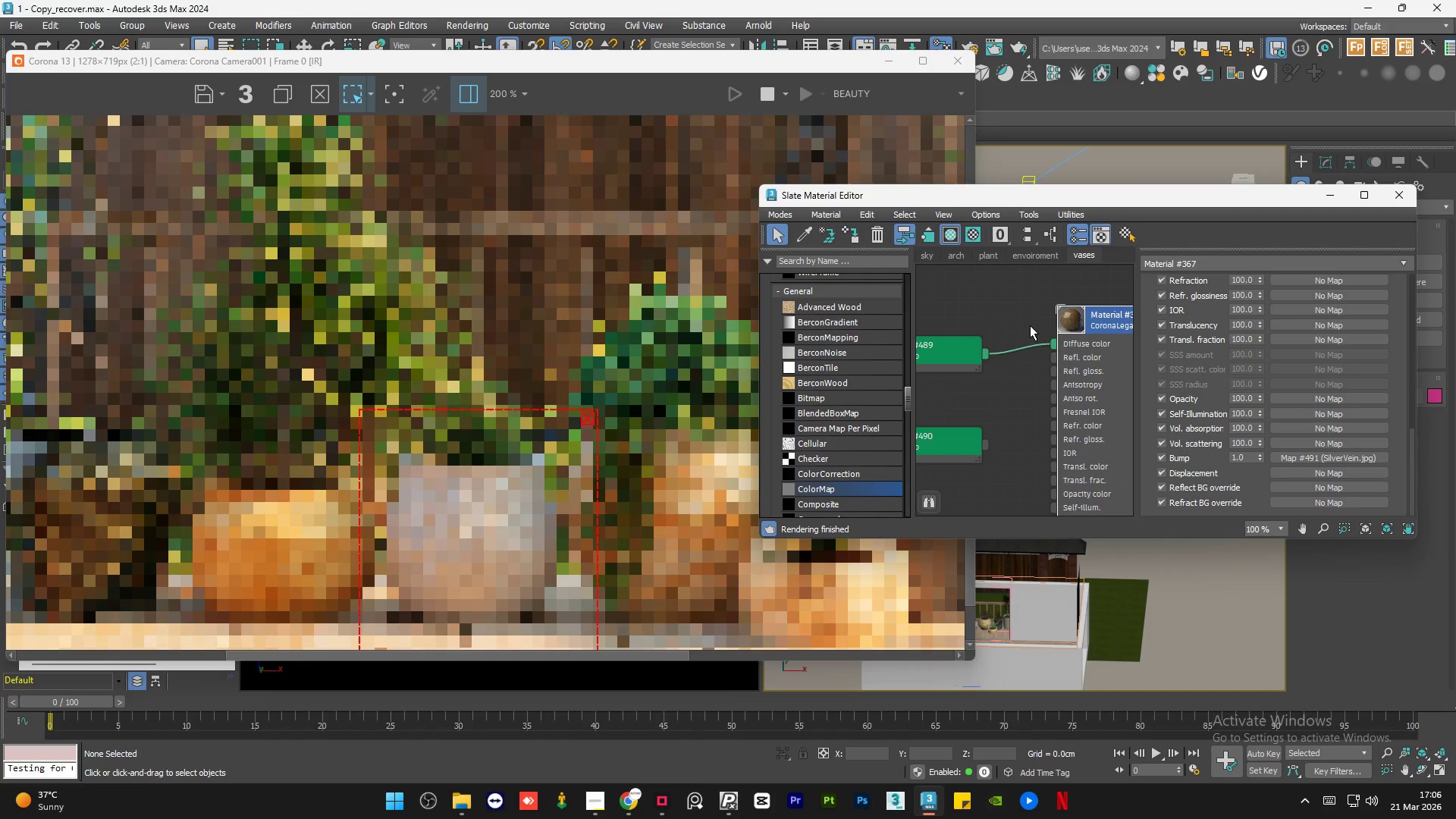 
left_click([1030, 325])
 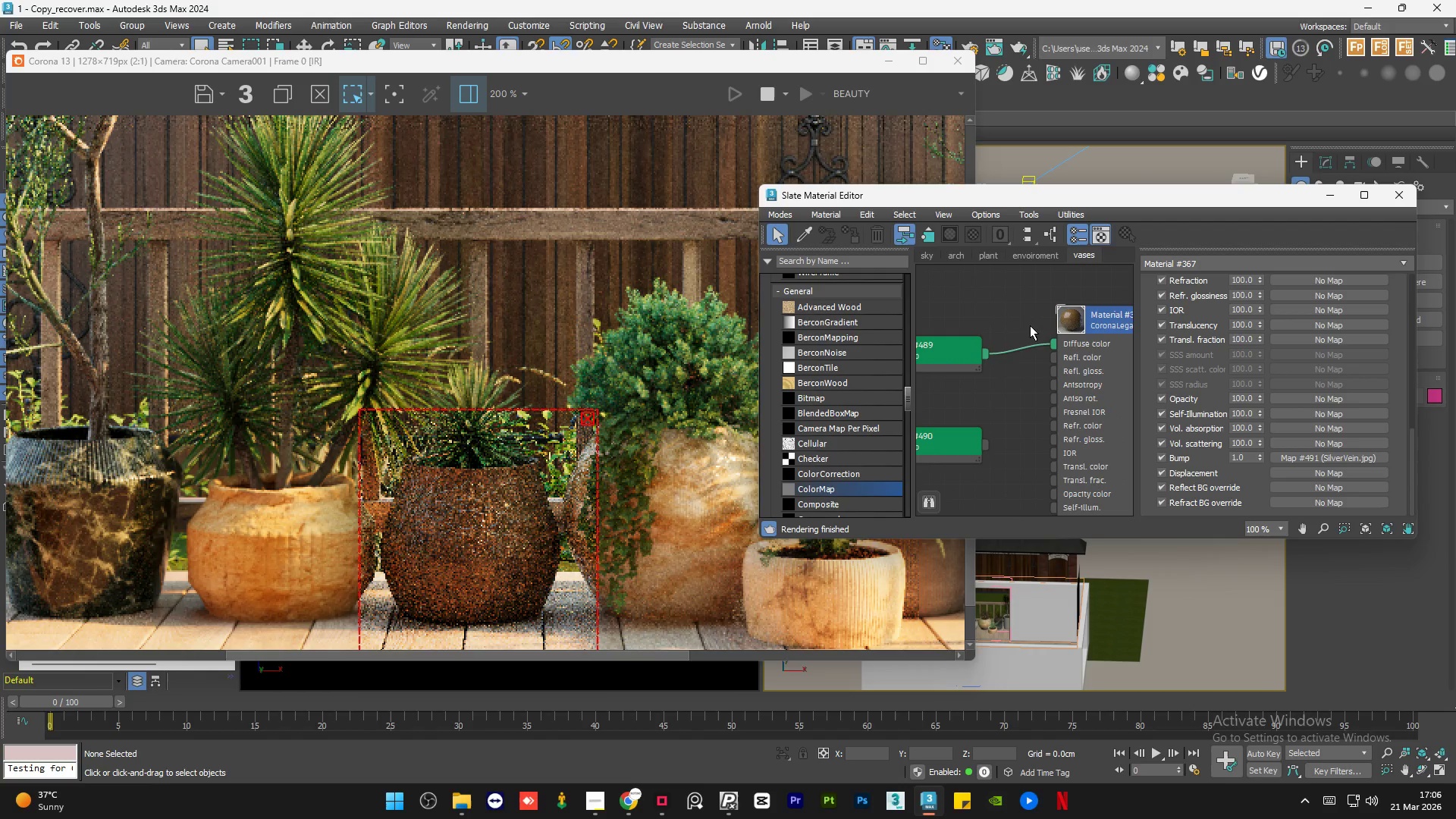 
left_click([1068, 370])
 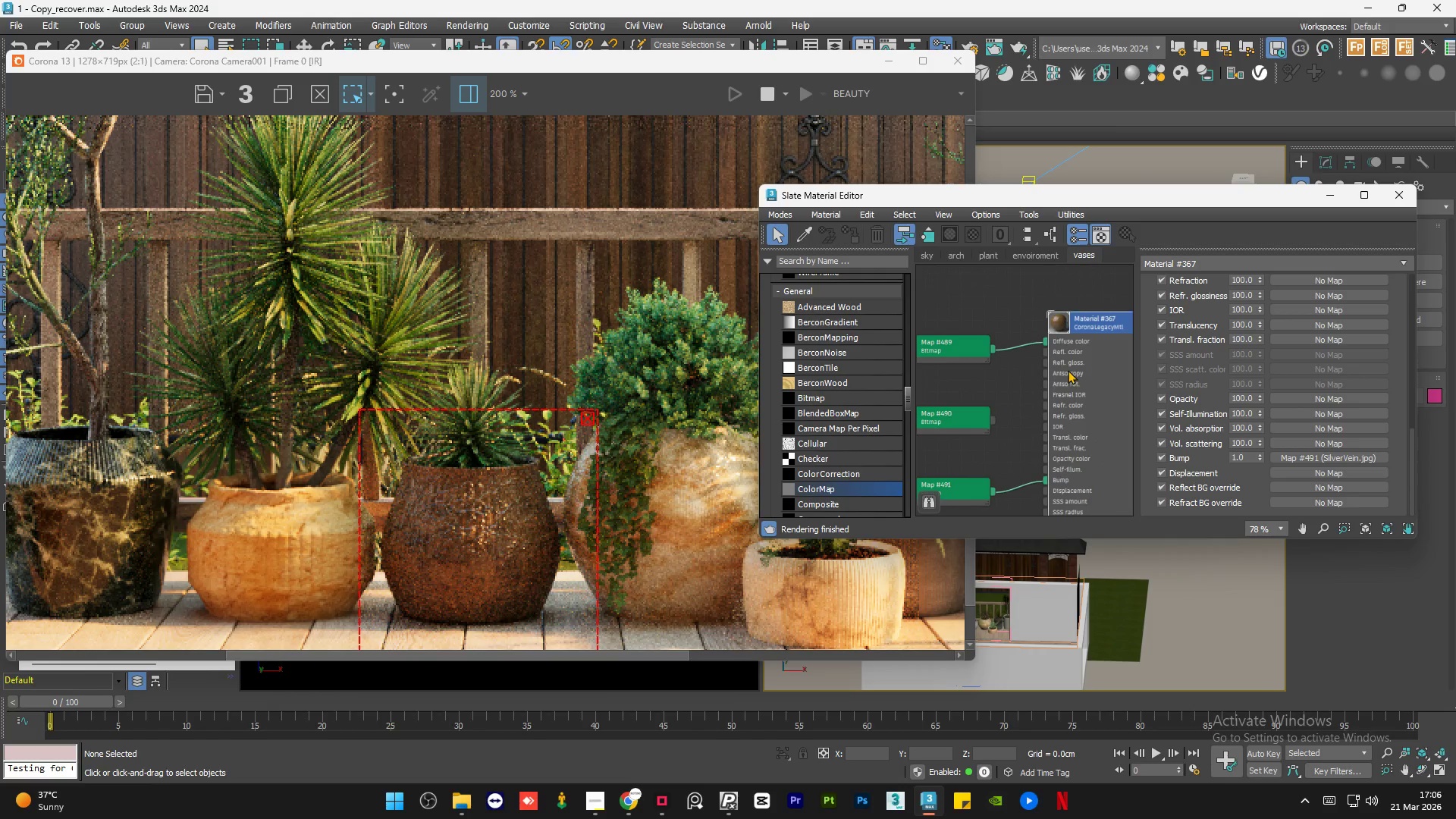 
scroll: coordinate [1018, 334], scroll_direction: down, amount: 2.0
 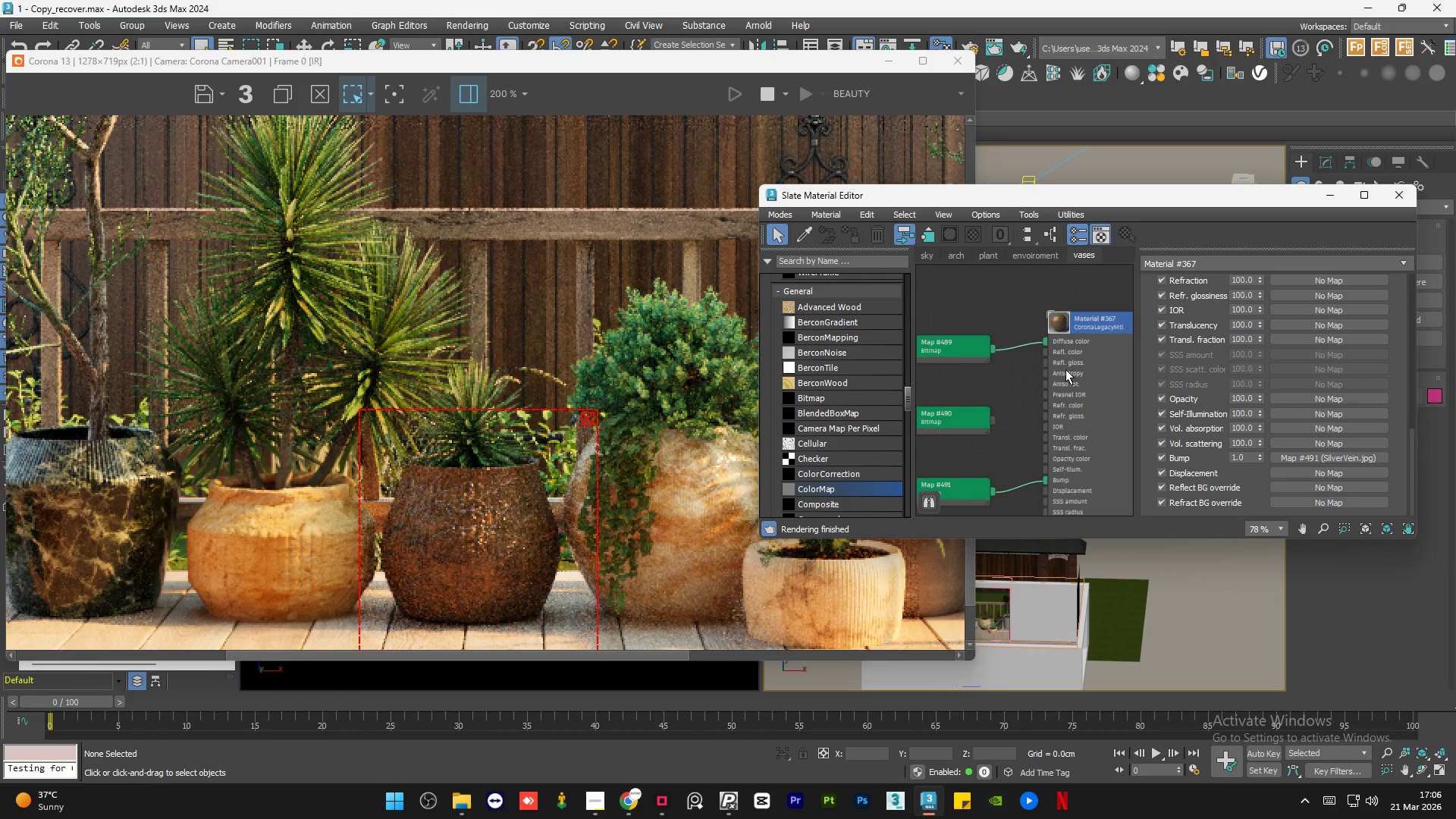 
double_click([1068, 370])
 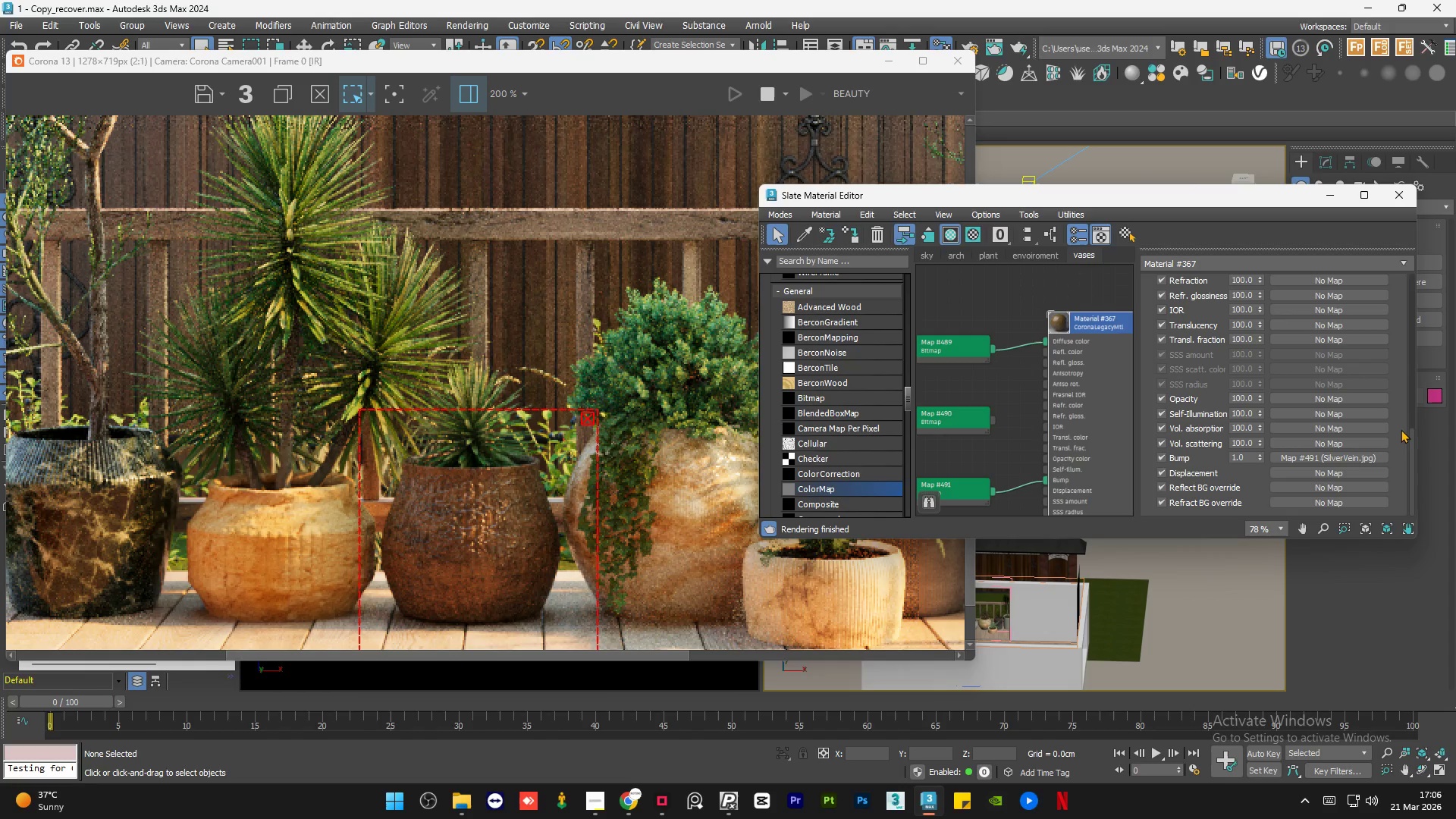 
left_click_drag(start_coordinate=[1410, 447], to_coordinate=[1413, 265])
 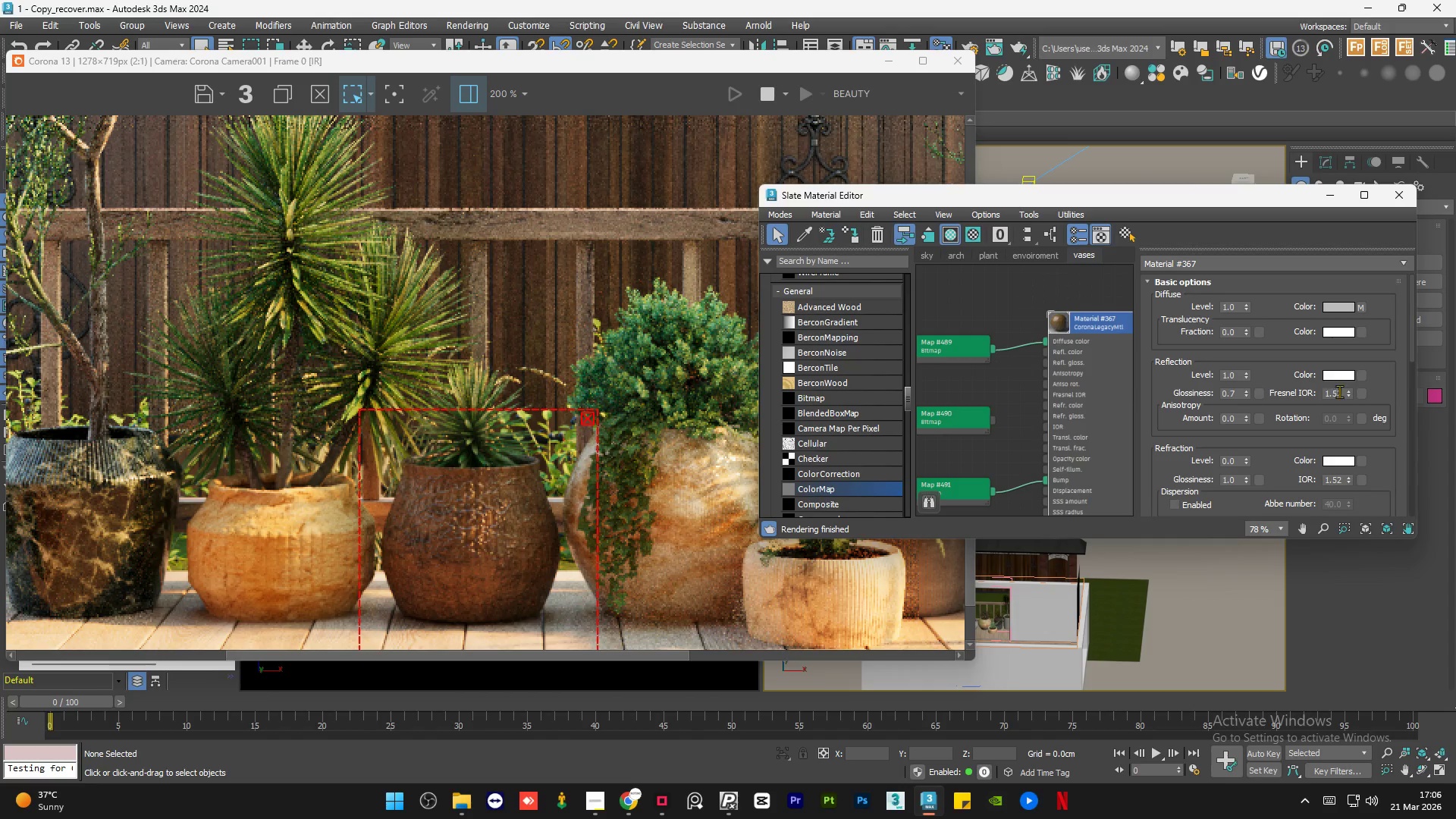 
left_click([1339, 398])
 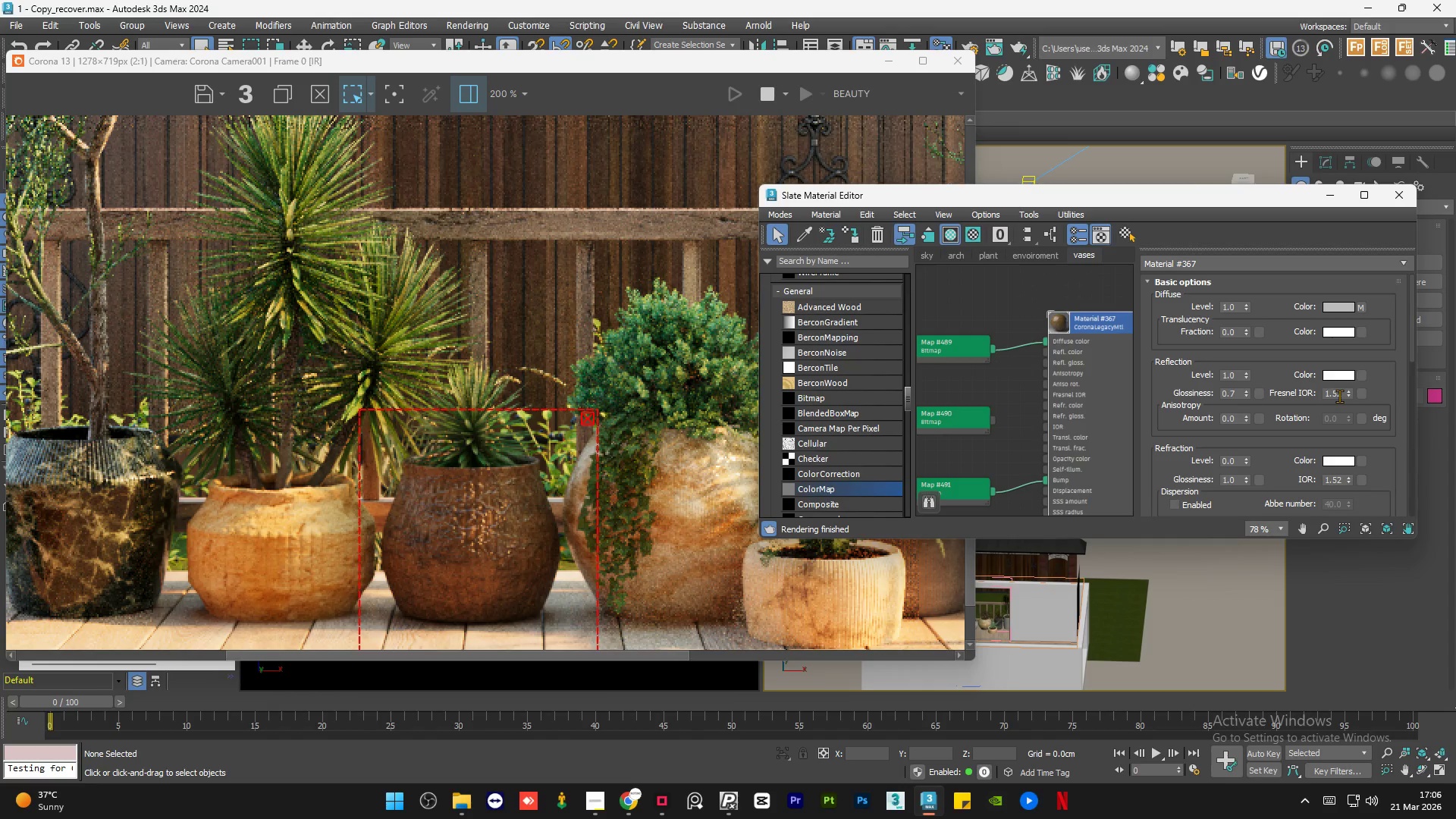 
double_click([1339, 396])
 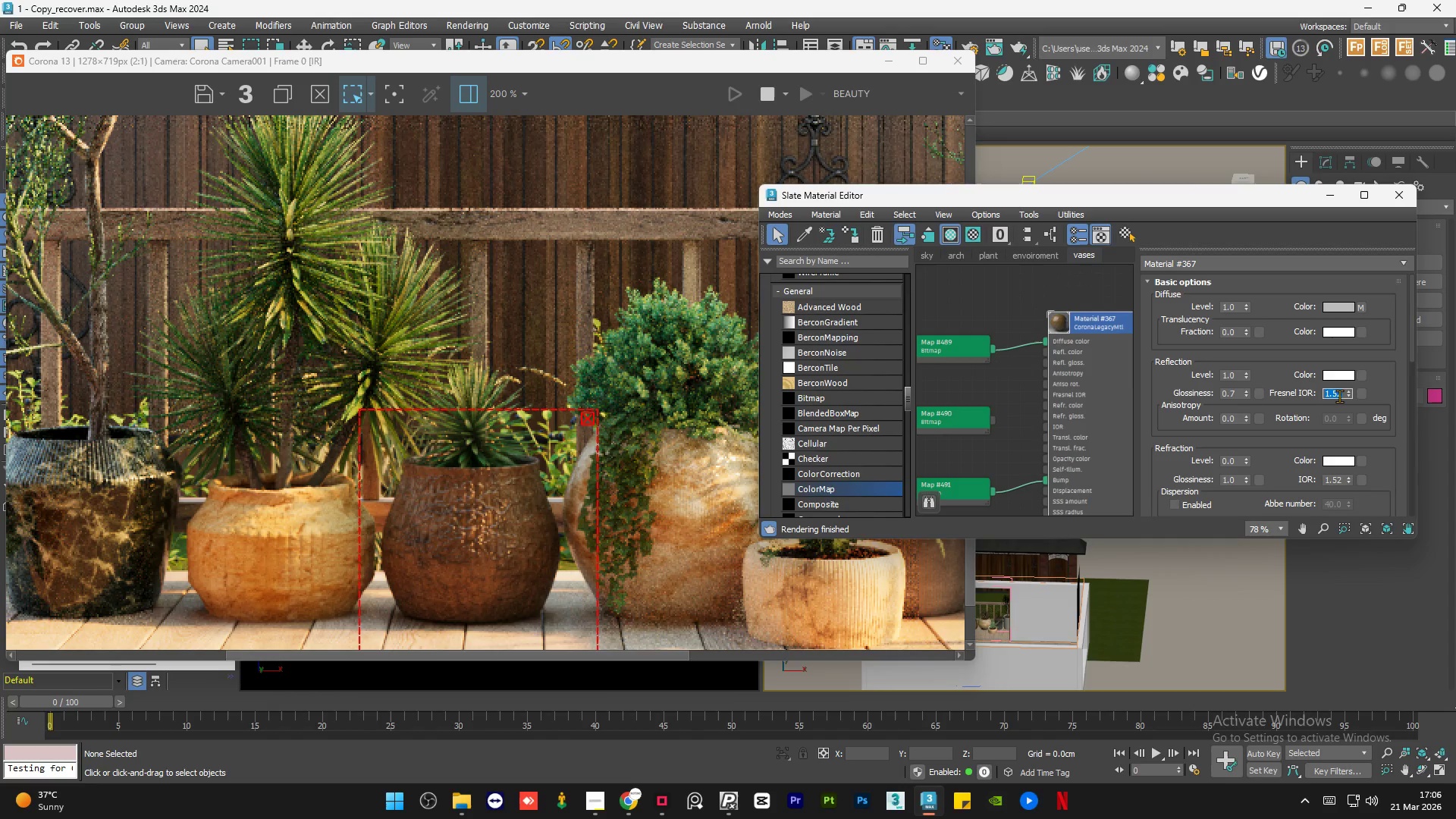 
key(Numpad9)
 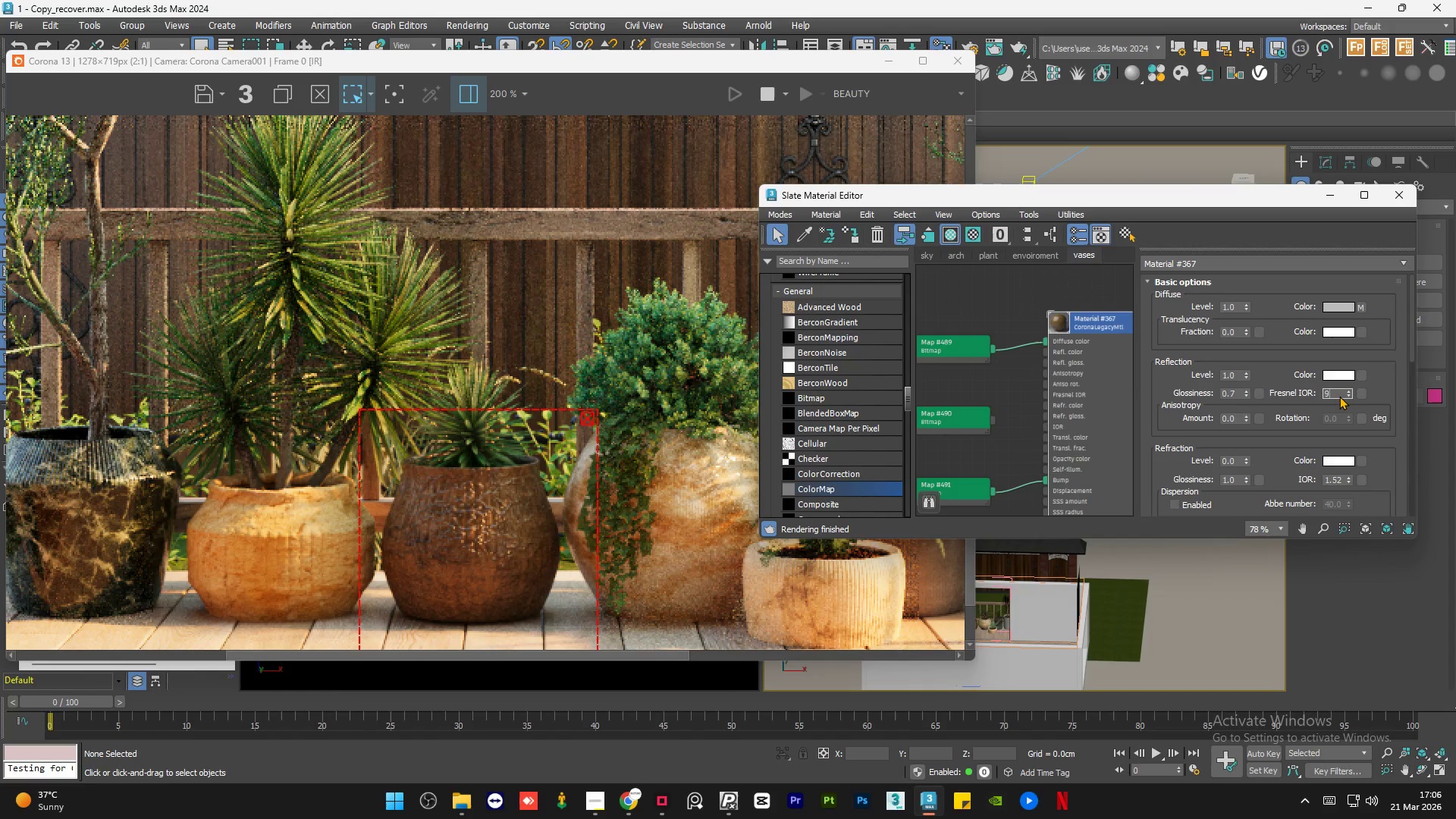 
key(Numpad9)
 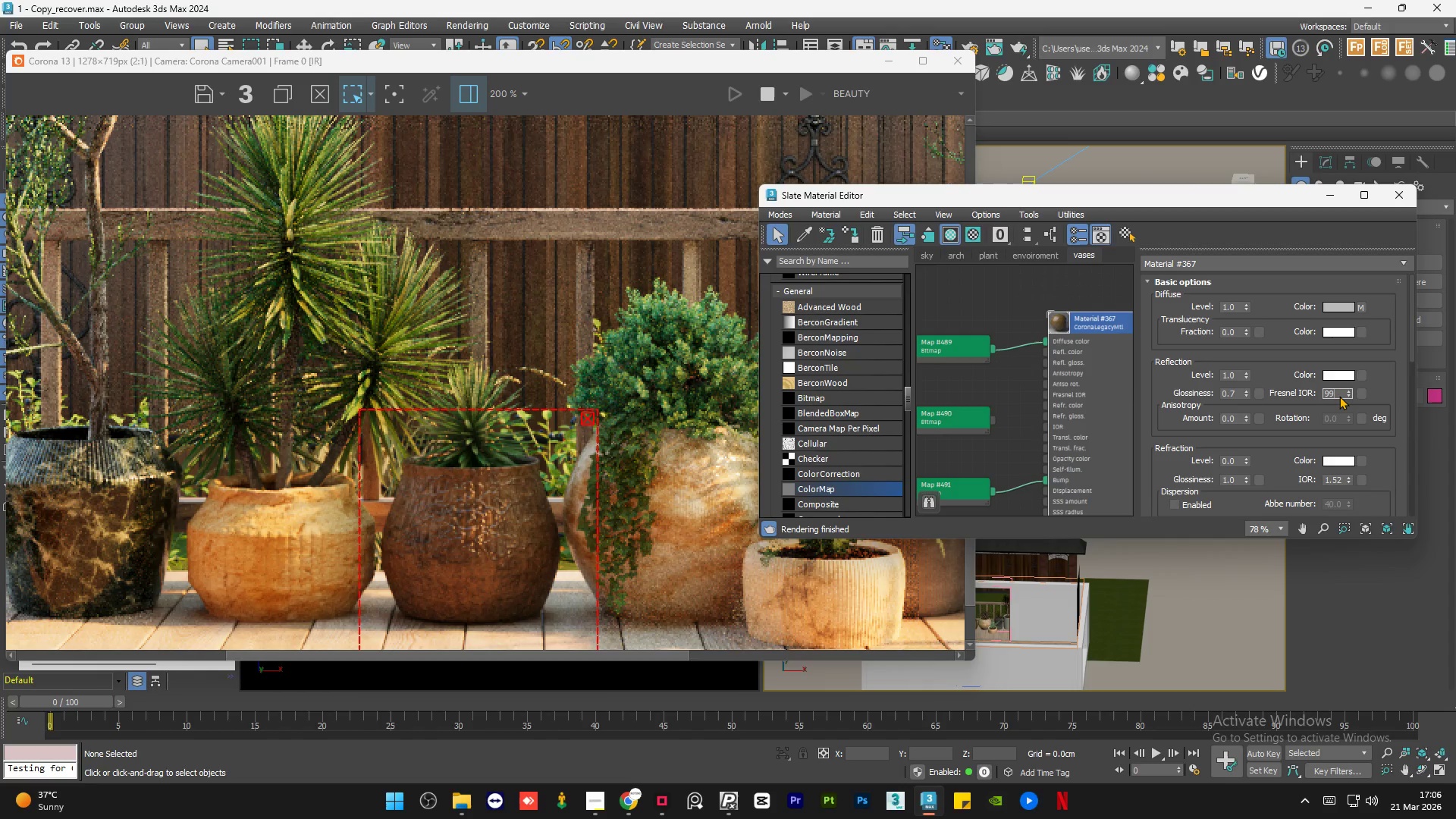 
key(NumpadEnter)
 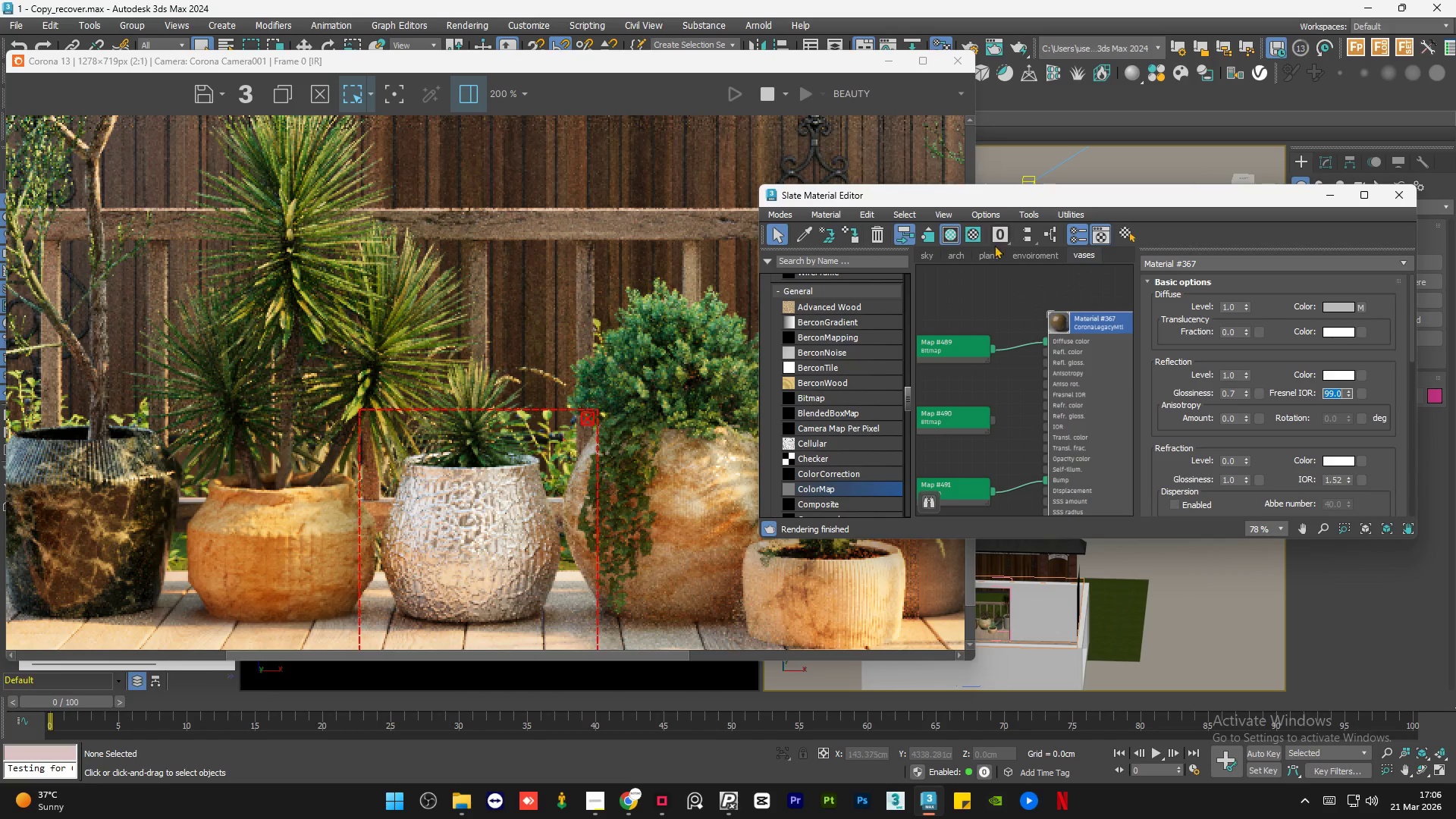 
left_click([1025, 326])
 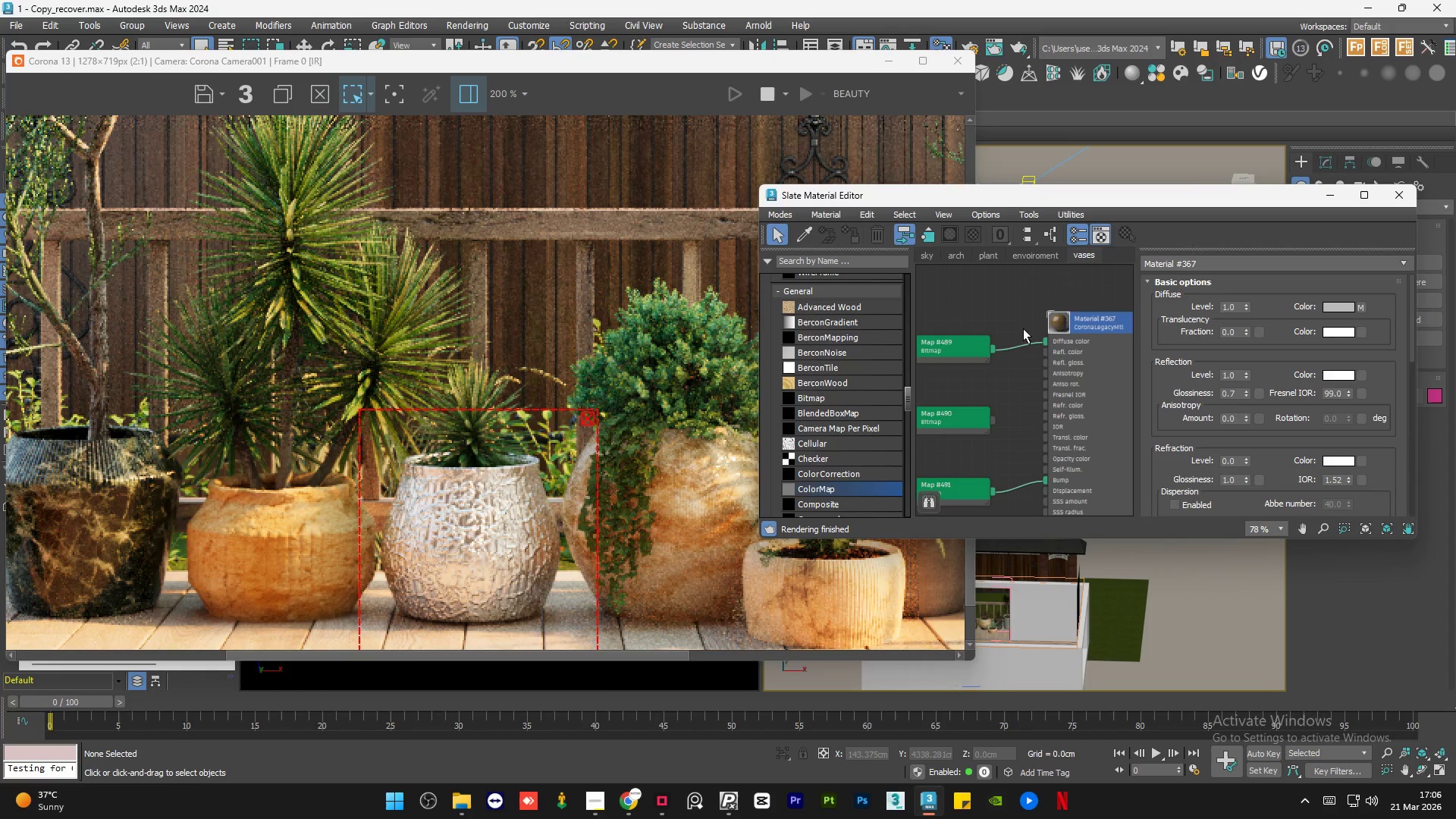 
scroll: coordinate [1056, 345], scroll_direction: up, amount: 4.0
 